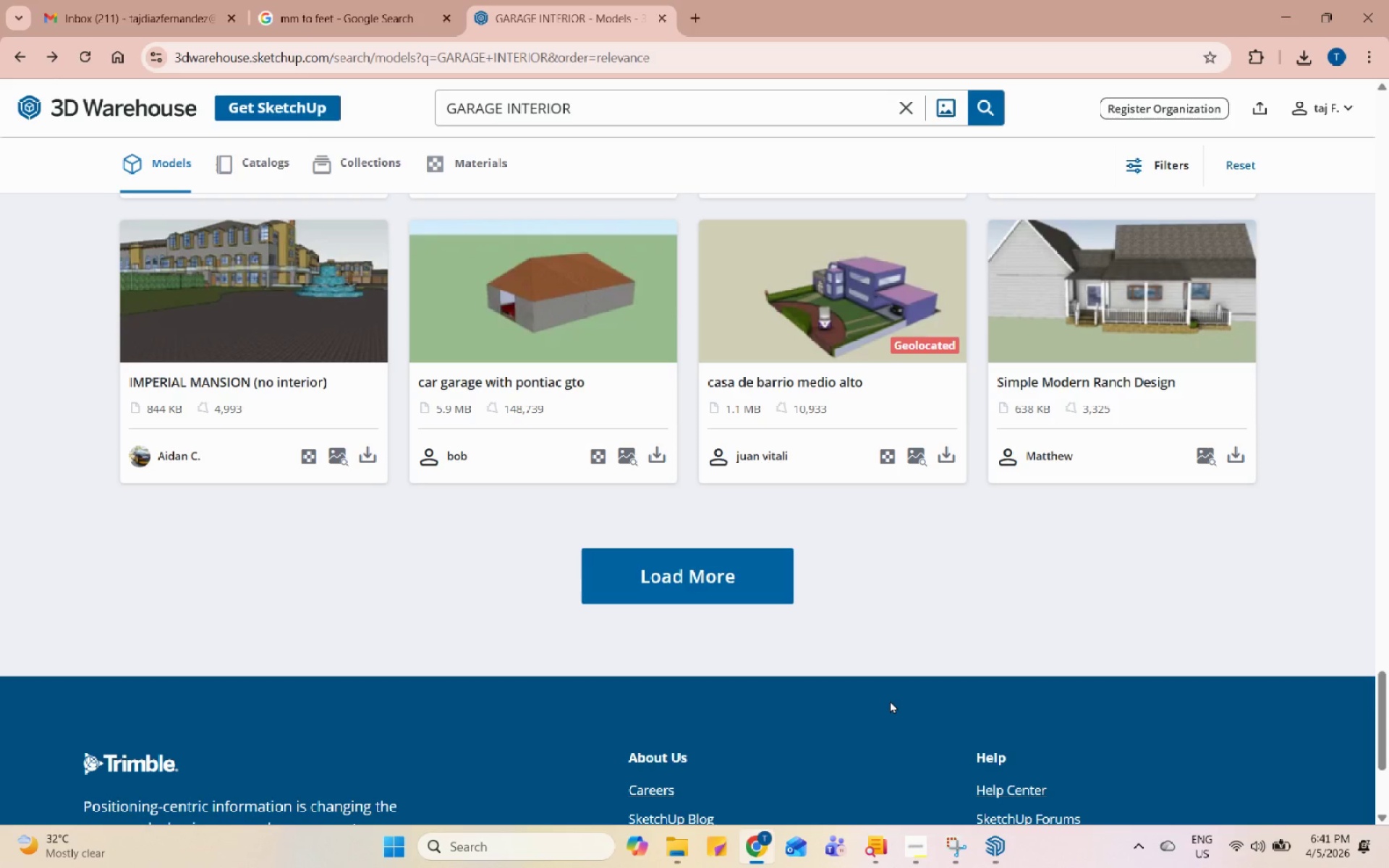 
wait(18.37)
 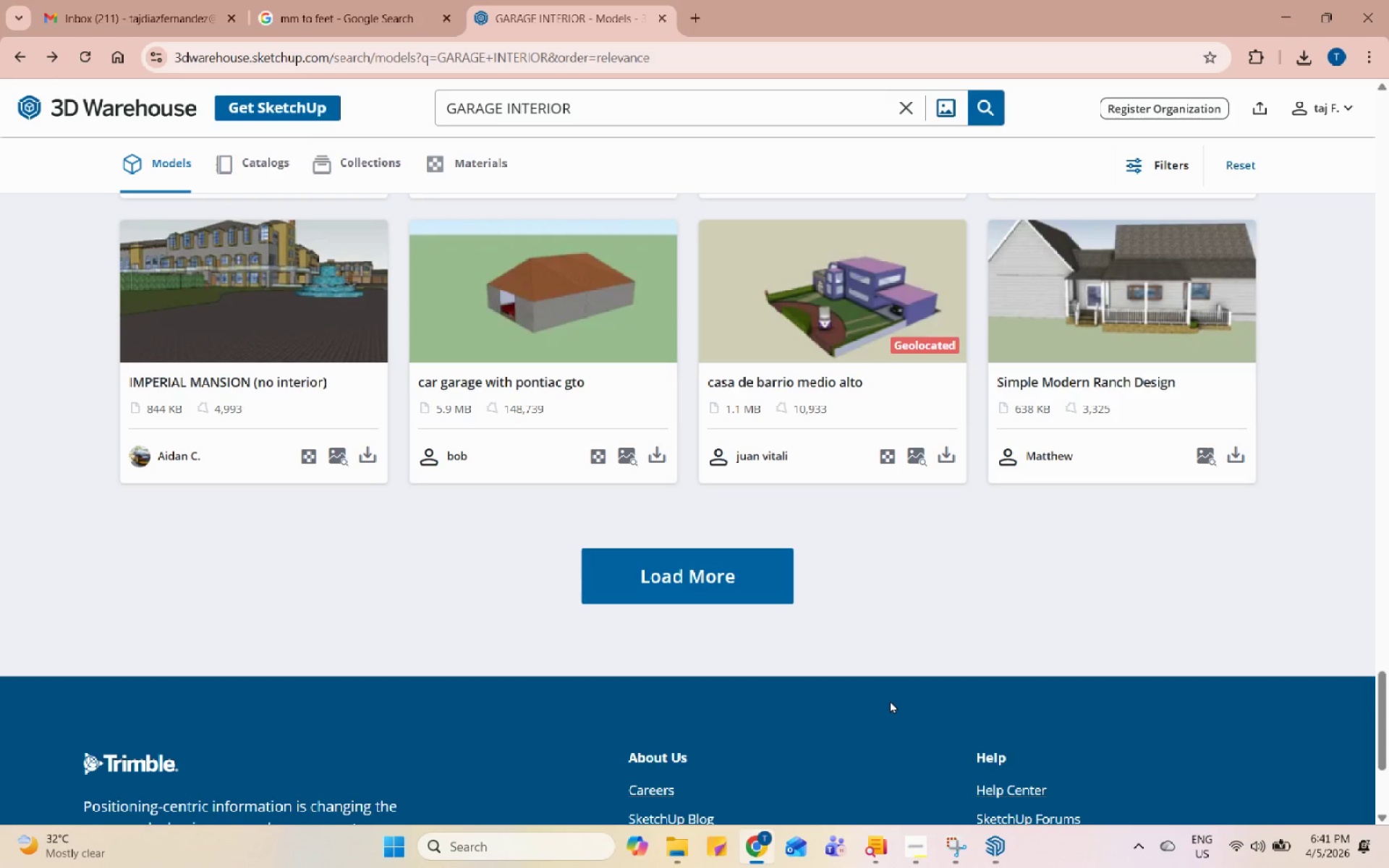 
left_click([930, 849])
 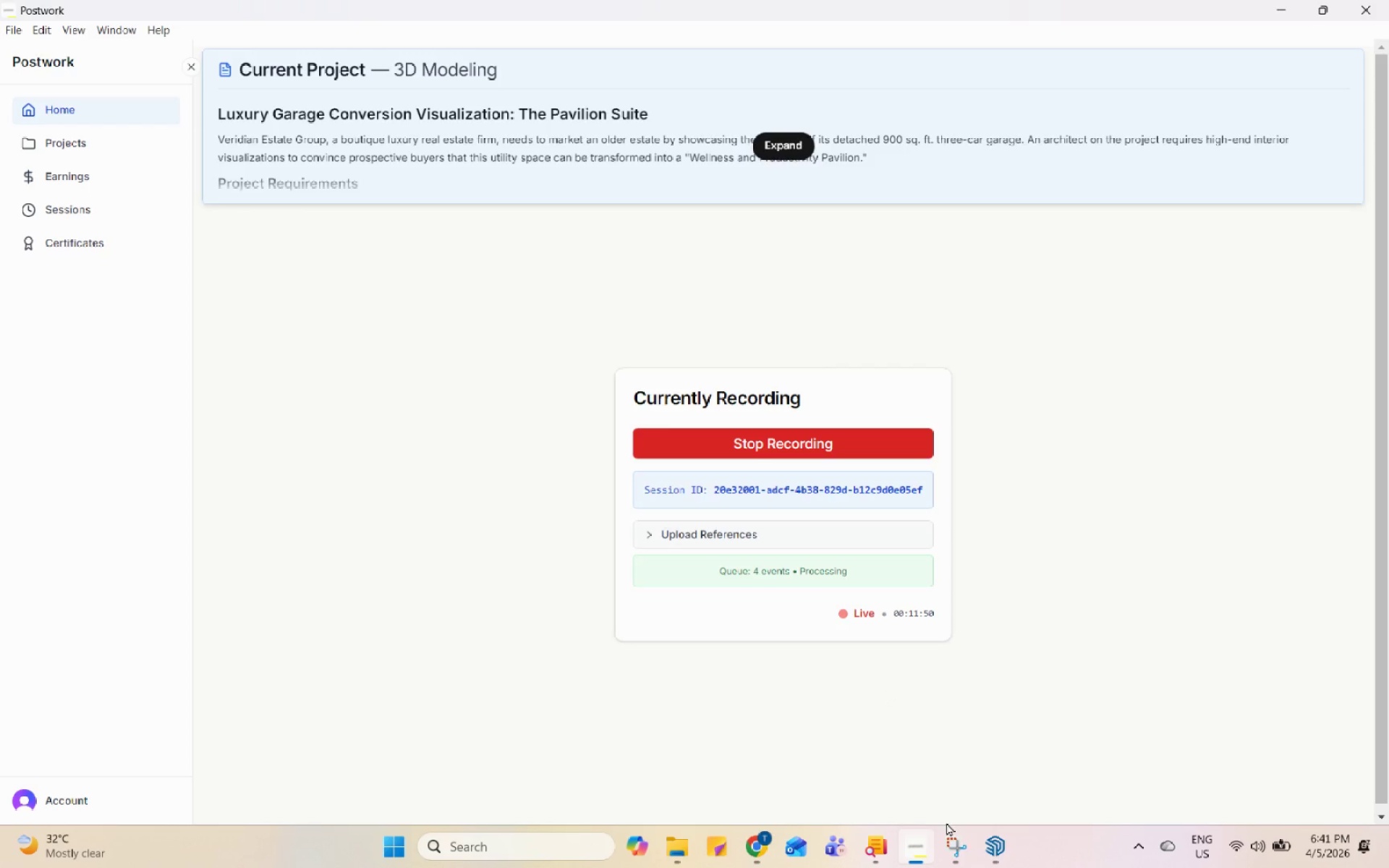 
left_click([985, 843])
 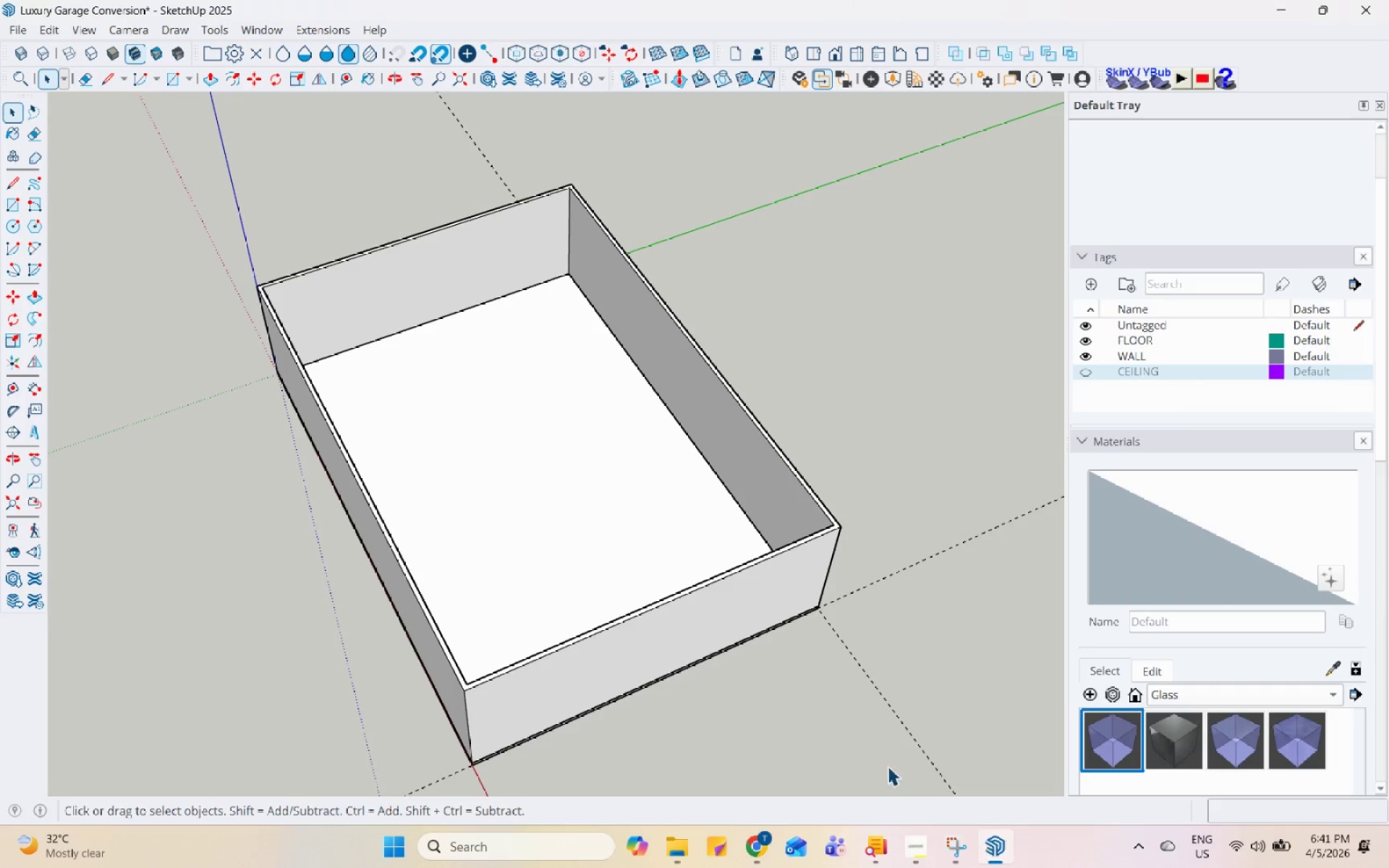 
double_click([483, 548])
 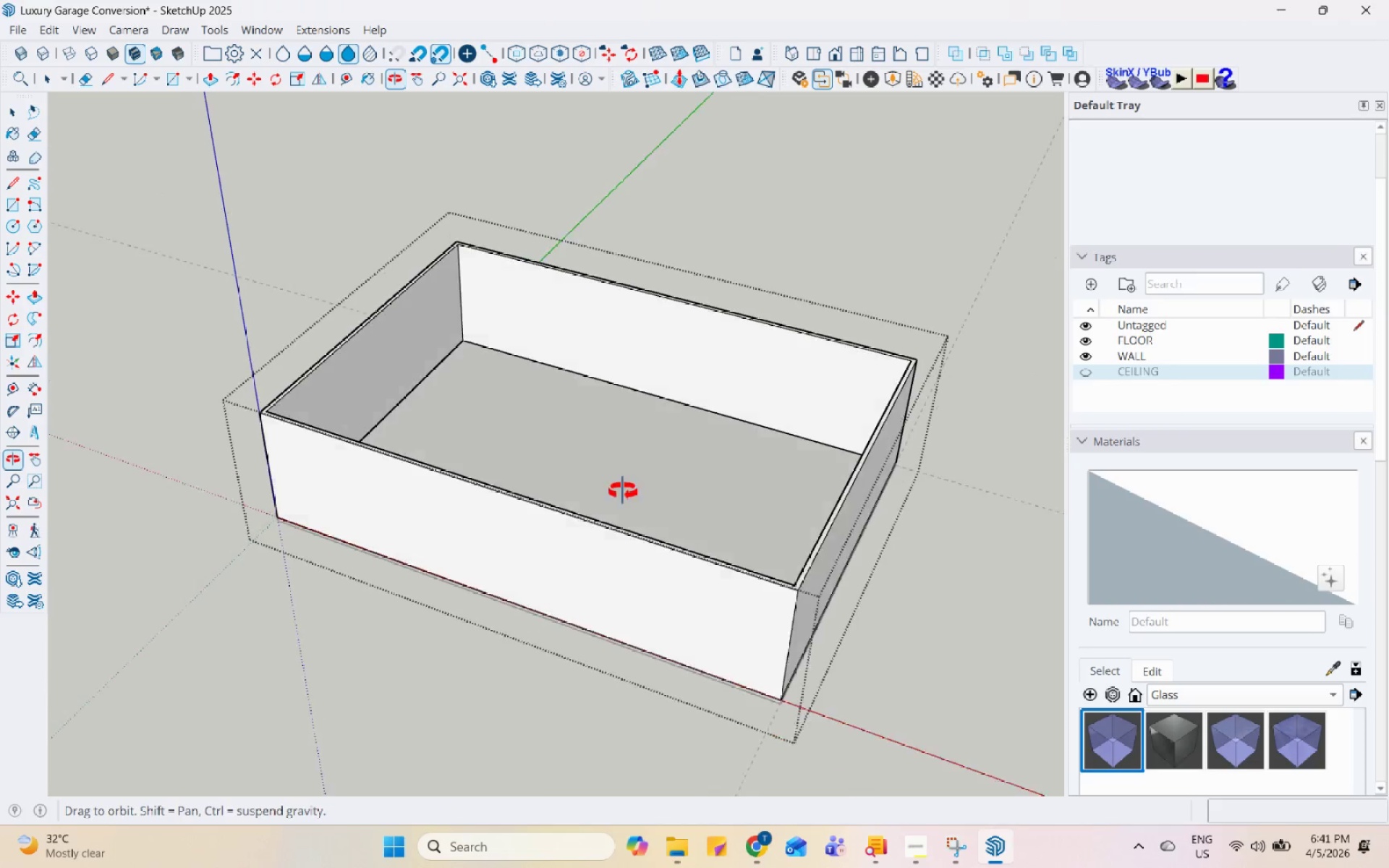 
scroll: coordinate [403, 501], scroll_direction: none, amount: 0.0
 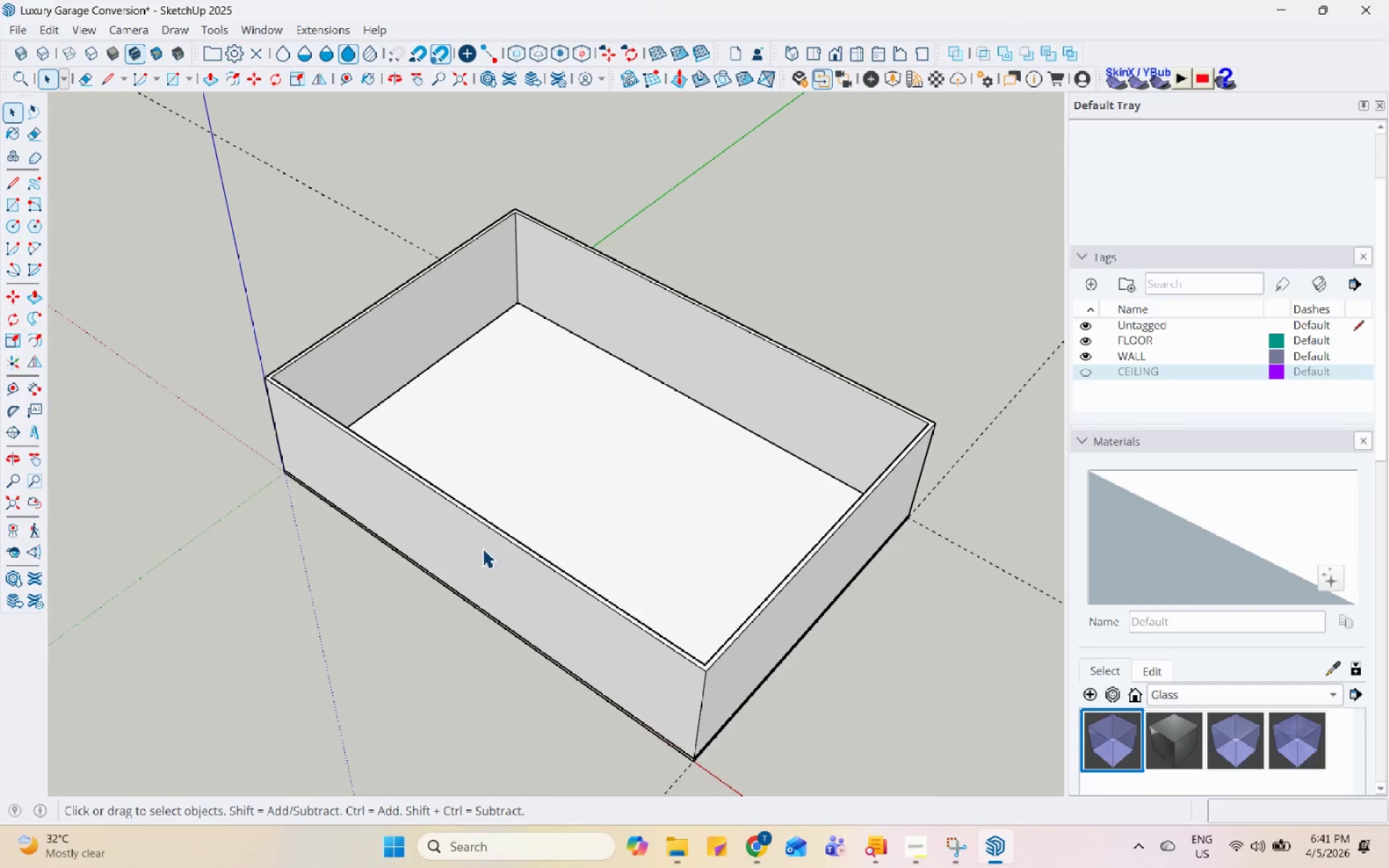 
scroll: coordinate [577, 521], scroll_direction: up, amount: 2.0
 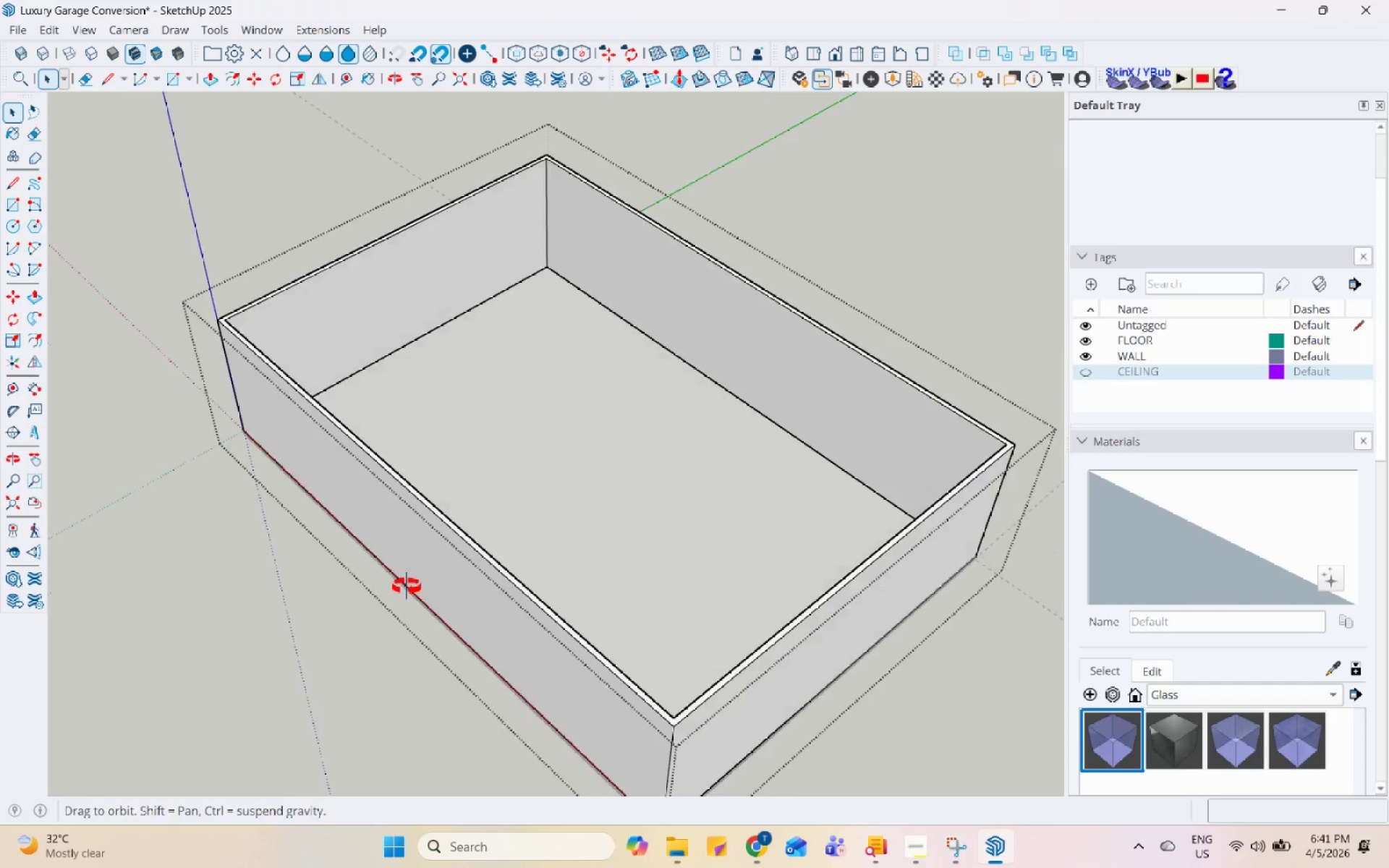 
key(Escape)
 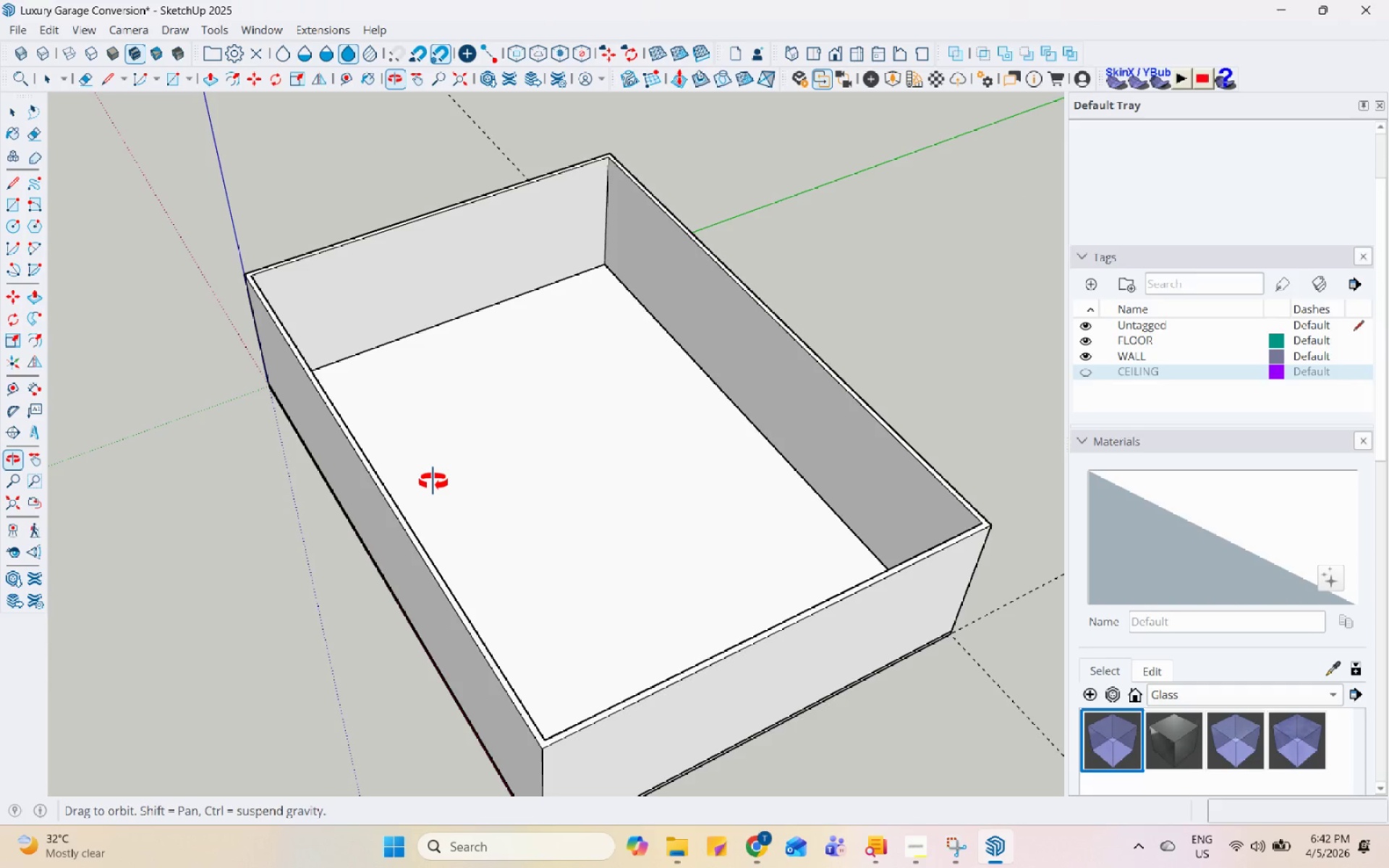 
middle_click([433, 482])
 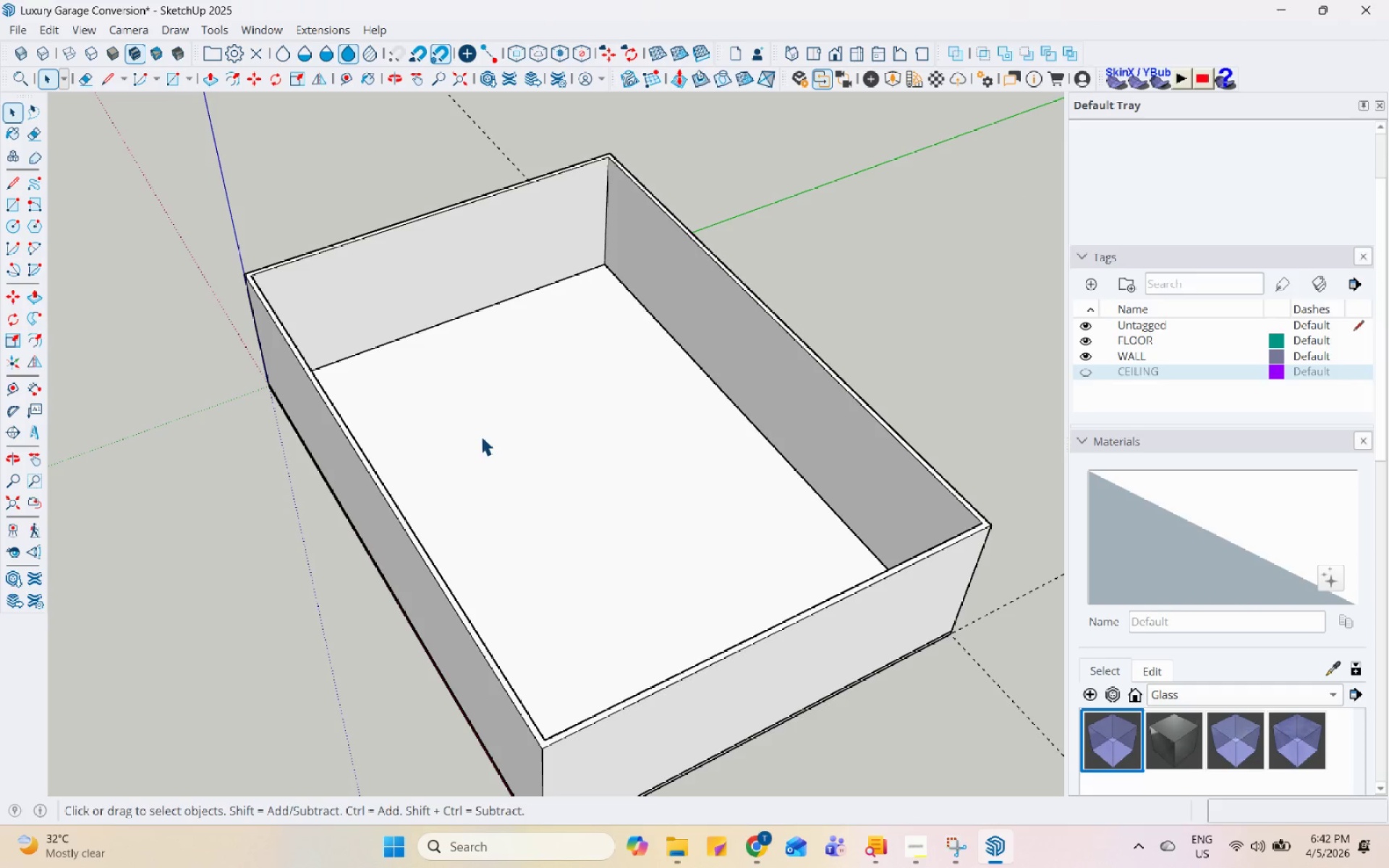 
scroll: coordinate [508, 273], scroll_direction: down, amount: 1.0
 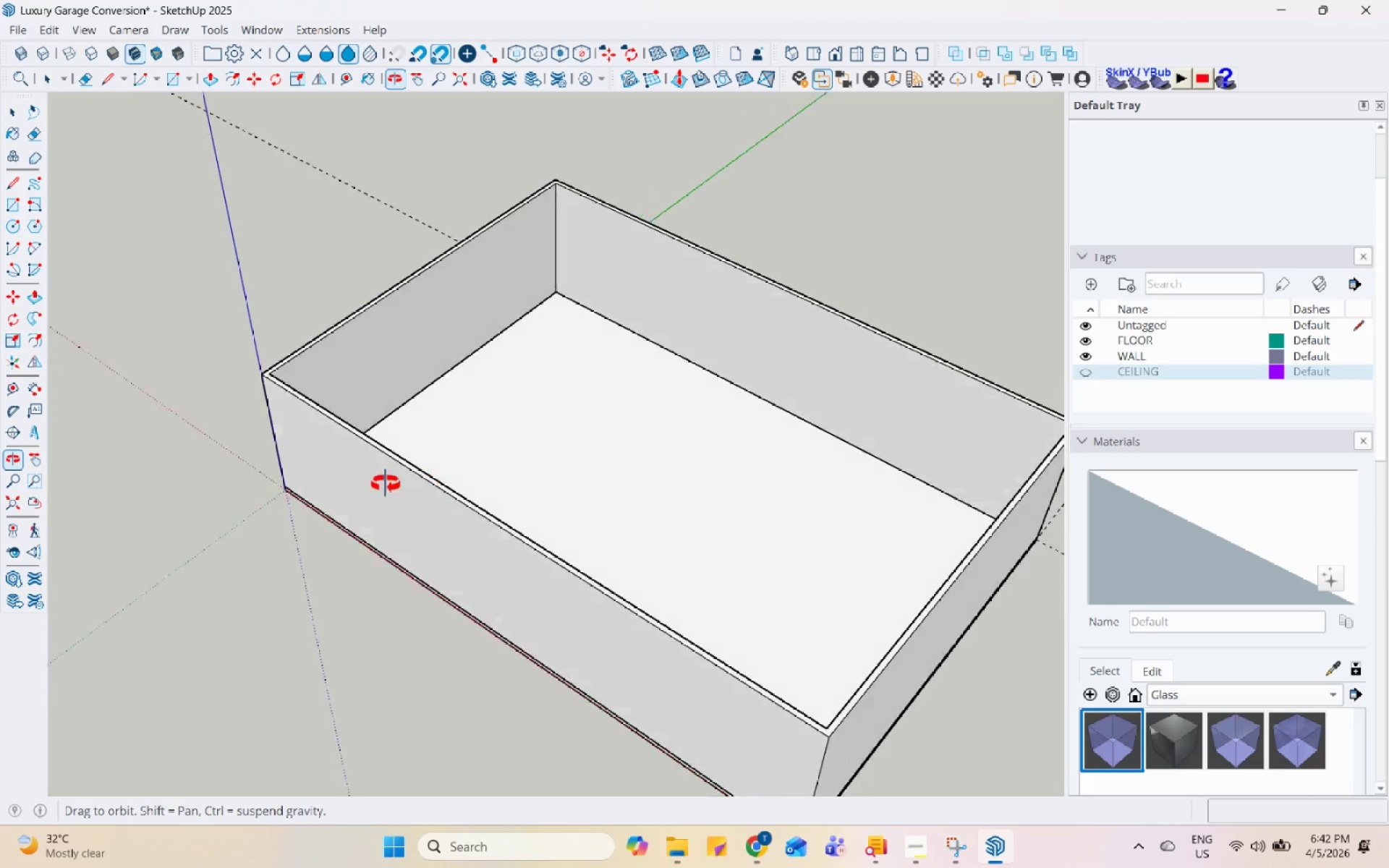 
wait(5.03)
 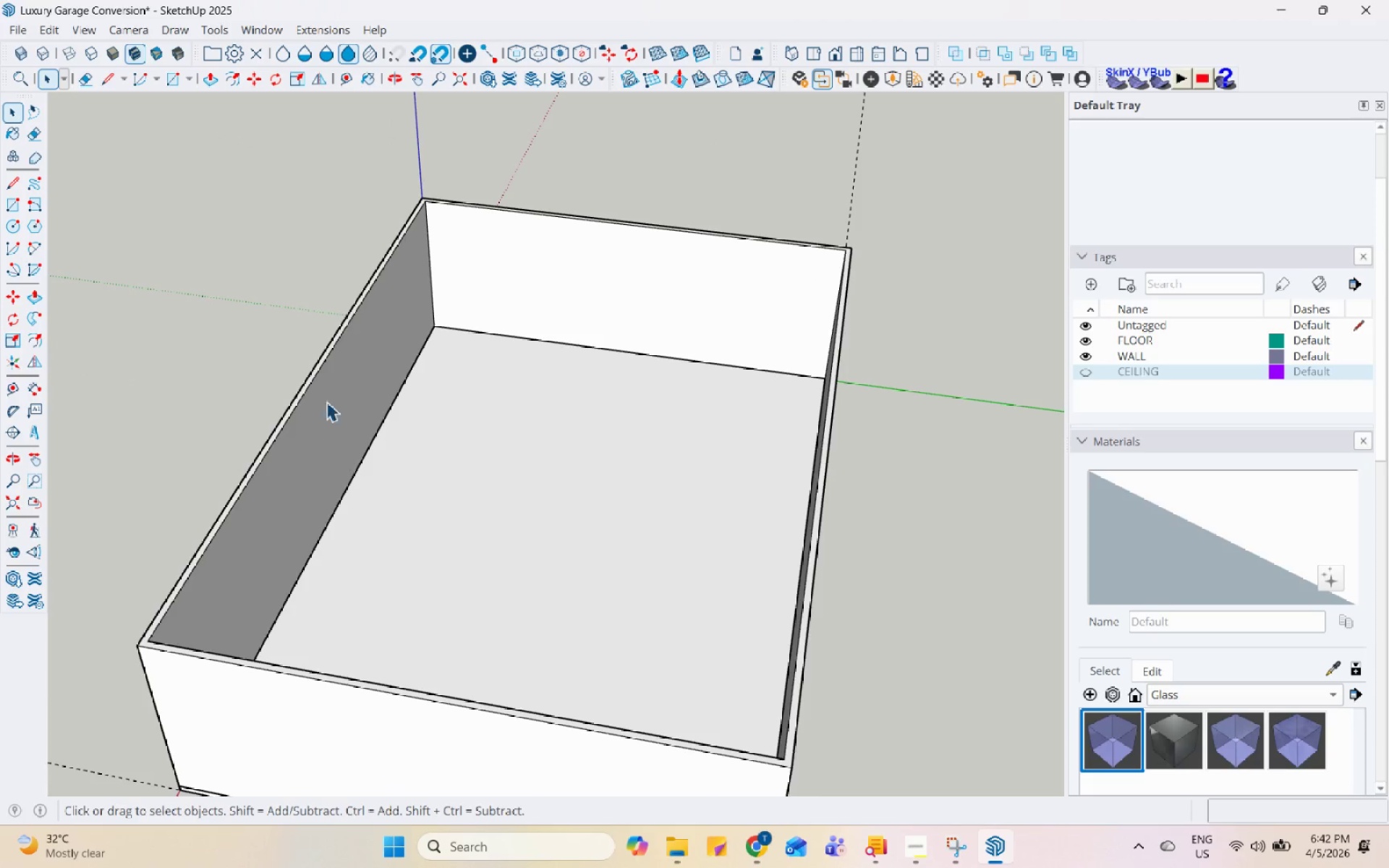 
double_click([341, 393])
 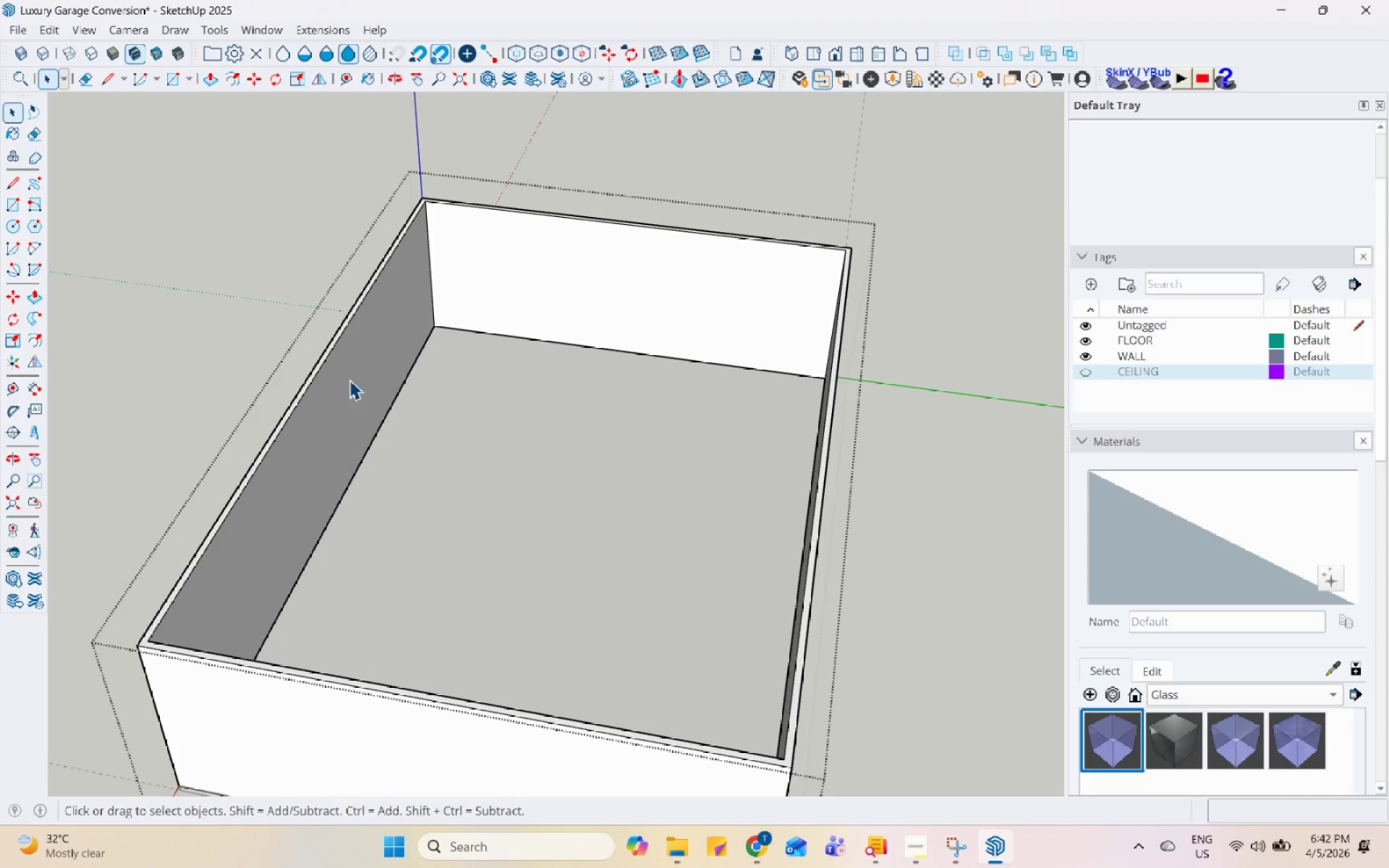 
scroll: coordinate [297, 441], scroll_direction: up, amount: 1.0
 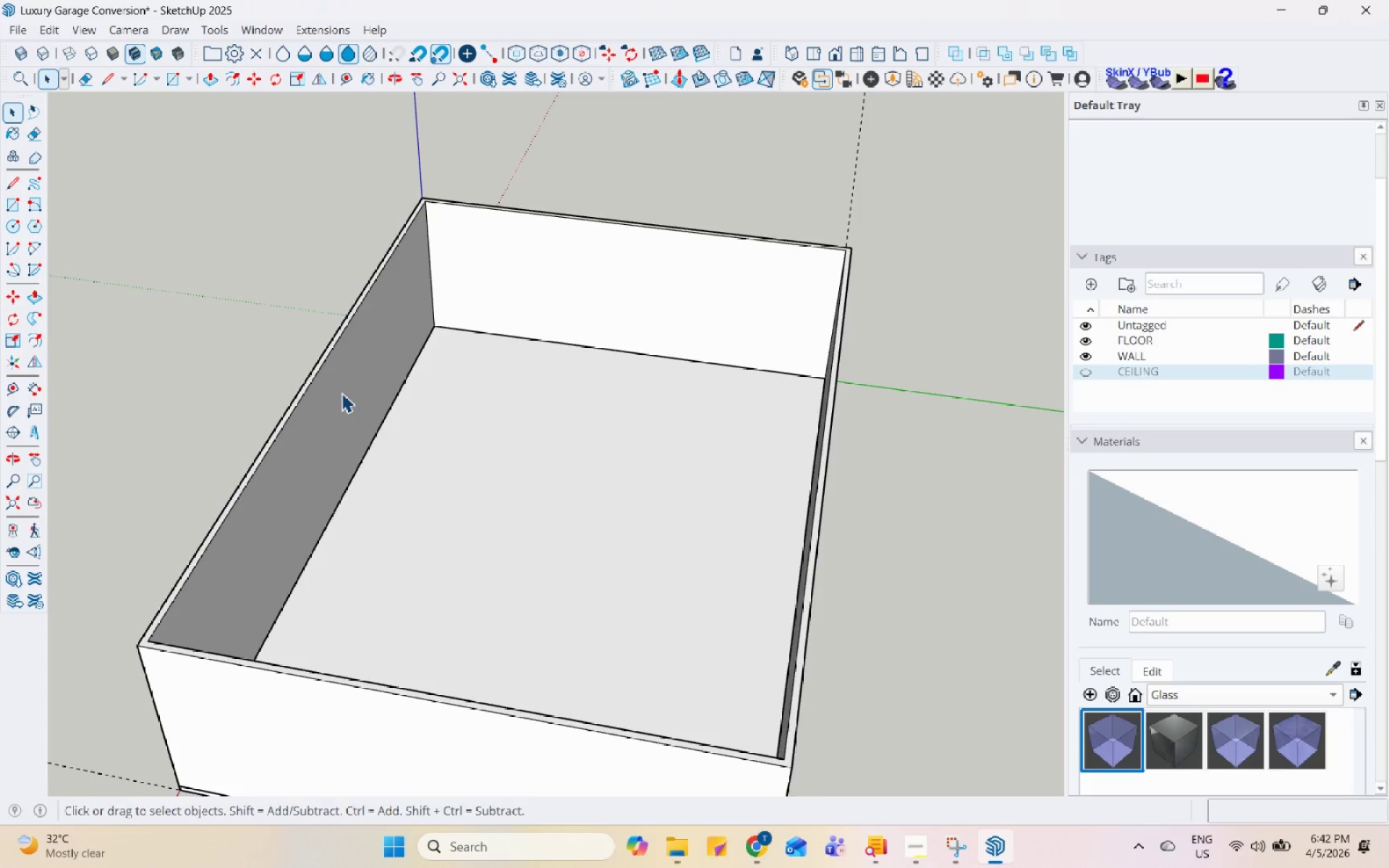 
triple_click([362, 354])
 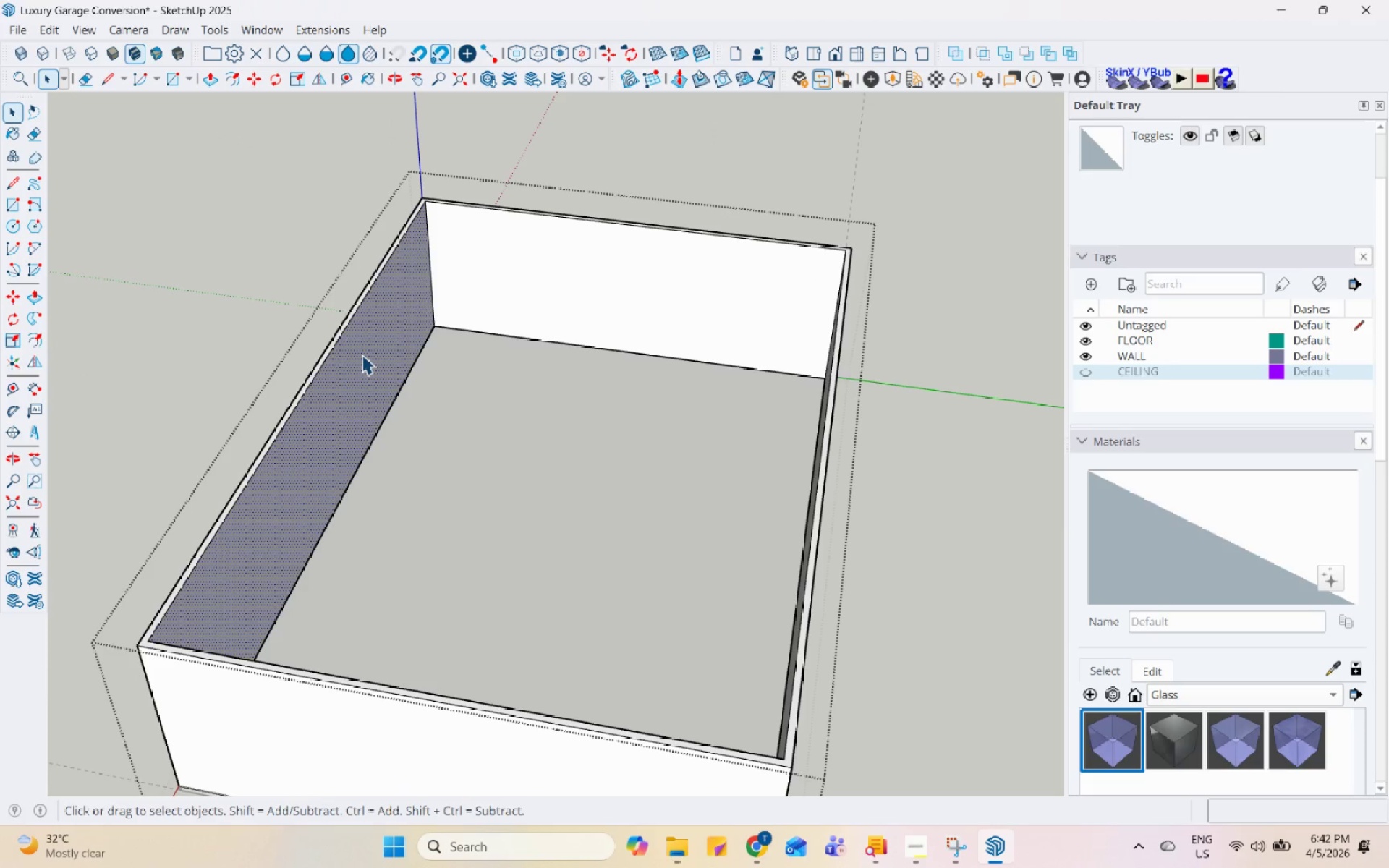 
key(P)
 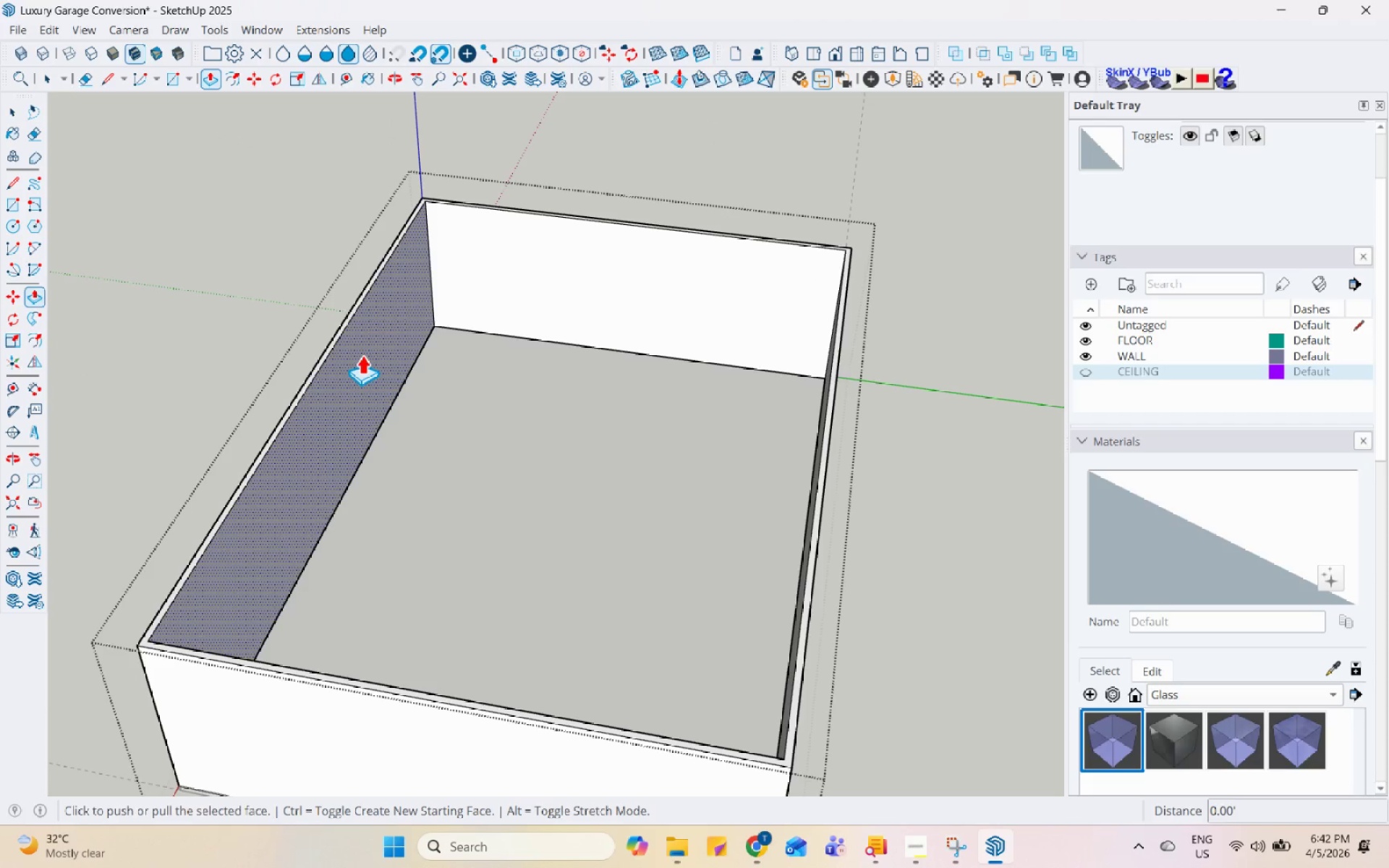 
left_click([362, 354])
 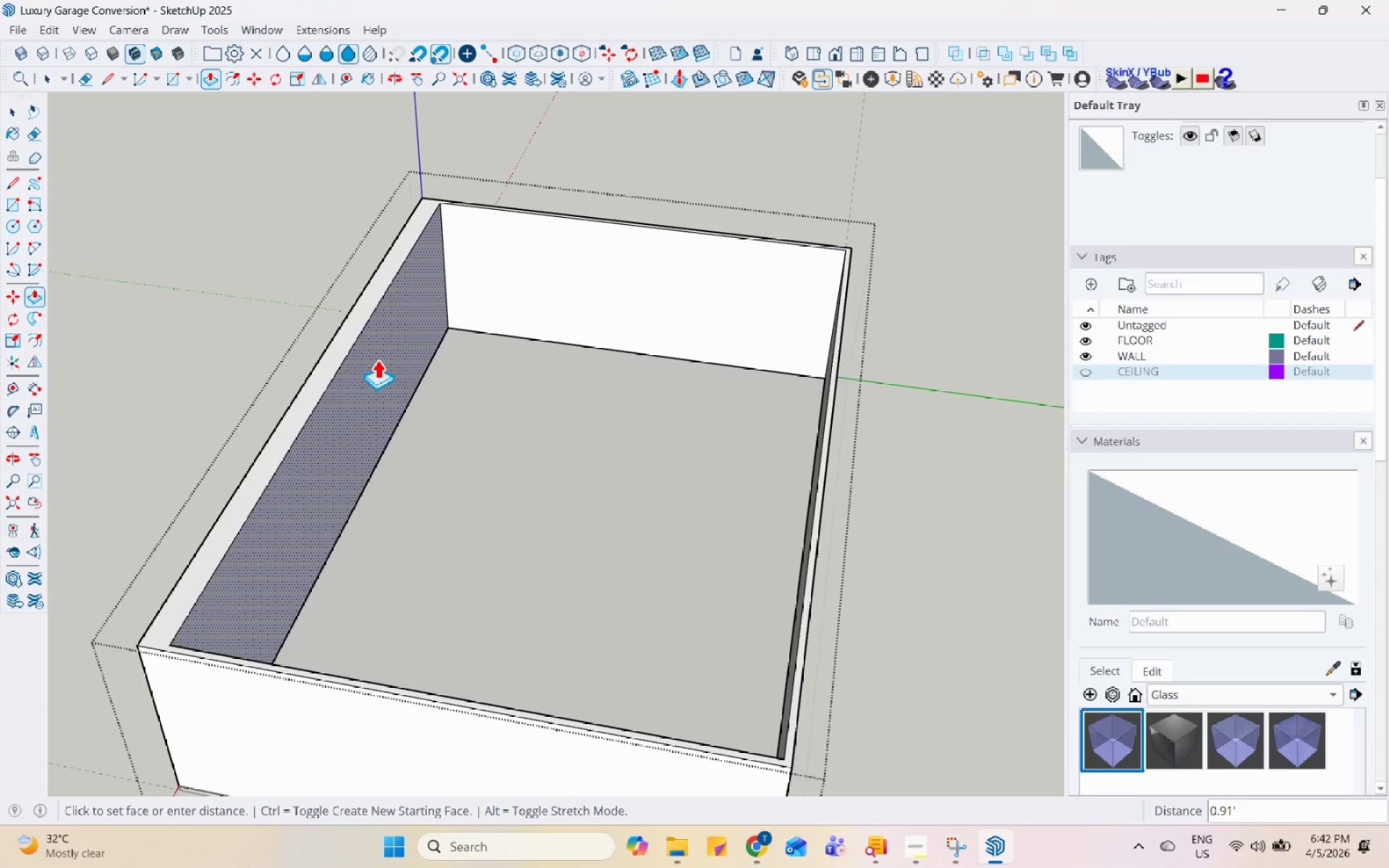 
key(Numpad1)
 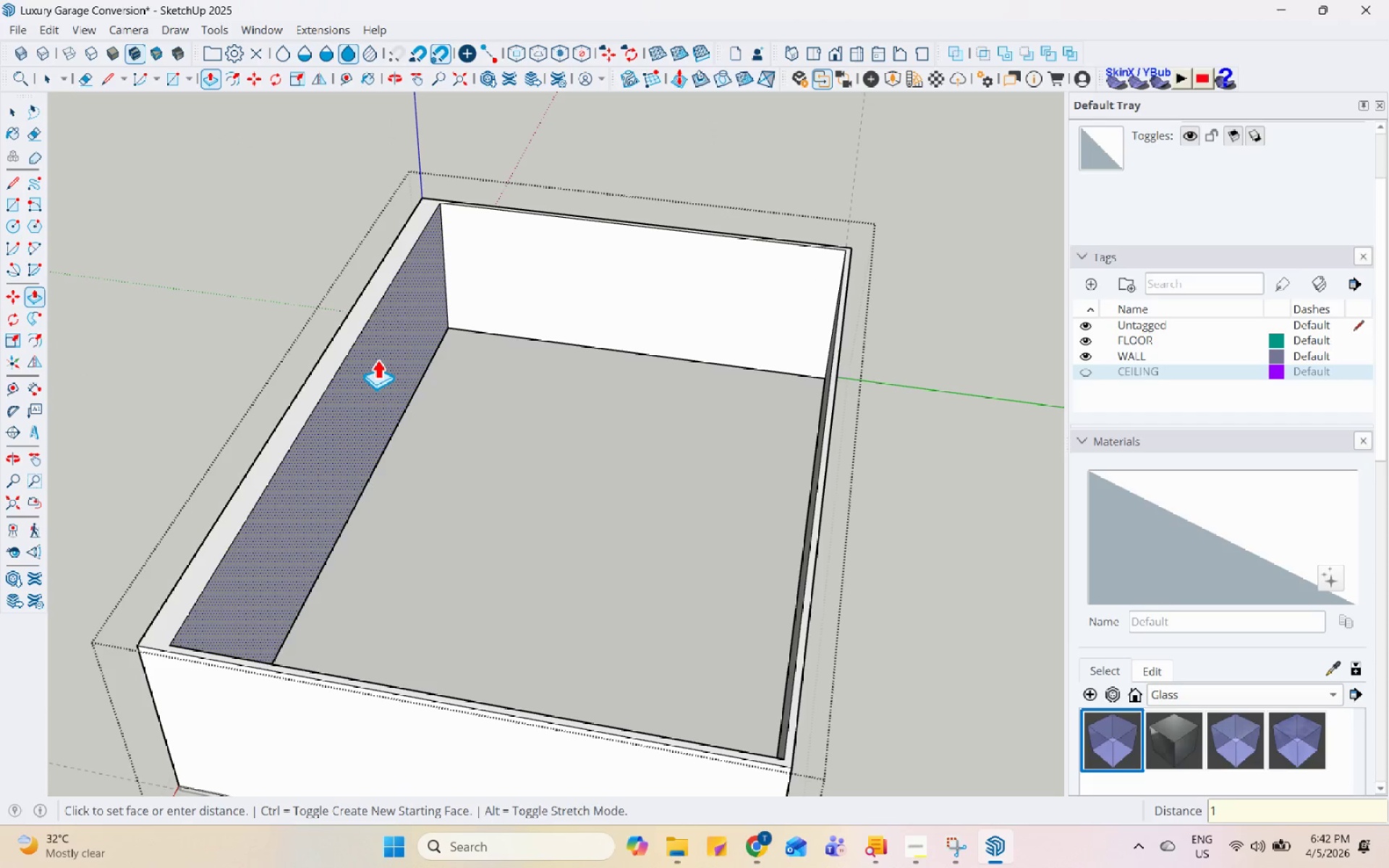 
key(Enter)
 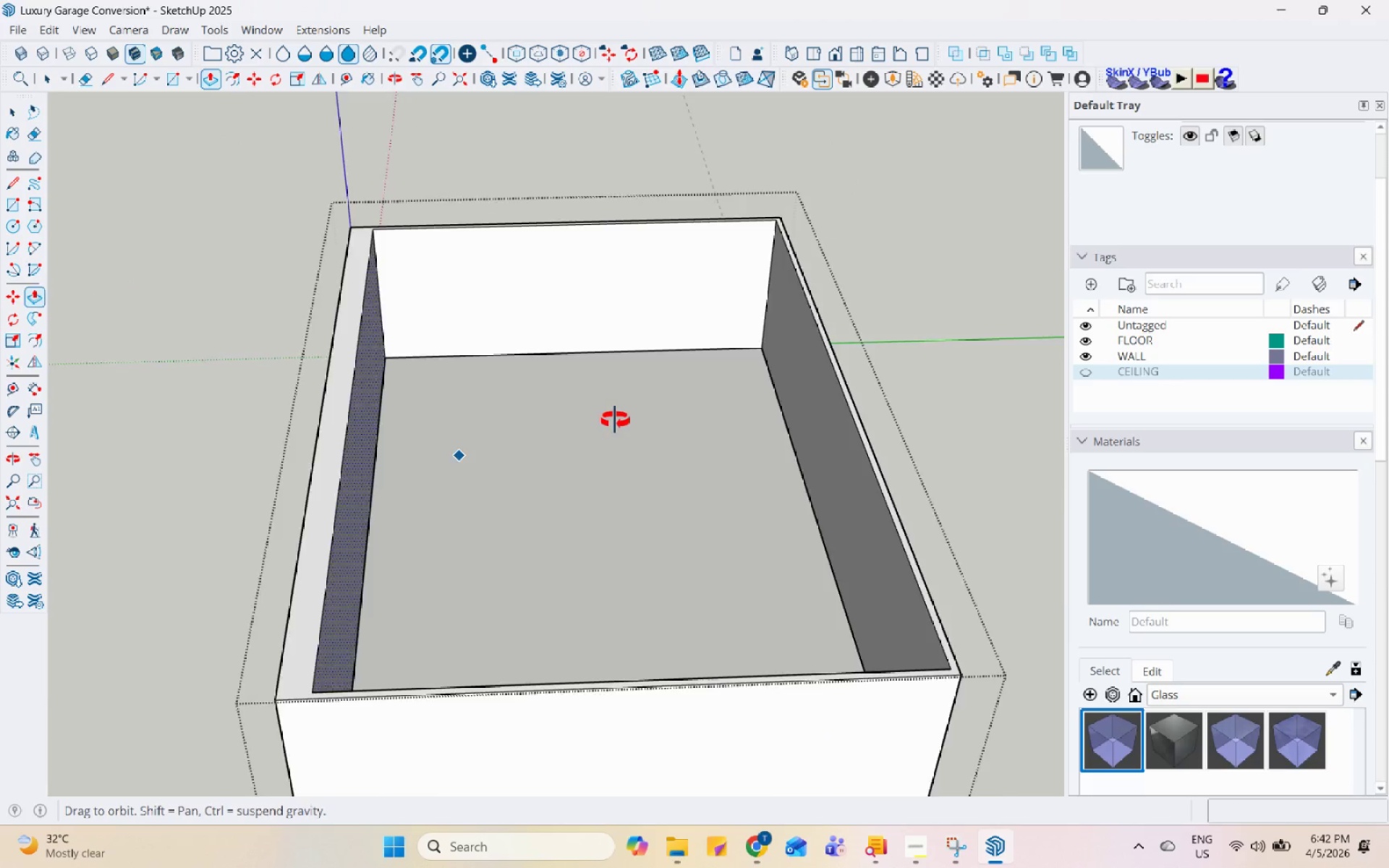 
key(Space)
 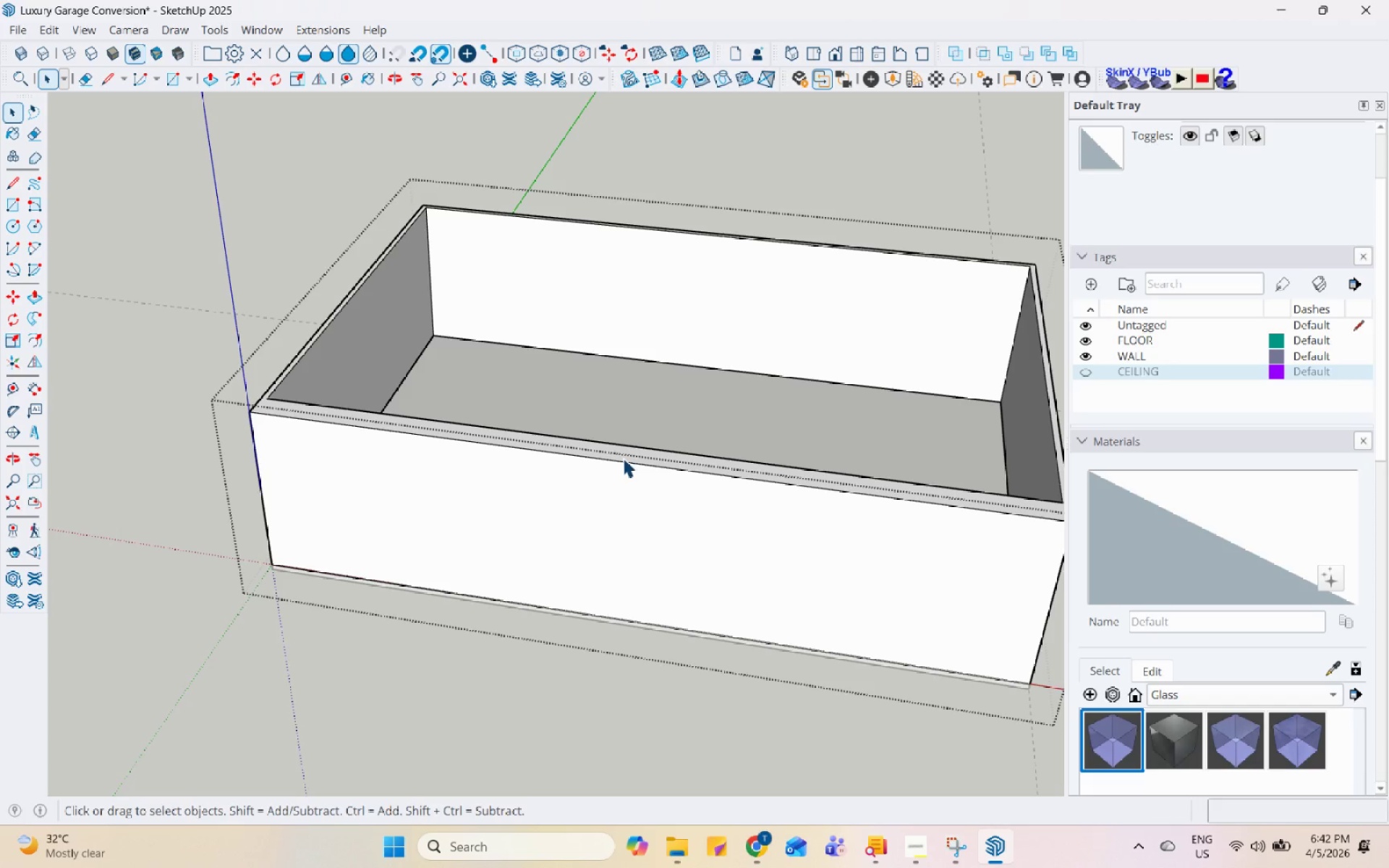 
key(Escape)
 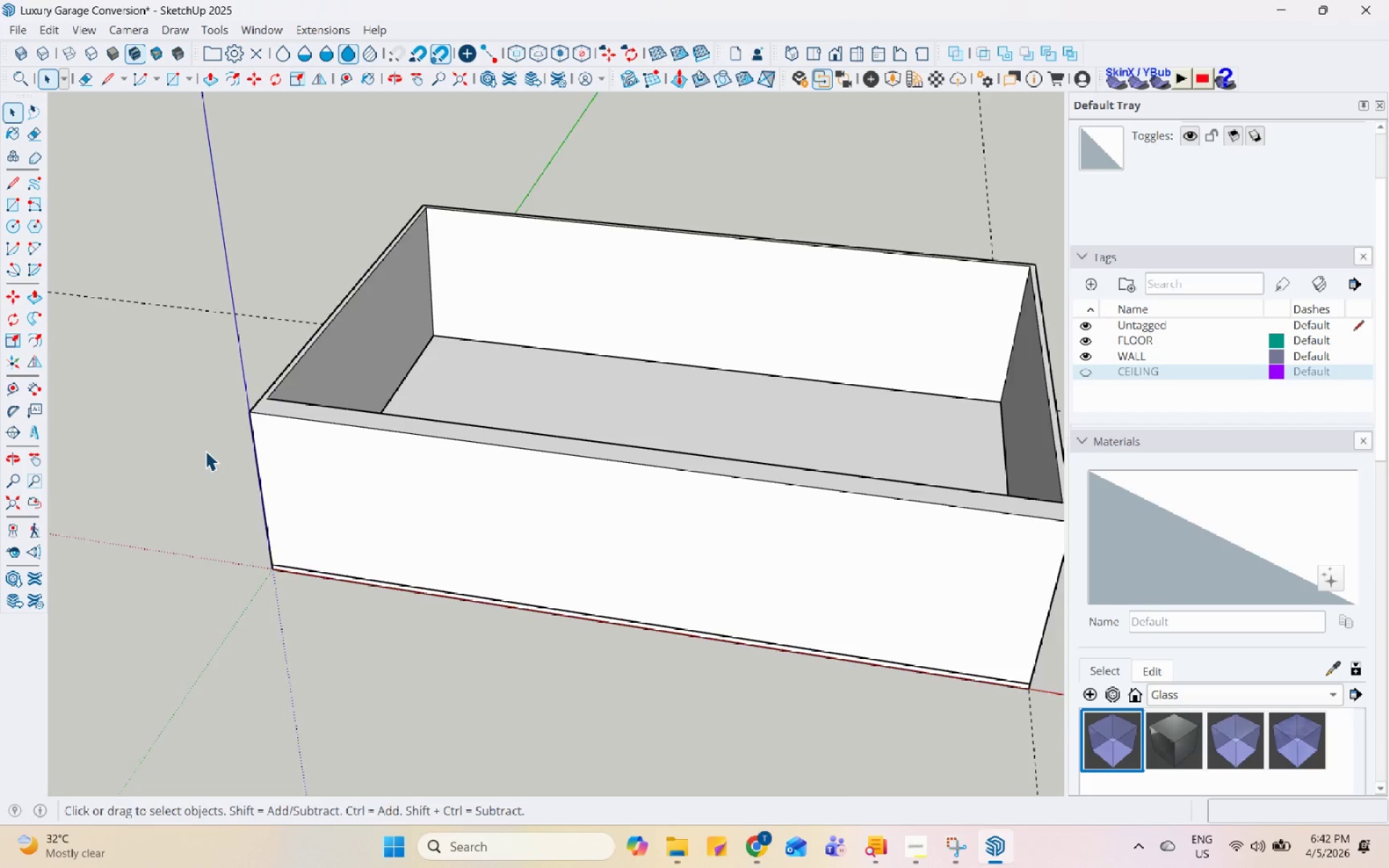 
scroll: coordinate [200, 452], scroll_direction: down, amount: 5.0
 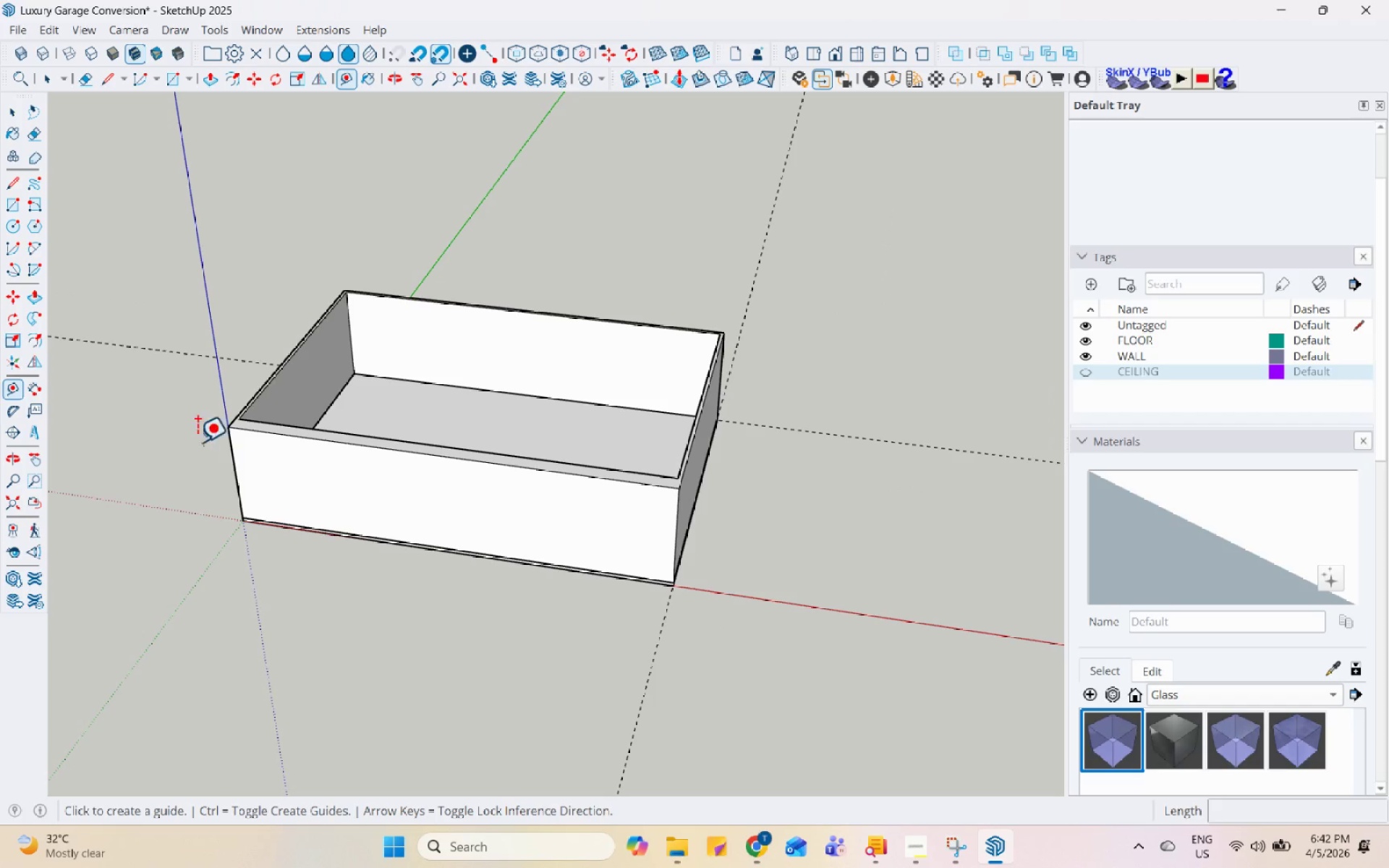 
left_click([234, 472])
 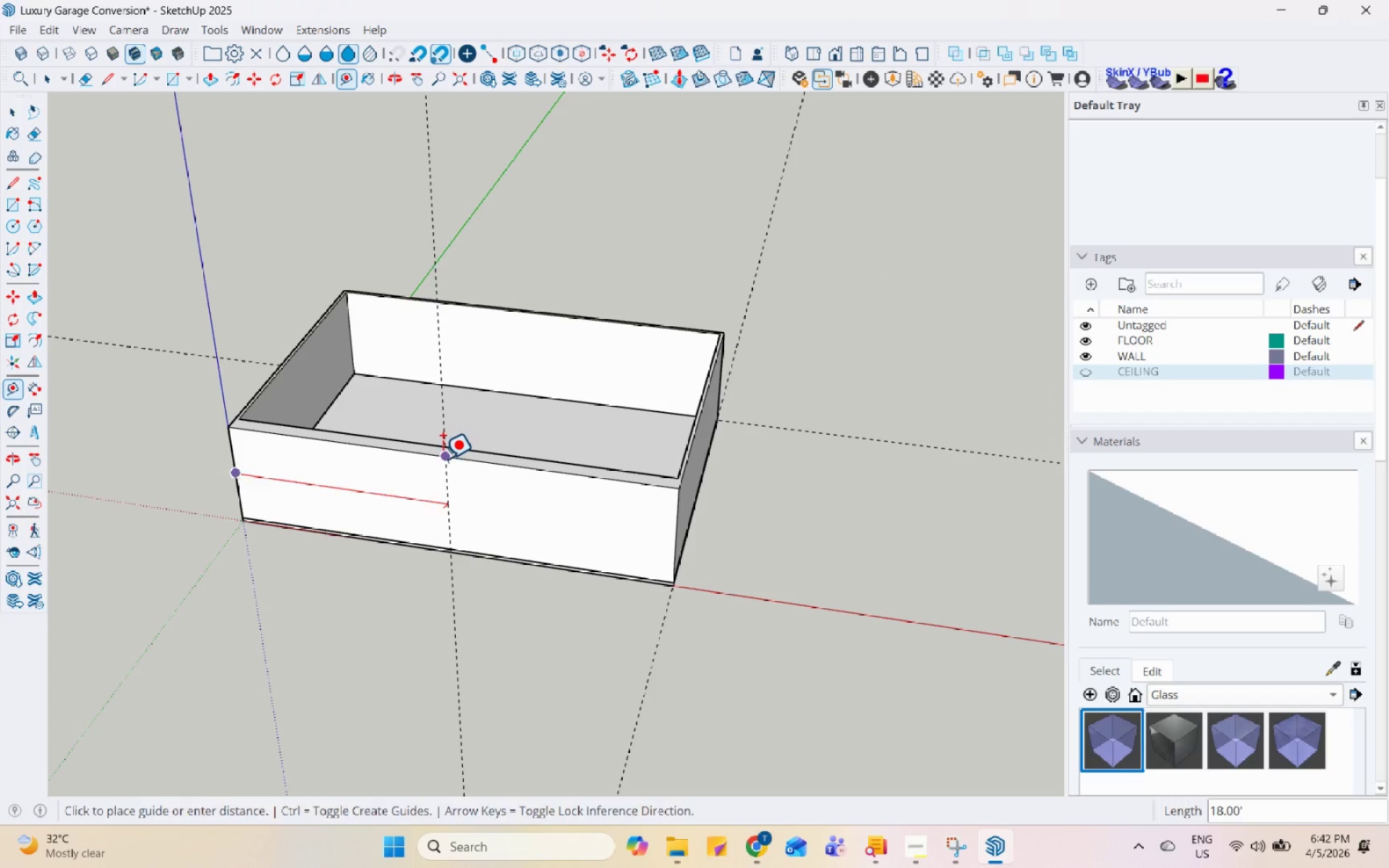 
double_click([447, 486])
 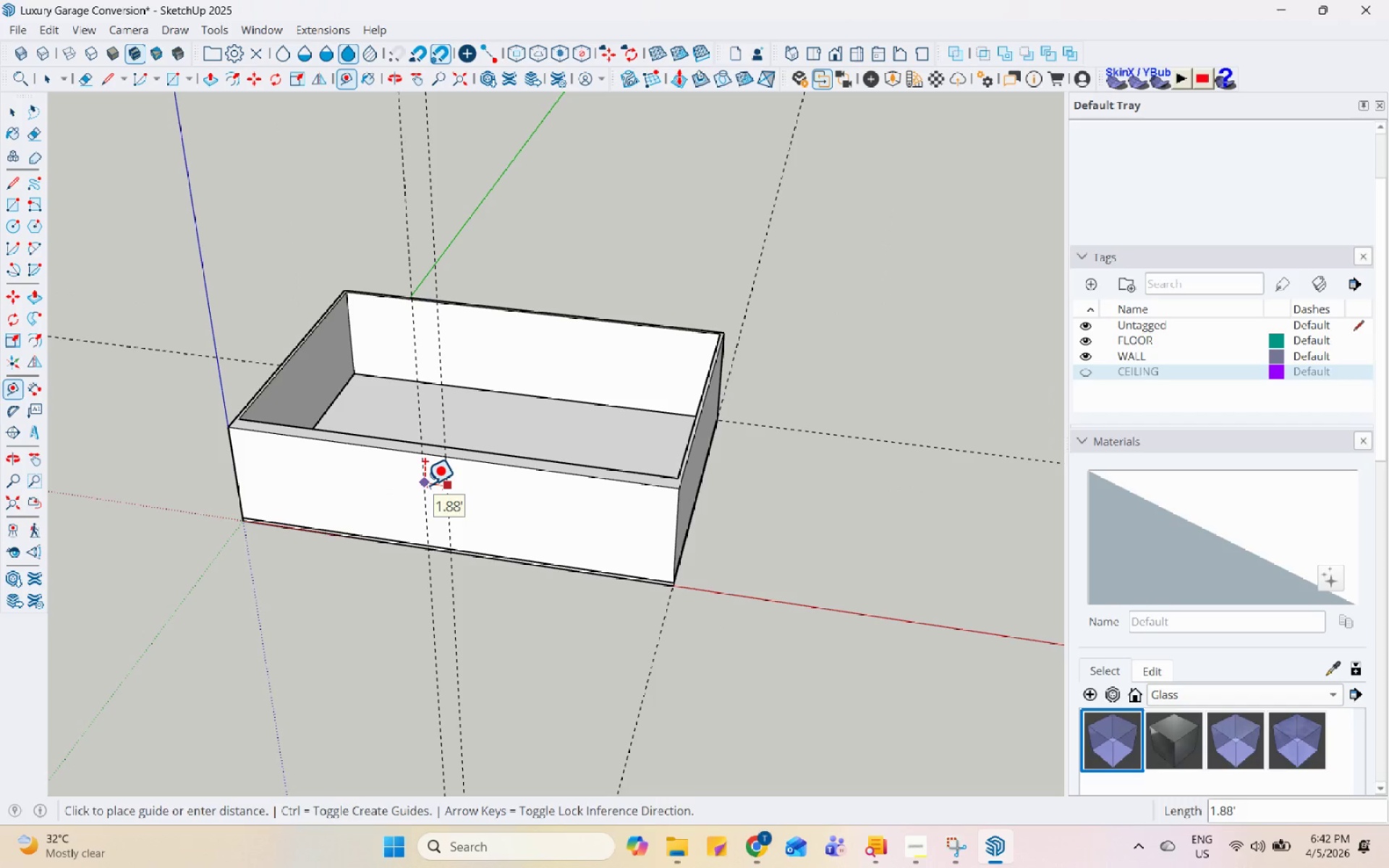 
scroll: coordinate [425, 483], scroll_direction: up, amount: 9.0
 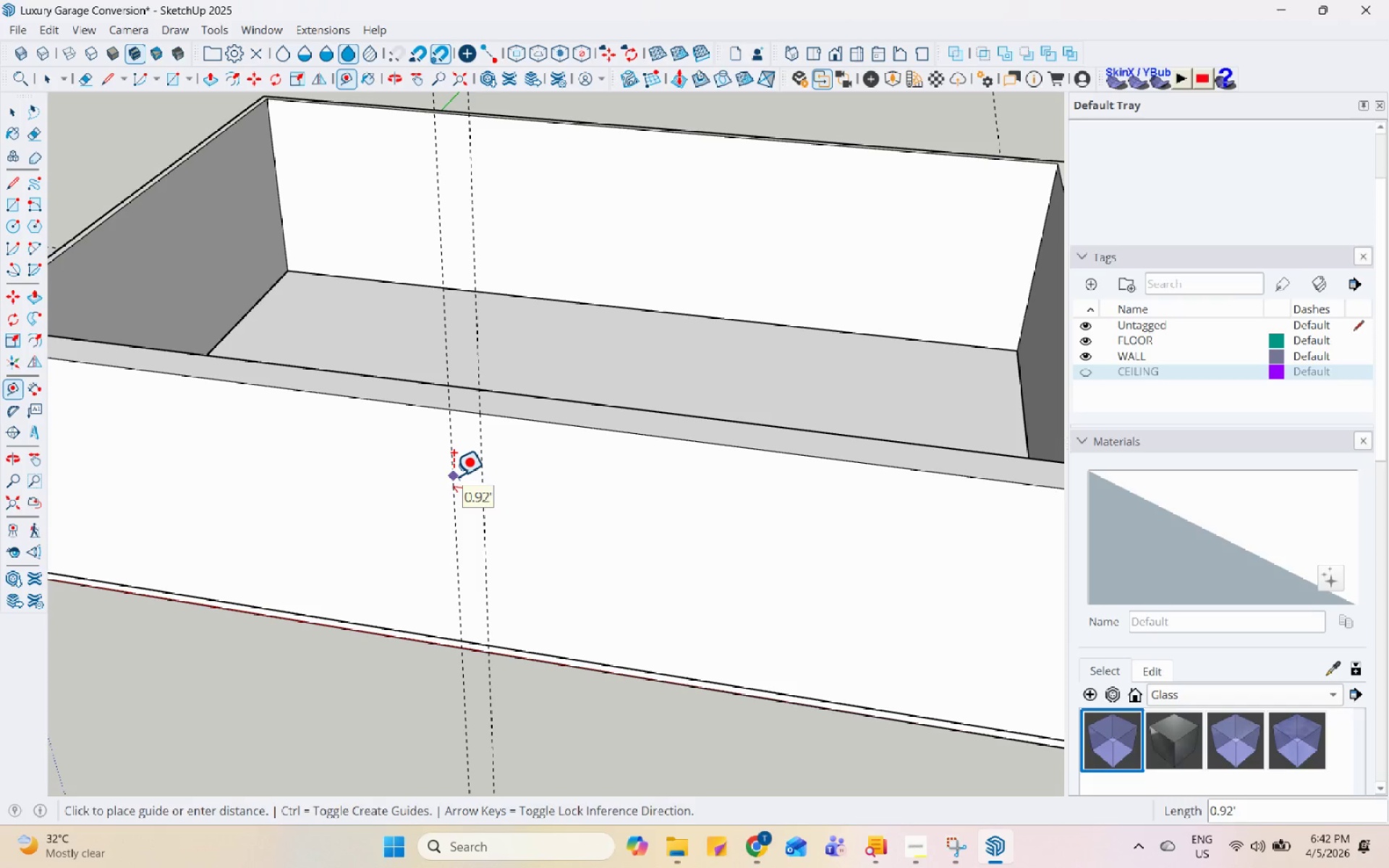 
key(Numpad0)
 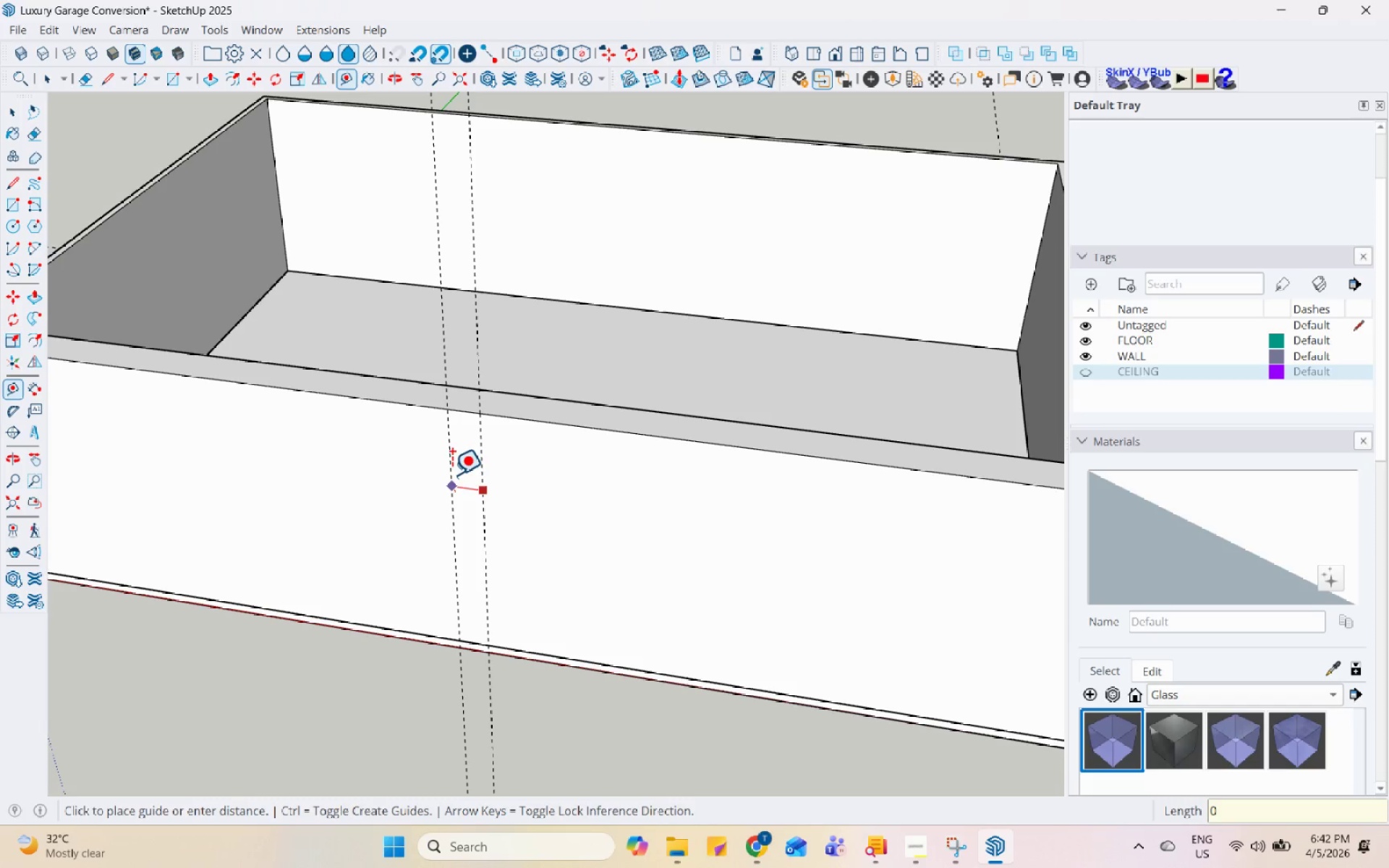 
key(NumpadDecimal)
 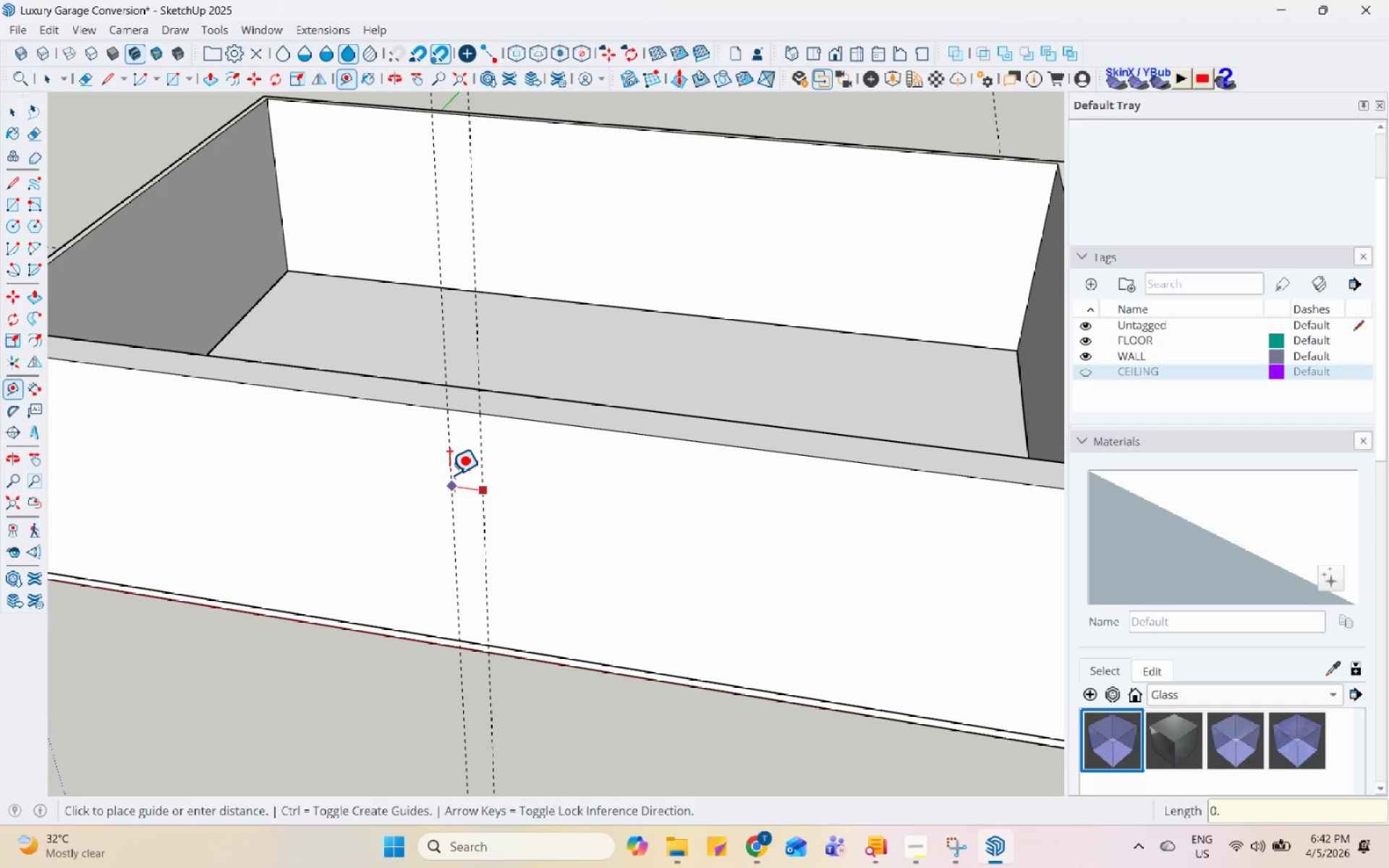 
key(Numpad5)
 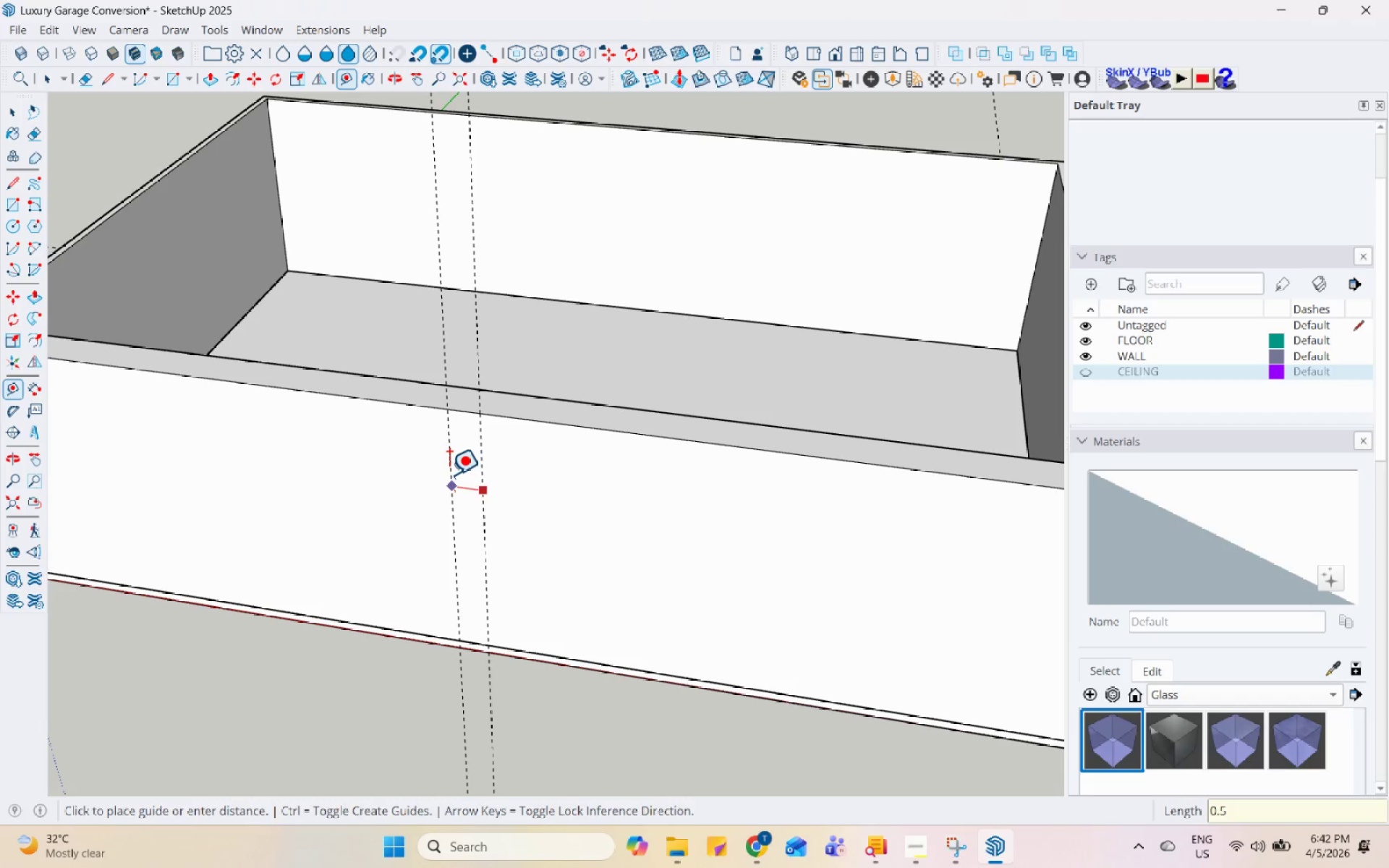 
key(Enter)
 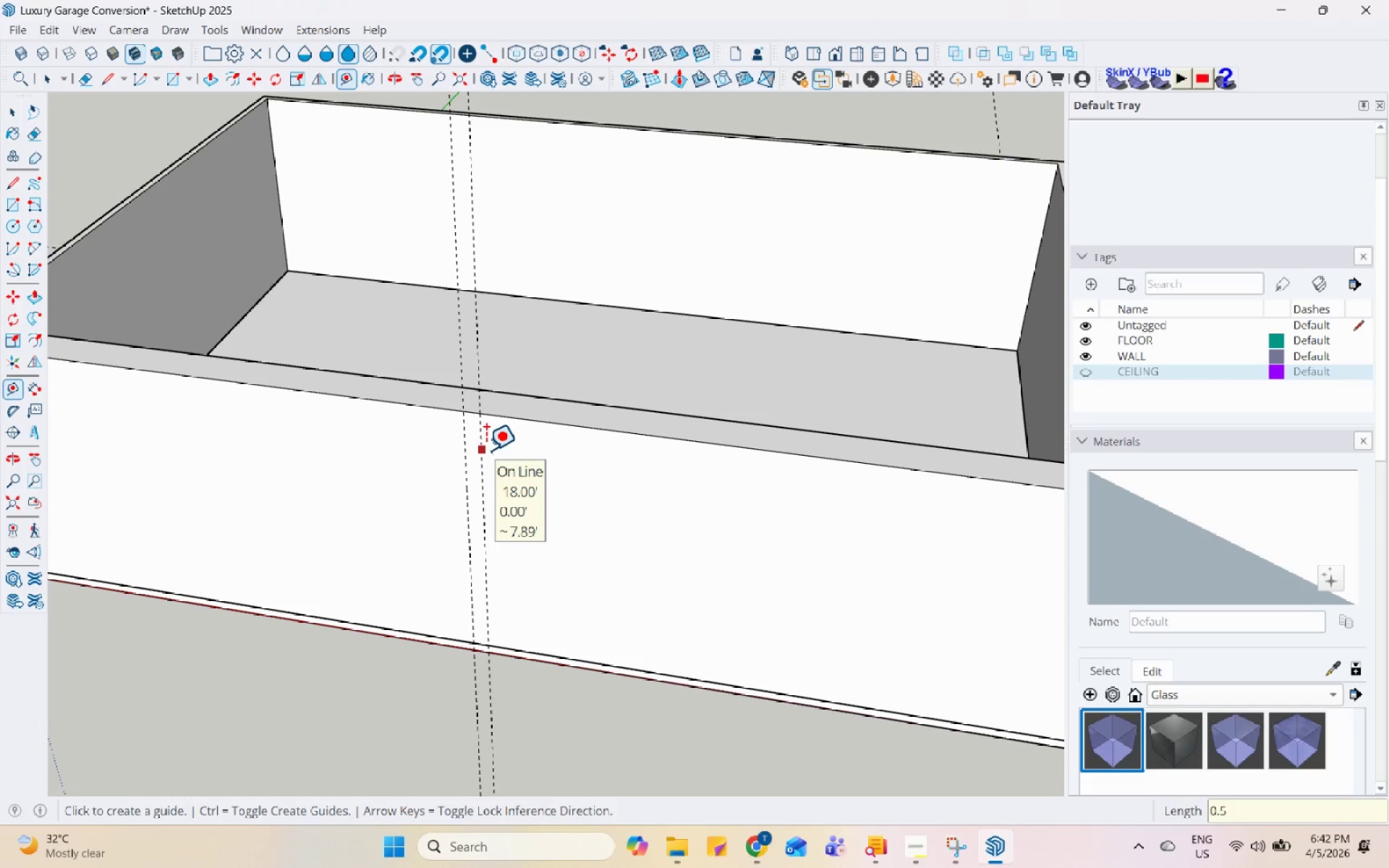 
key(Control+Z)
 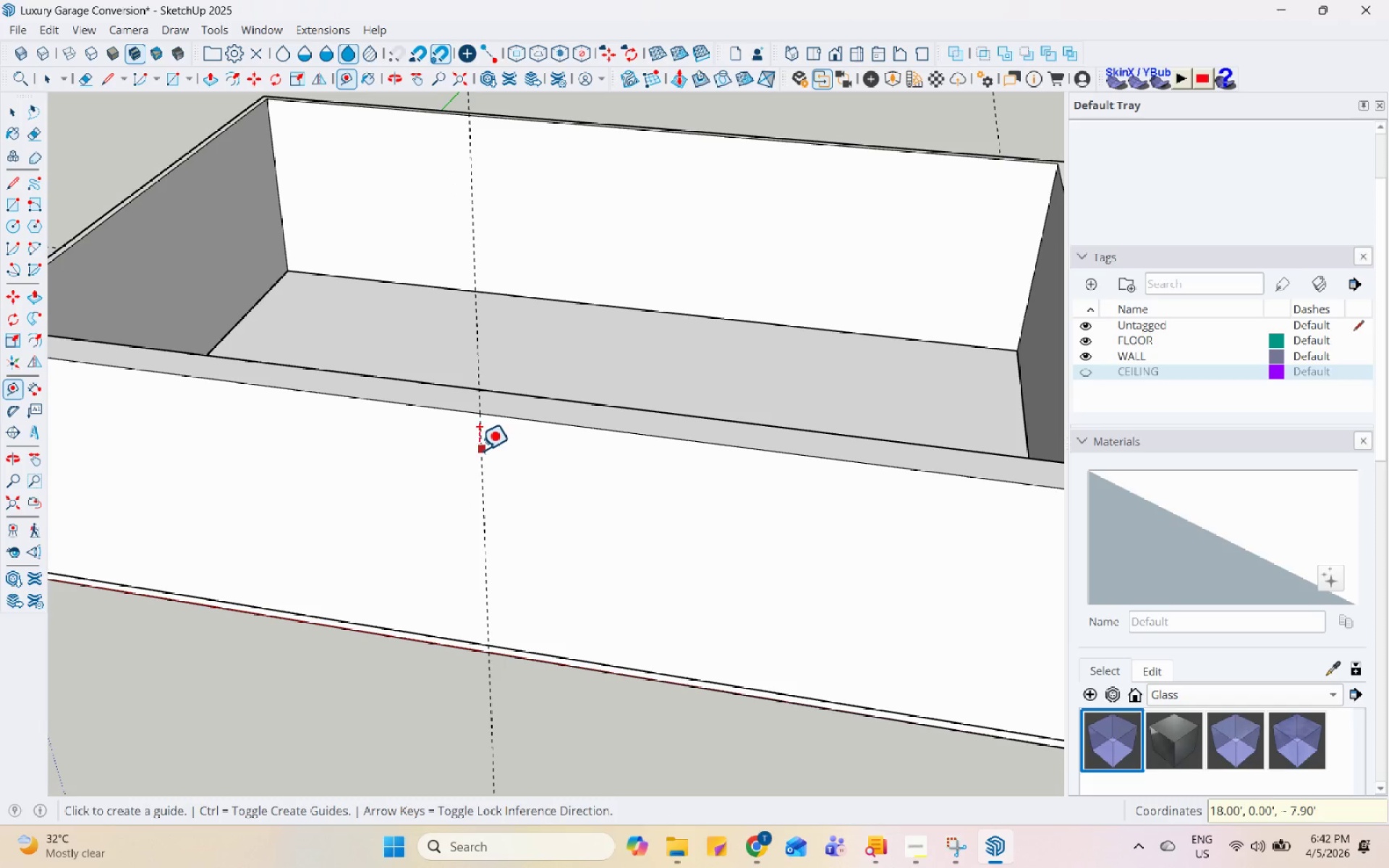 
left_click_drag(start_coordinate=[478, 448], to_coordinate=[475, 448])
 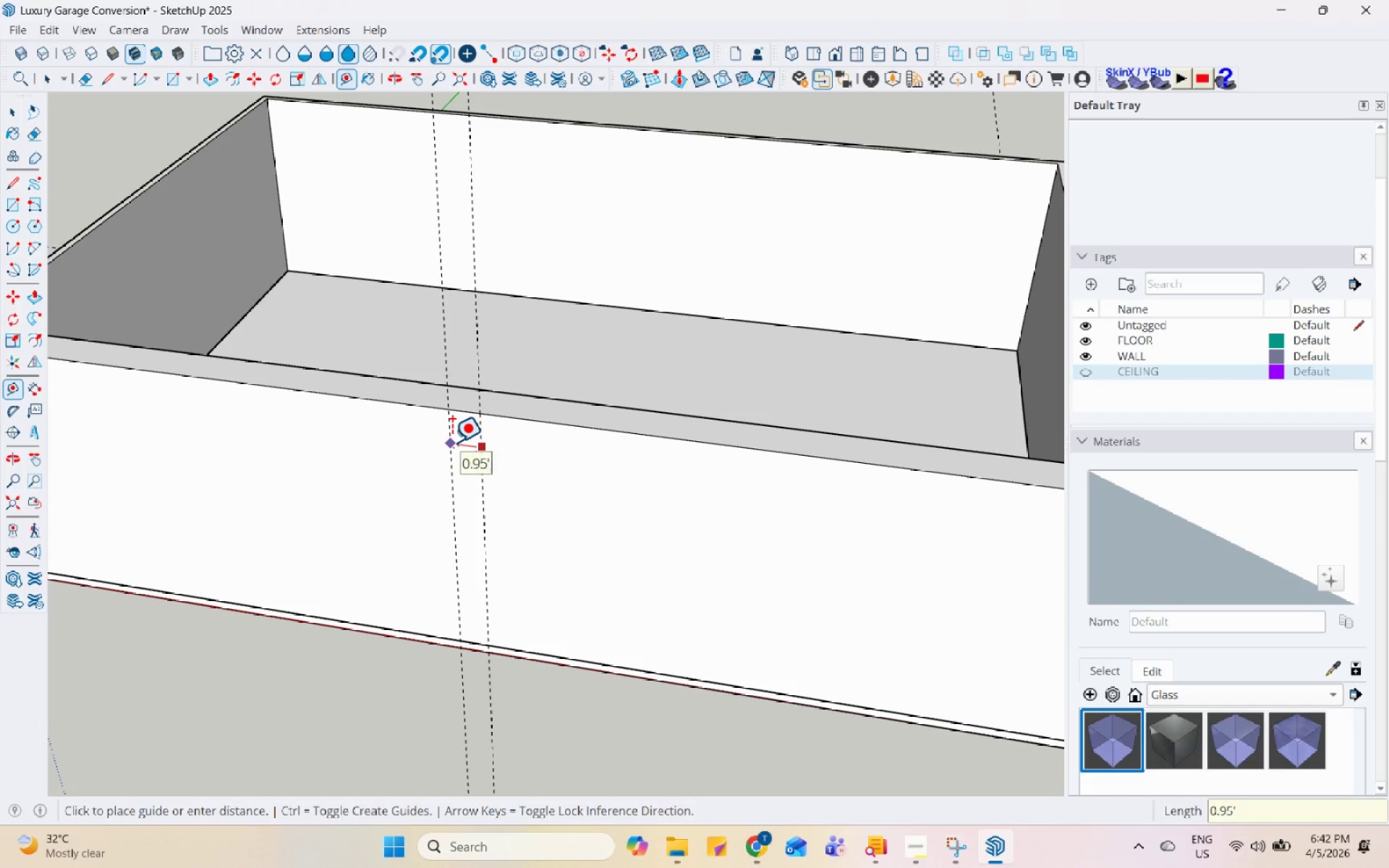 
key(Numpad0)
 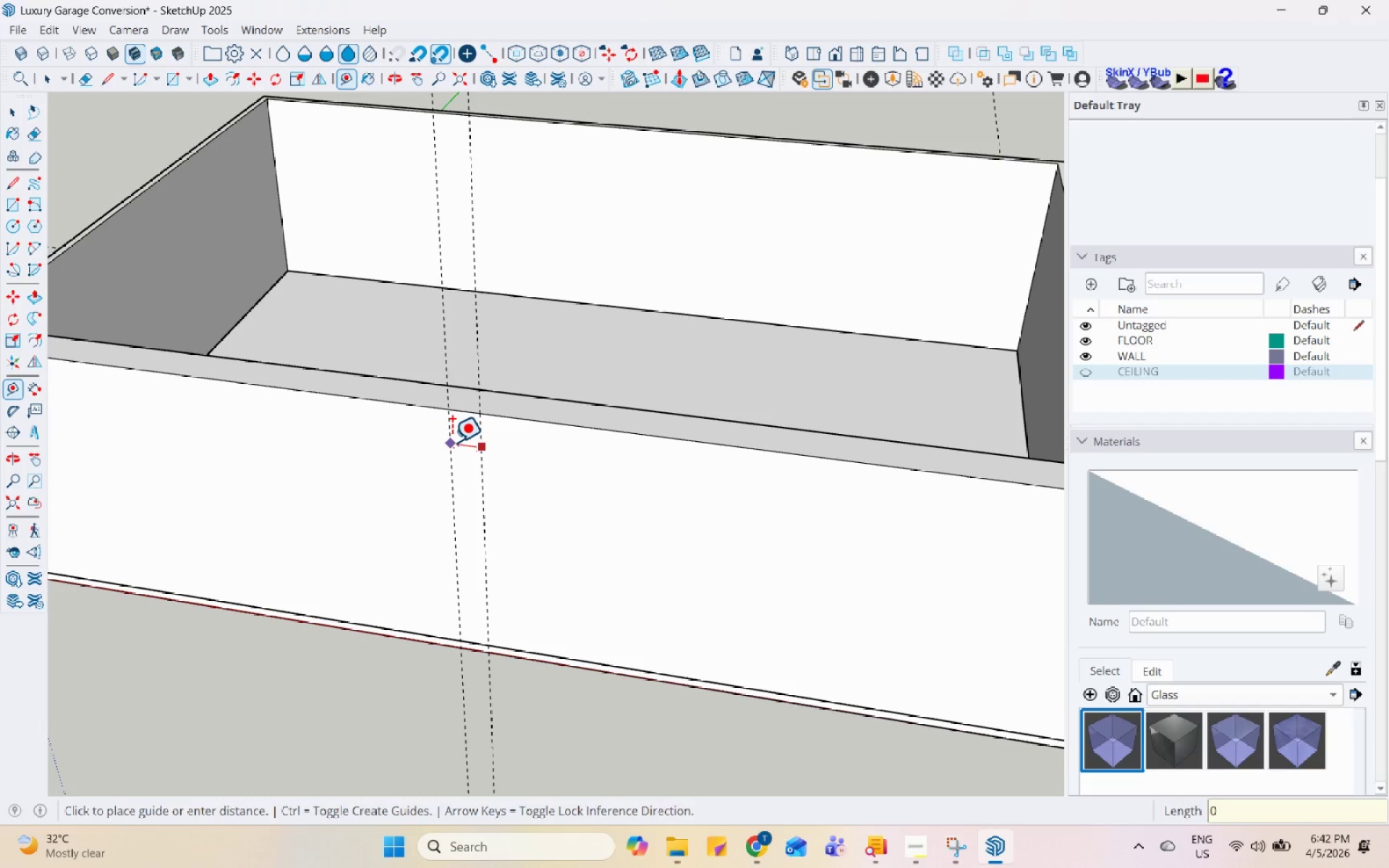 
key(NumpadDecimal)
 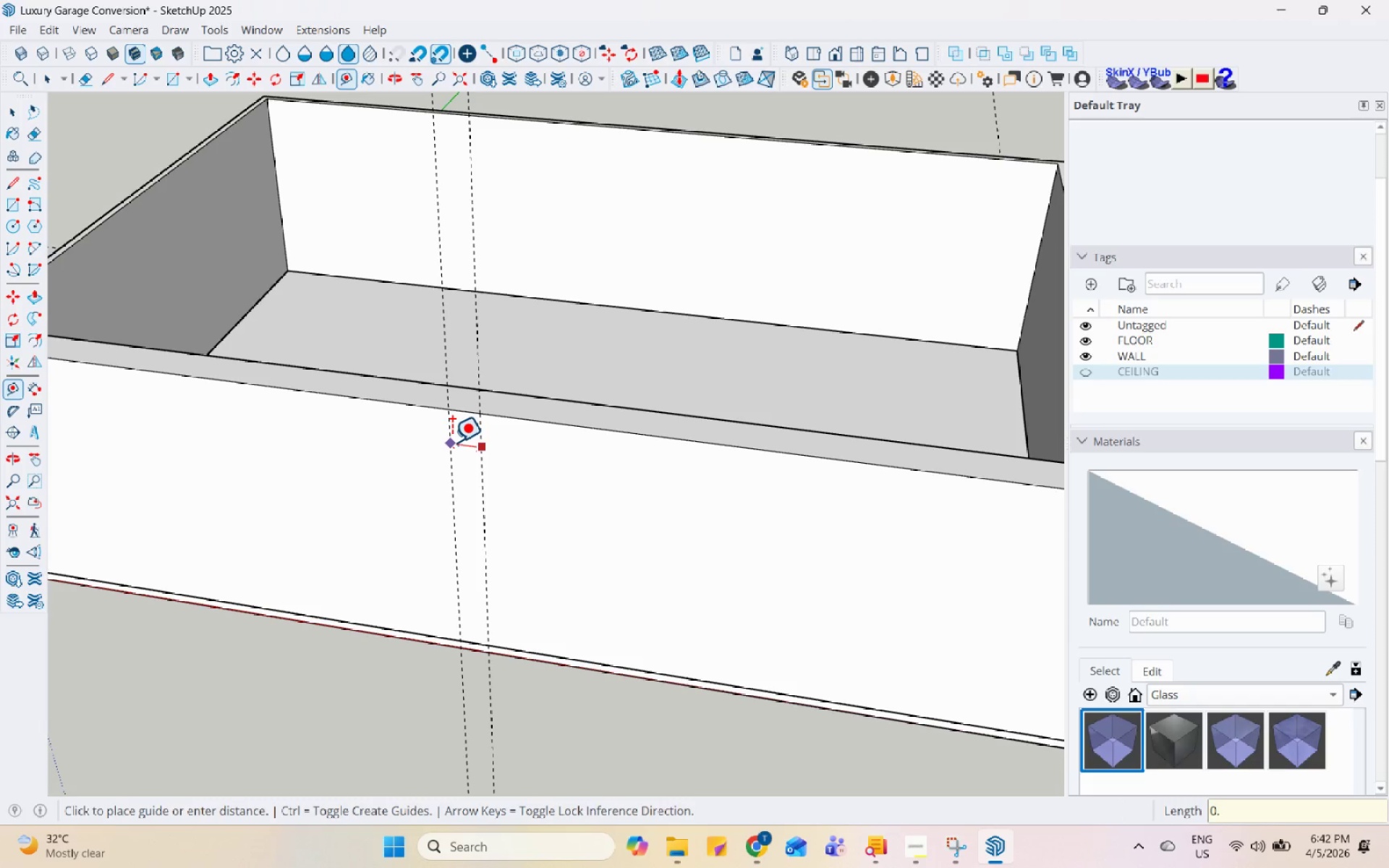 
key(Numpad2)
 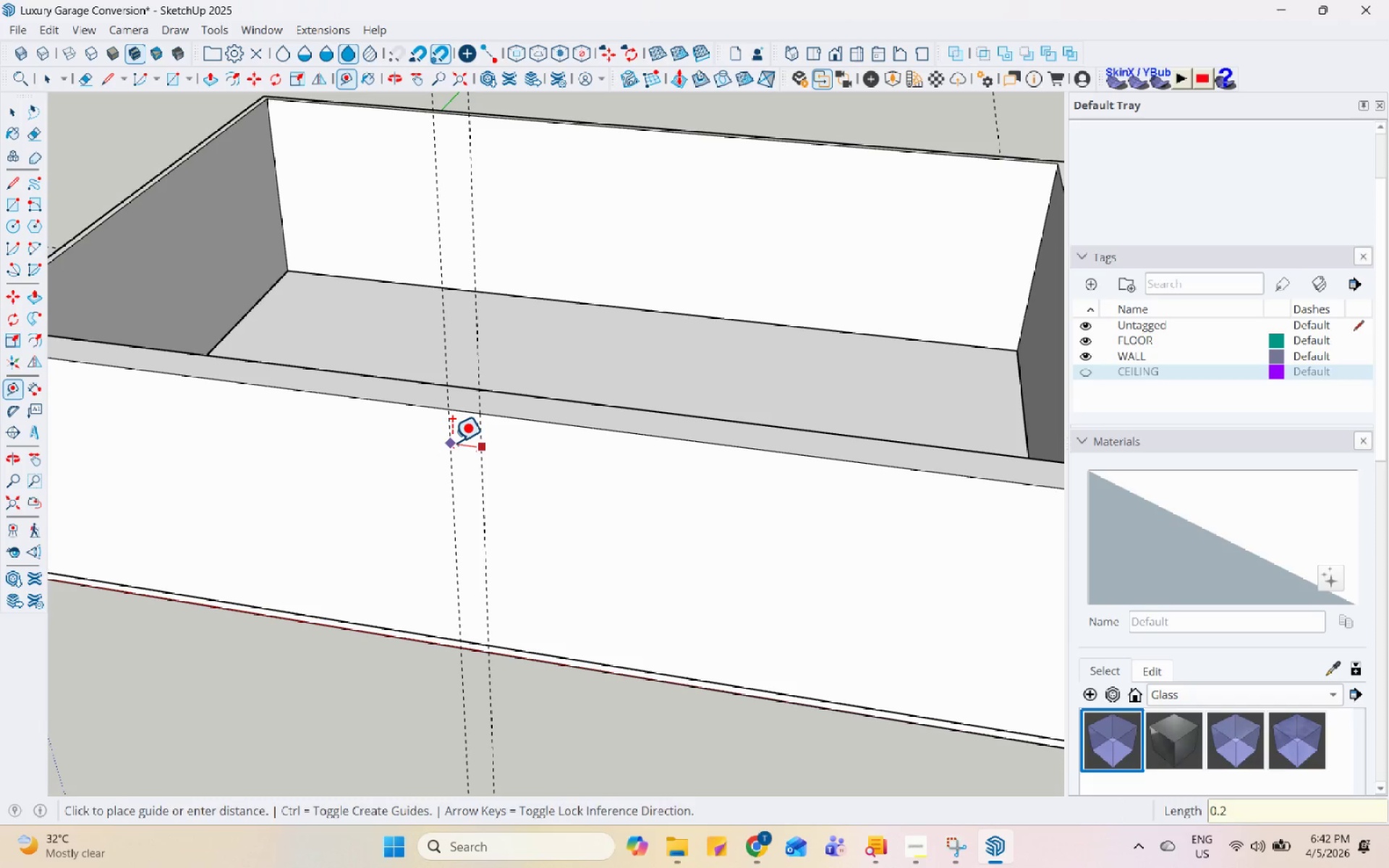 
key(Enter)
 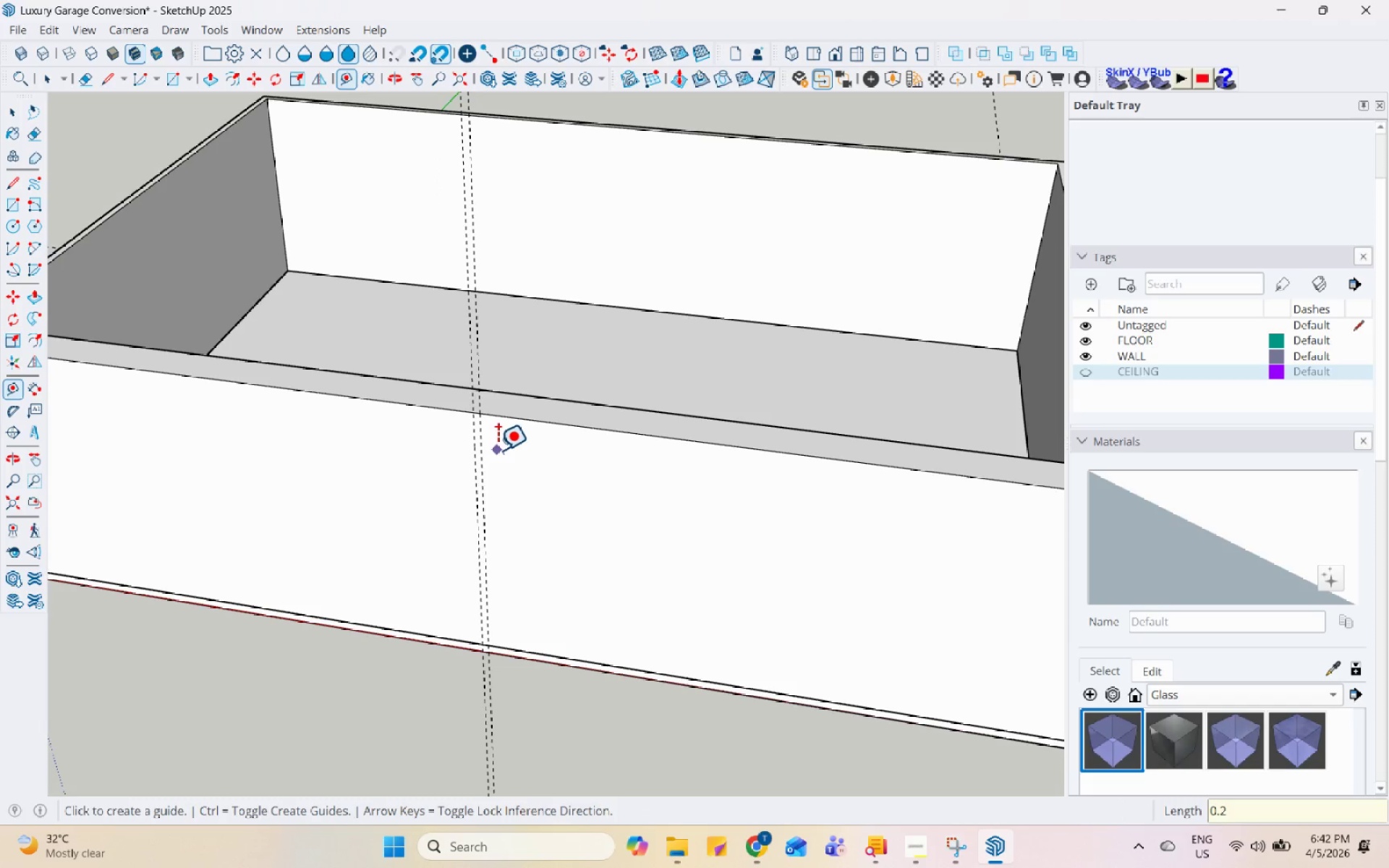 
key(Control+Z)
 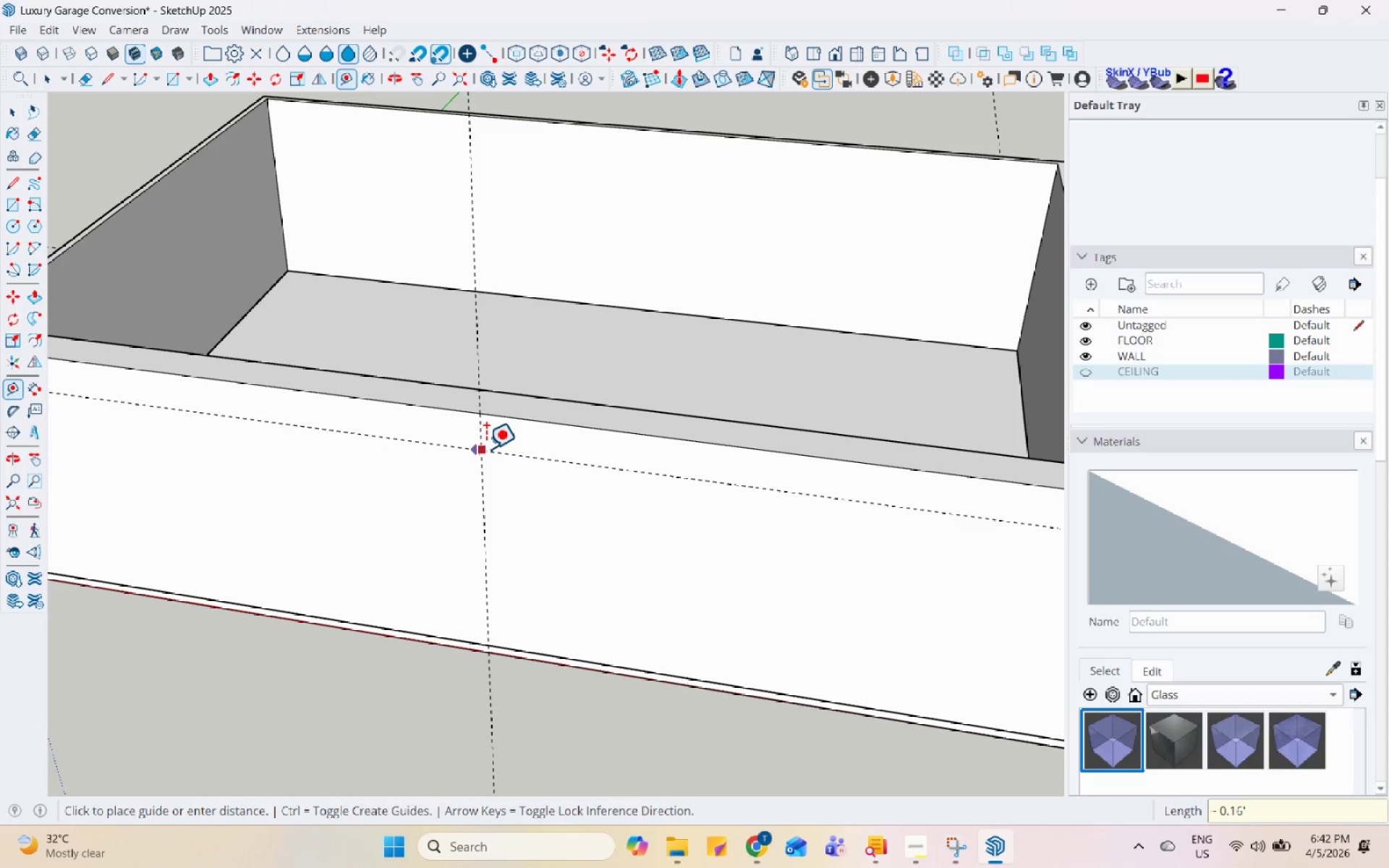 
key(Escape)
 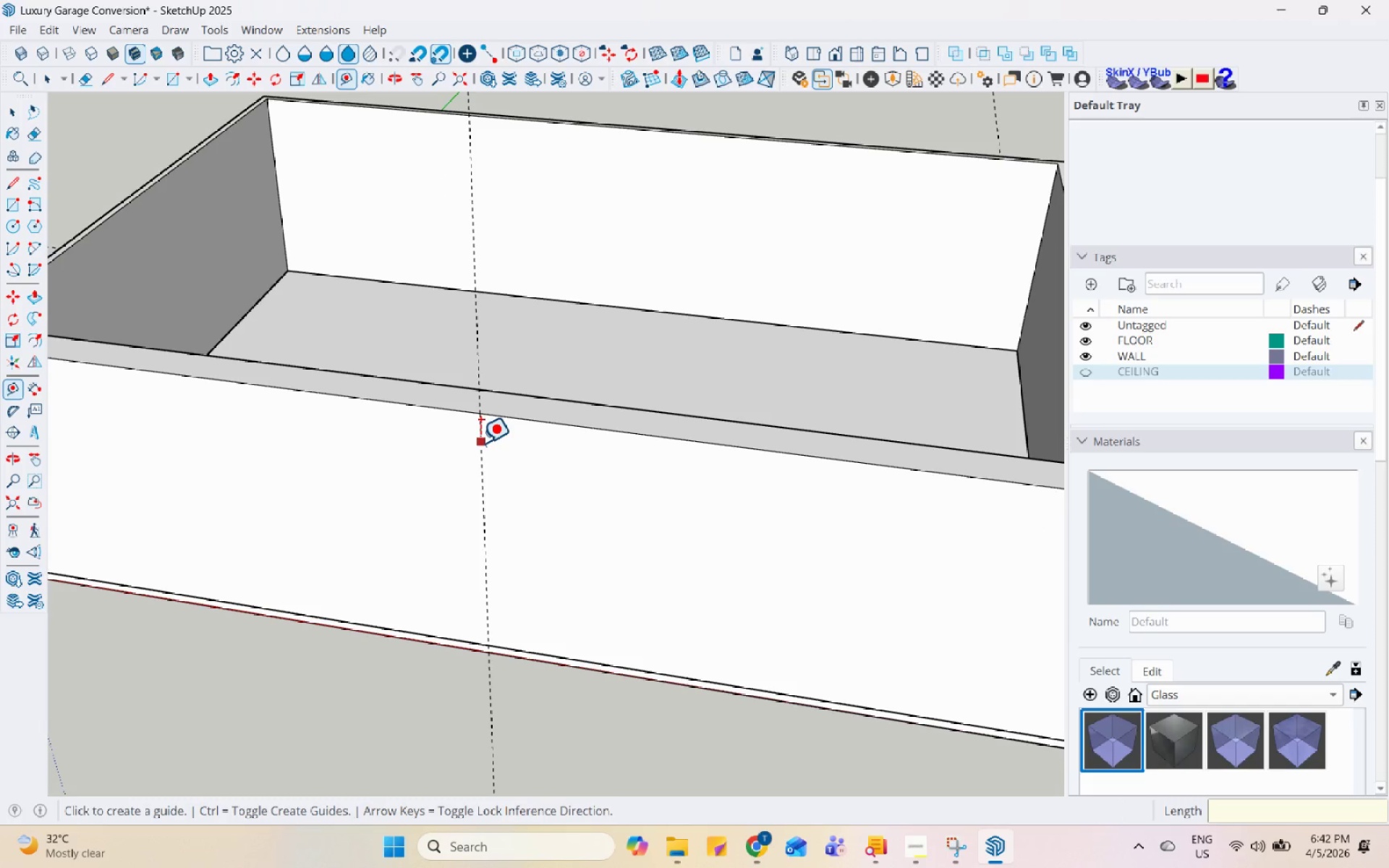 
left_click([480, 444])
 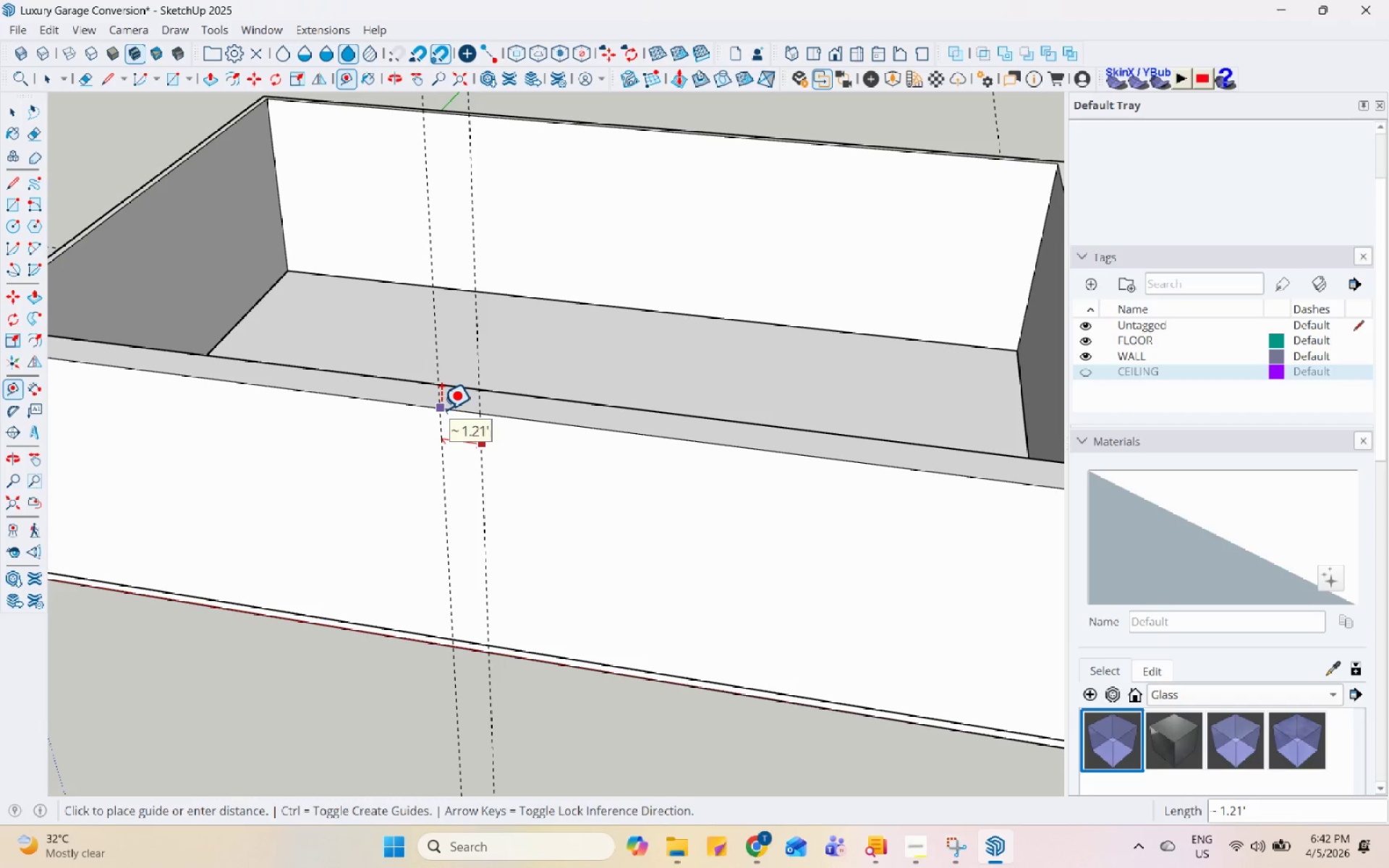 
key(Numpad1)
 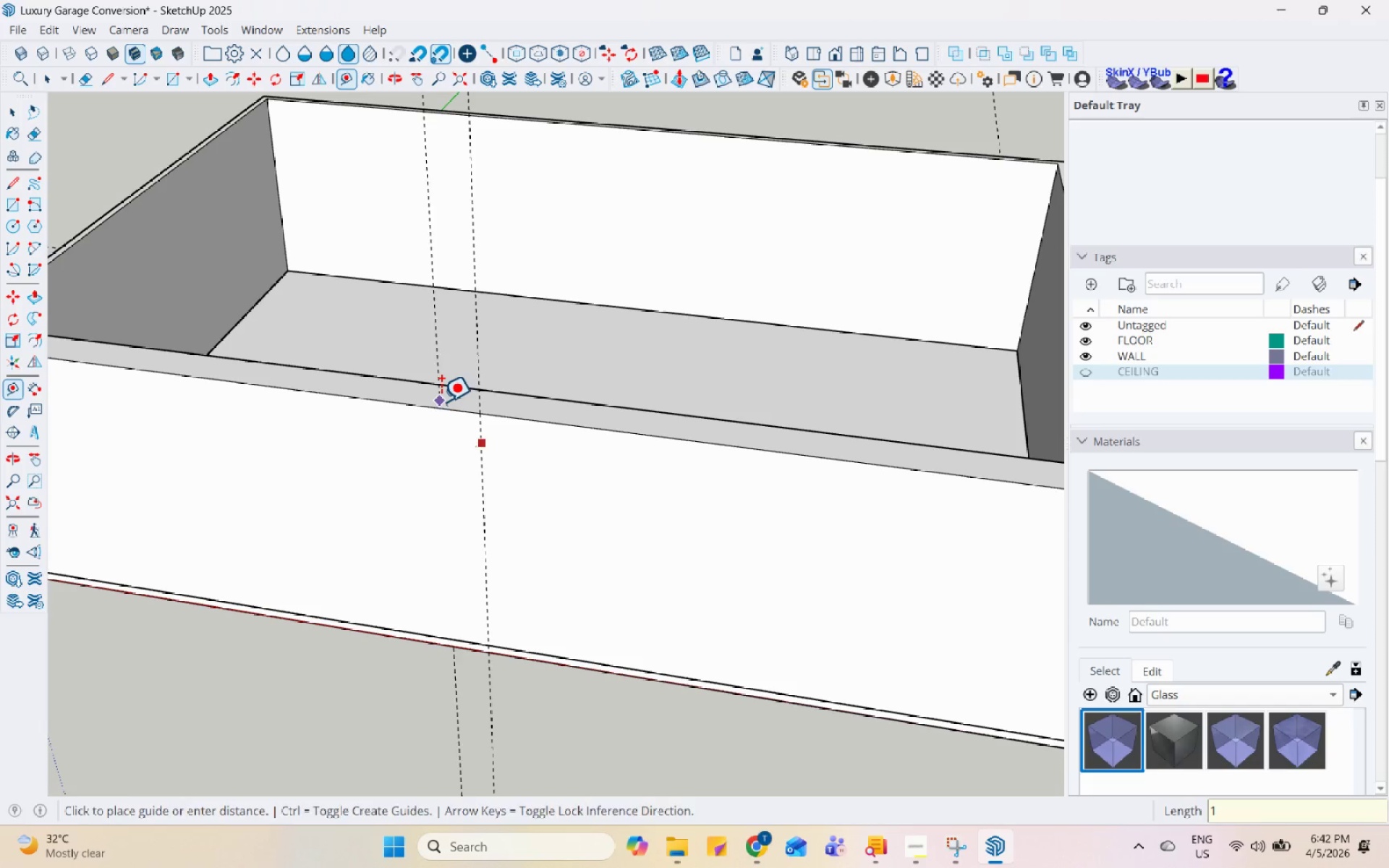 
key(Enter)
 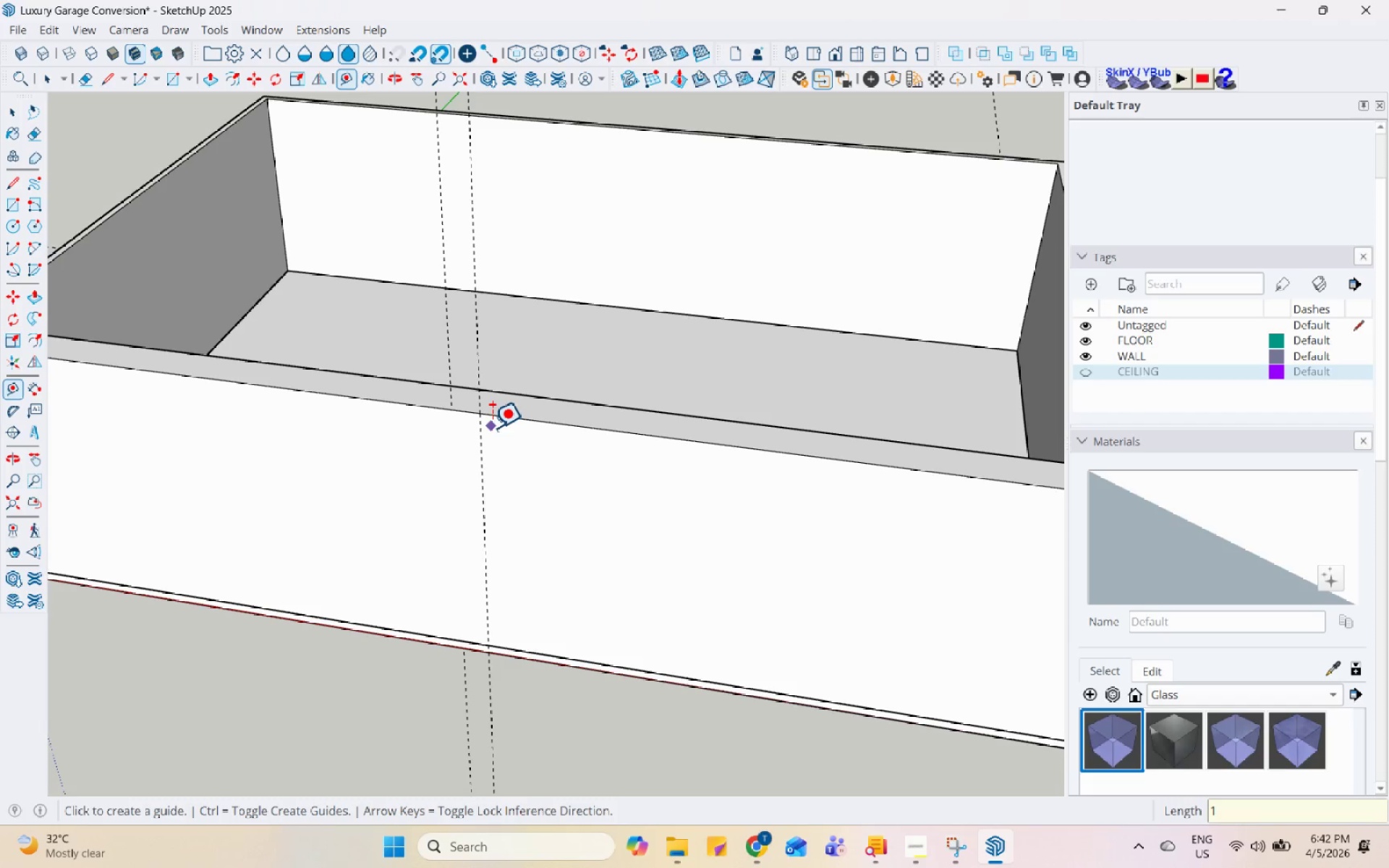 
key(Control+Z)
 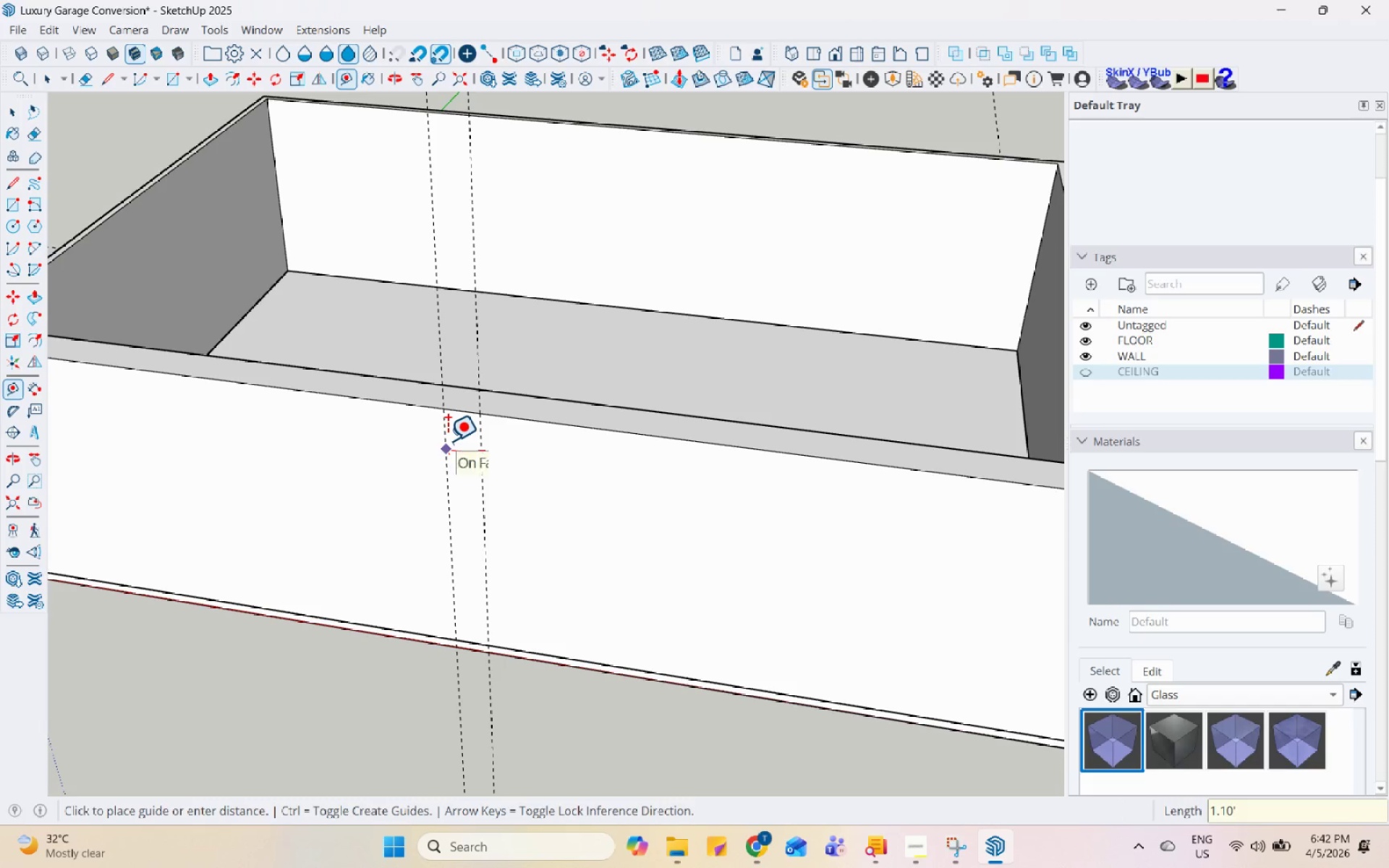 
key(Numpad1)
 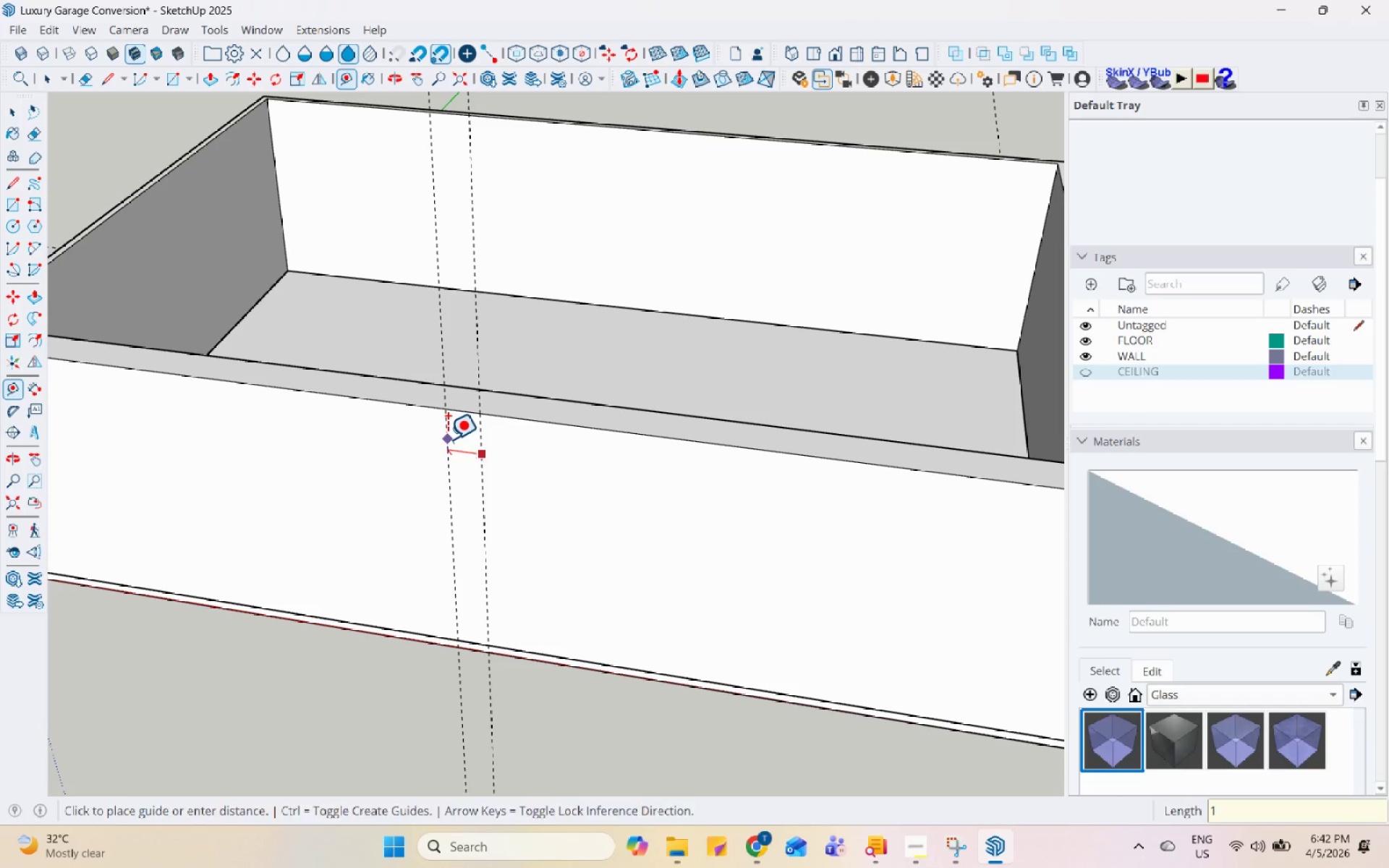 
key(Enter)
 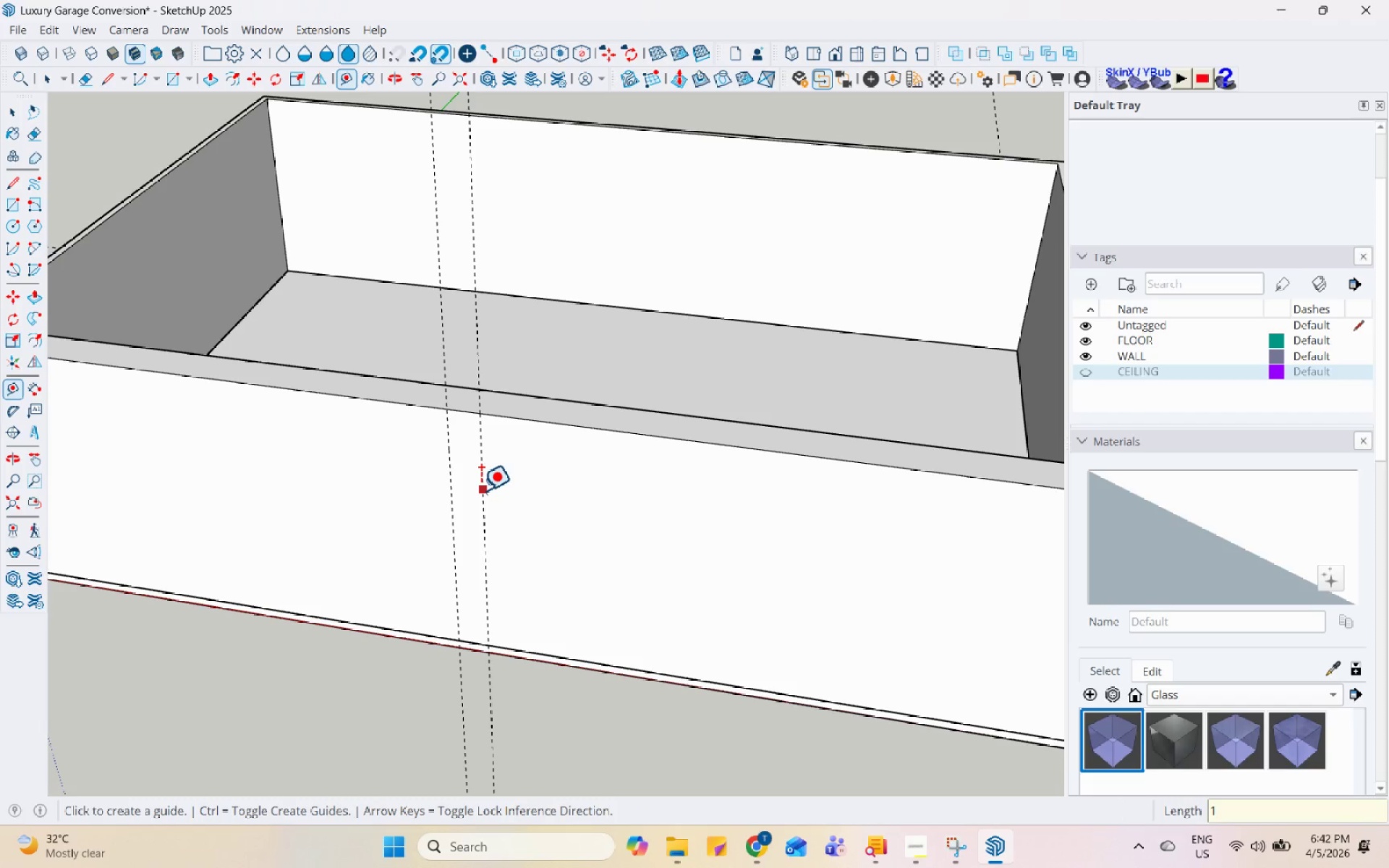 
left_click([480, 490])
 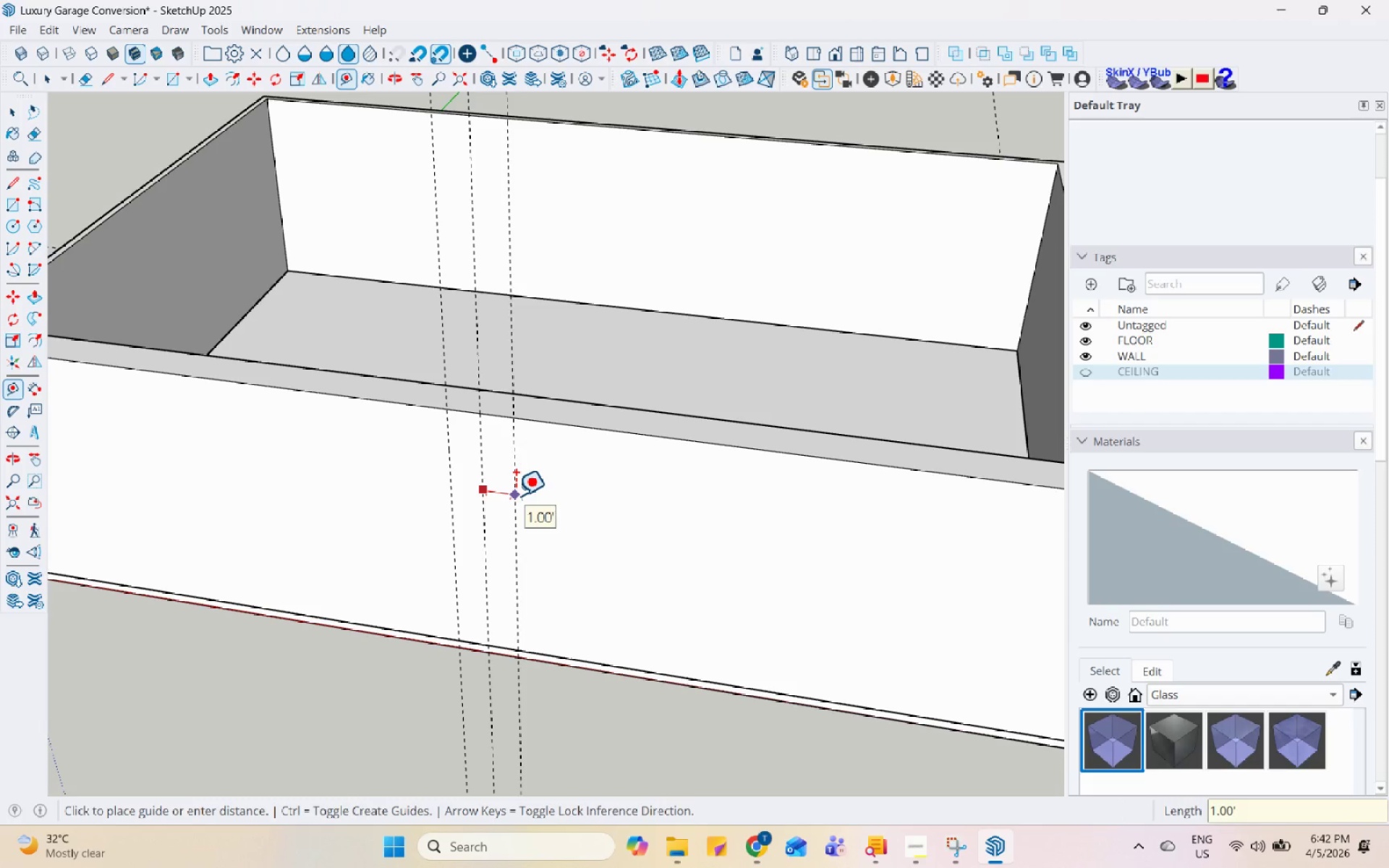 
key(Numpad1)
 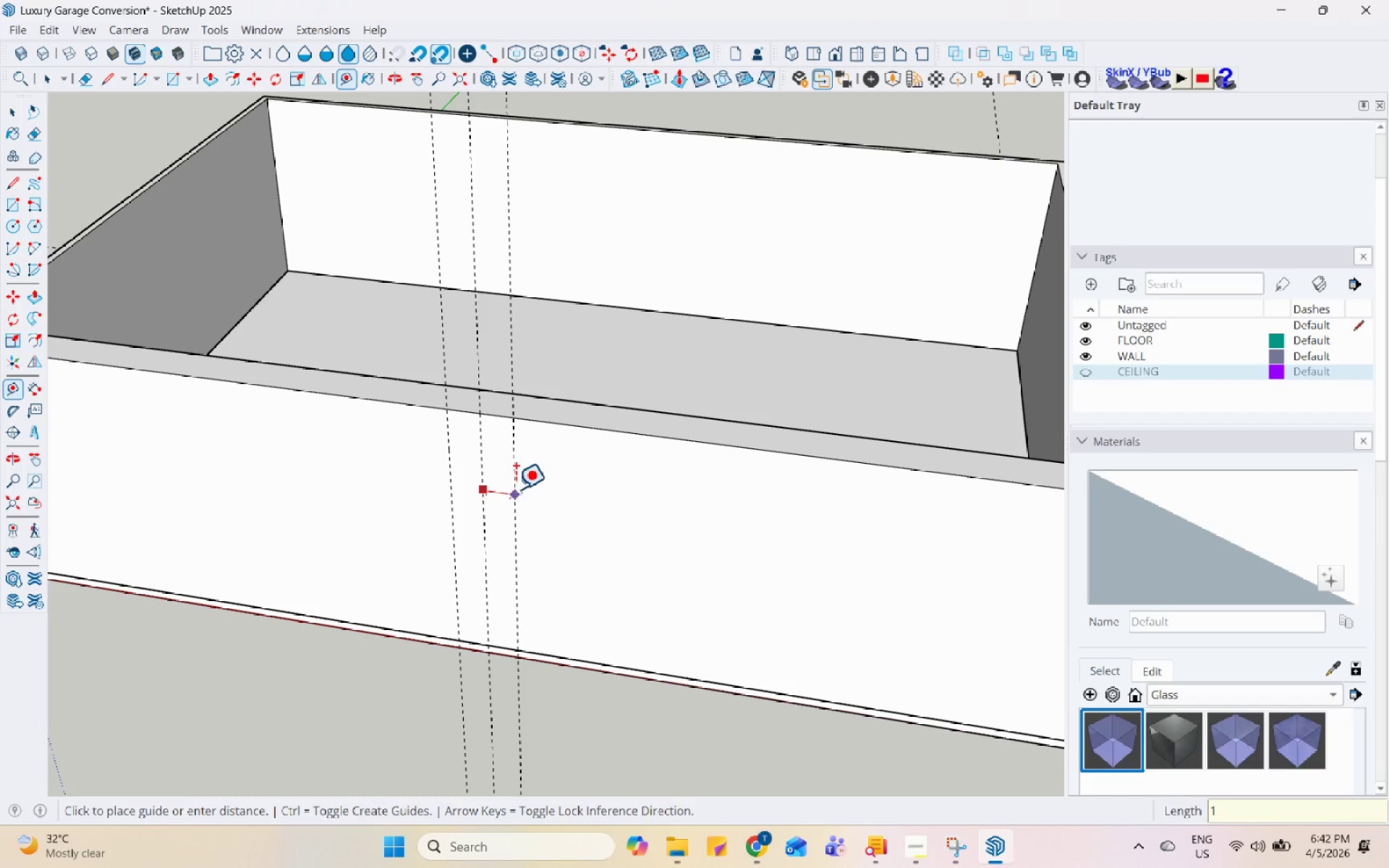 
key(Enter)
 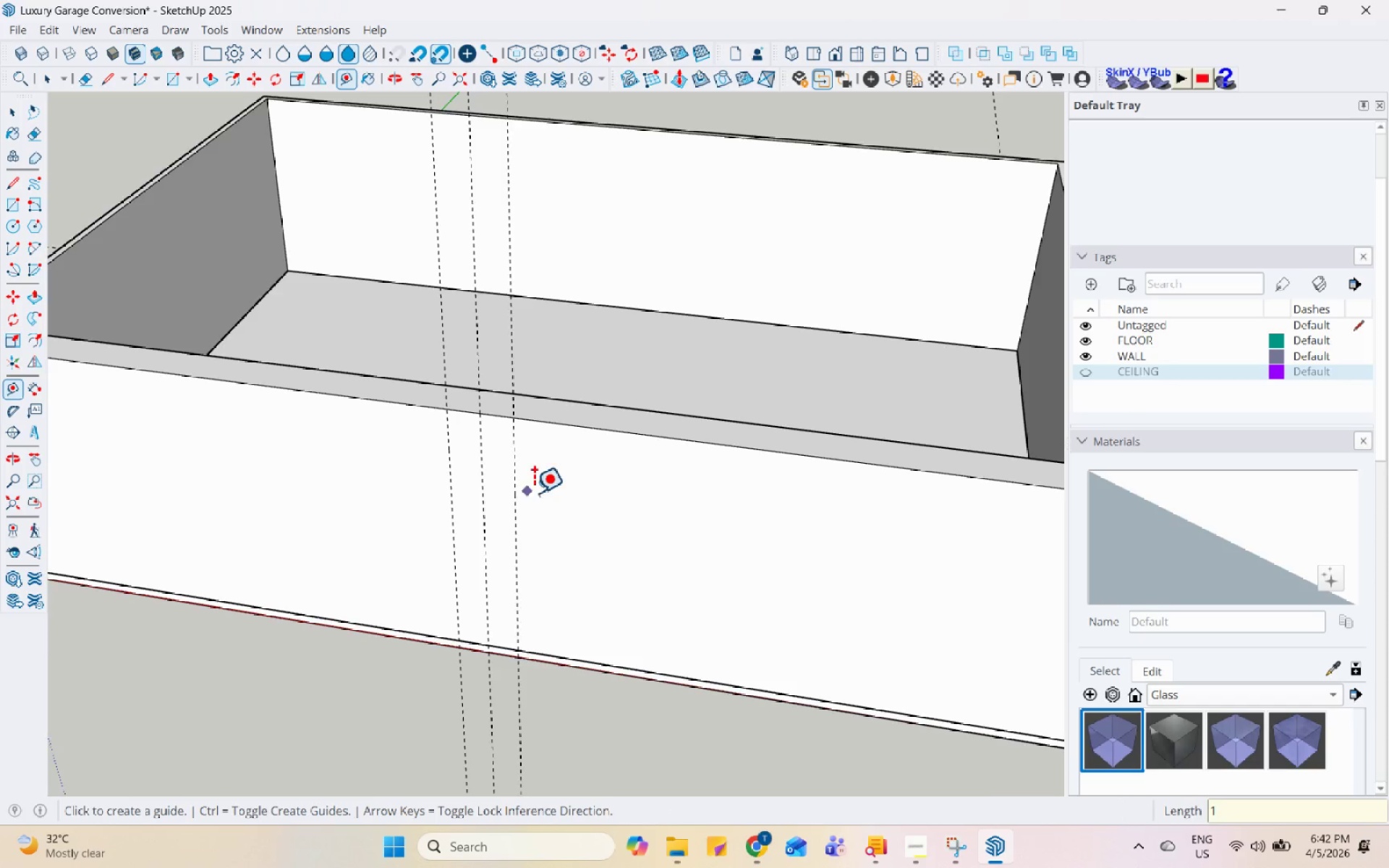 
scroll: coordinate [184, 472], scroll_direction: down, amount: 1.0
 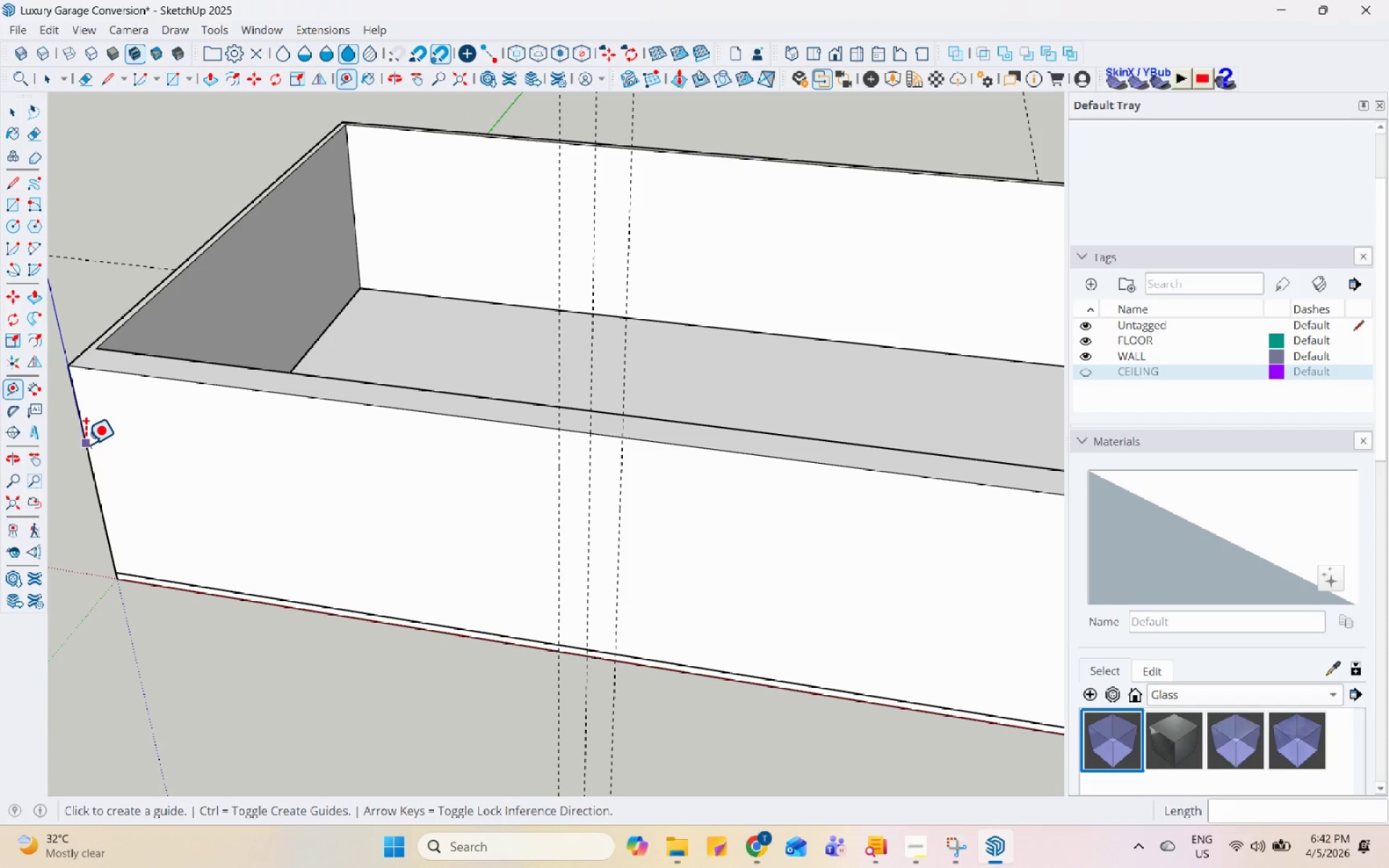 
left_click([82, 444])
 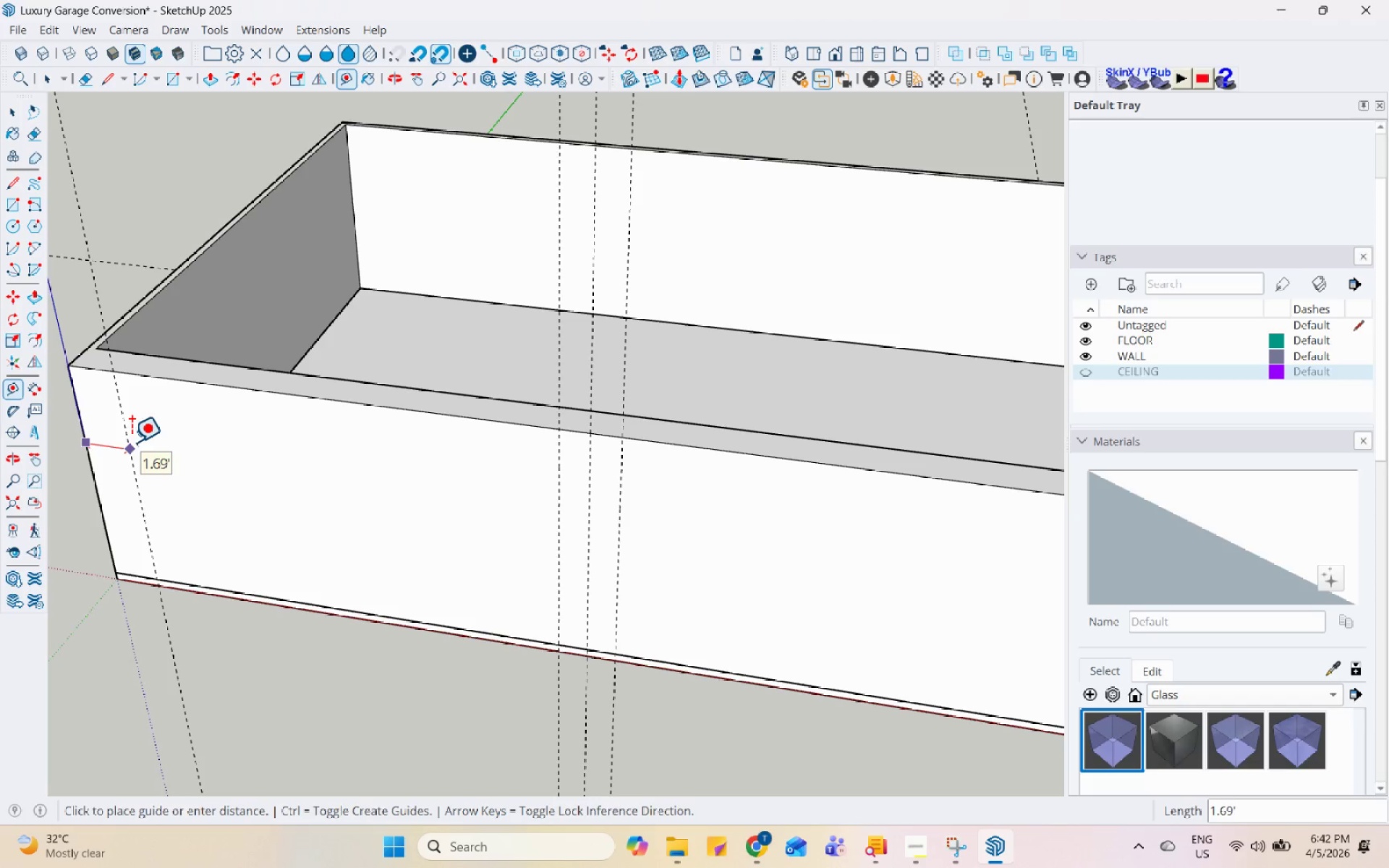 
key(Numpad2)
 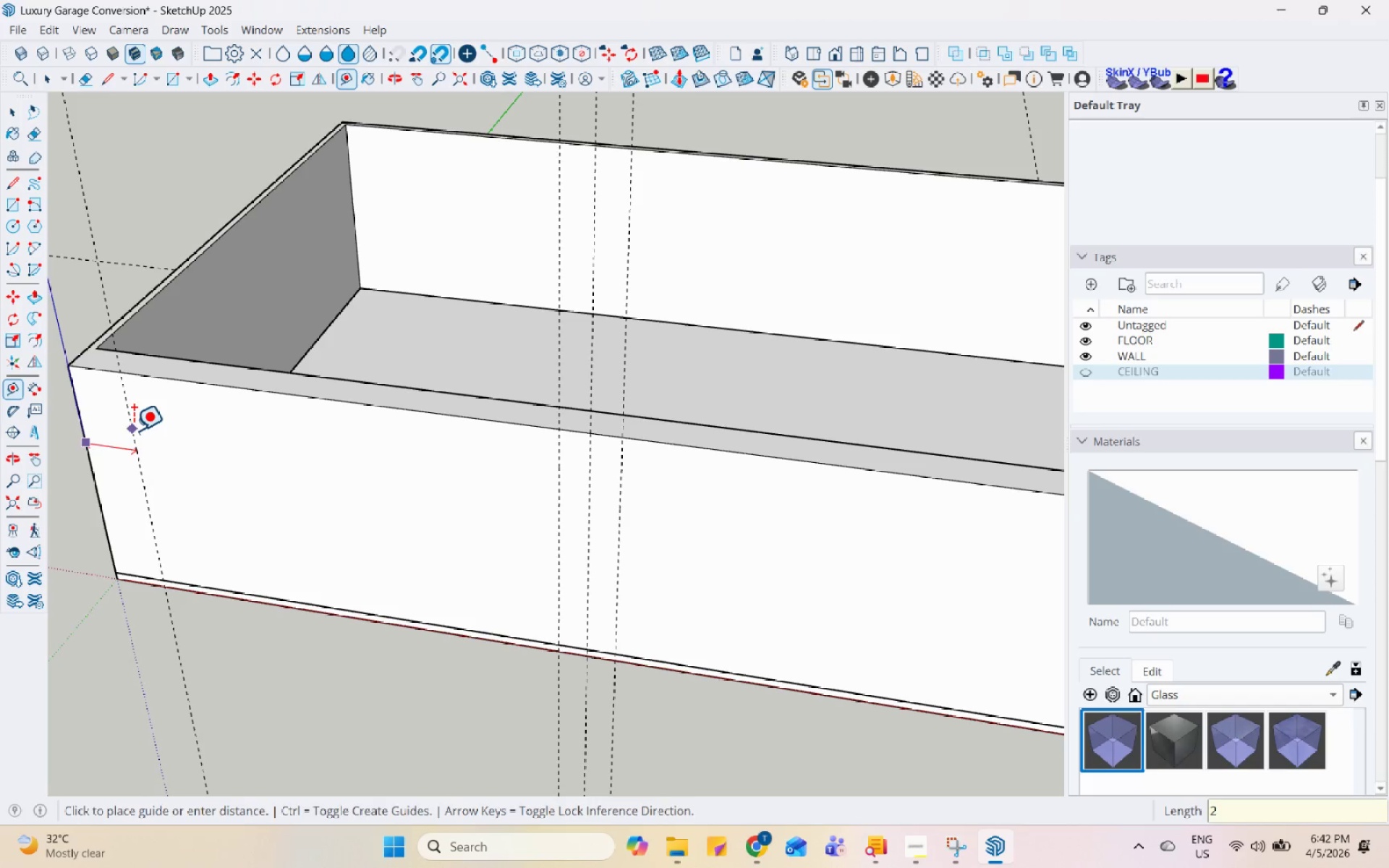 
key(Enter)
 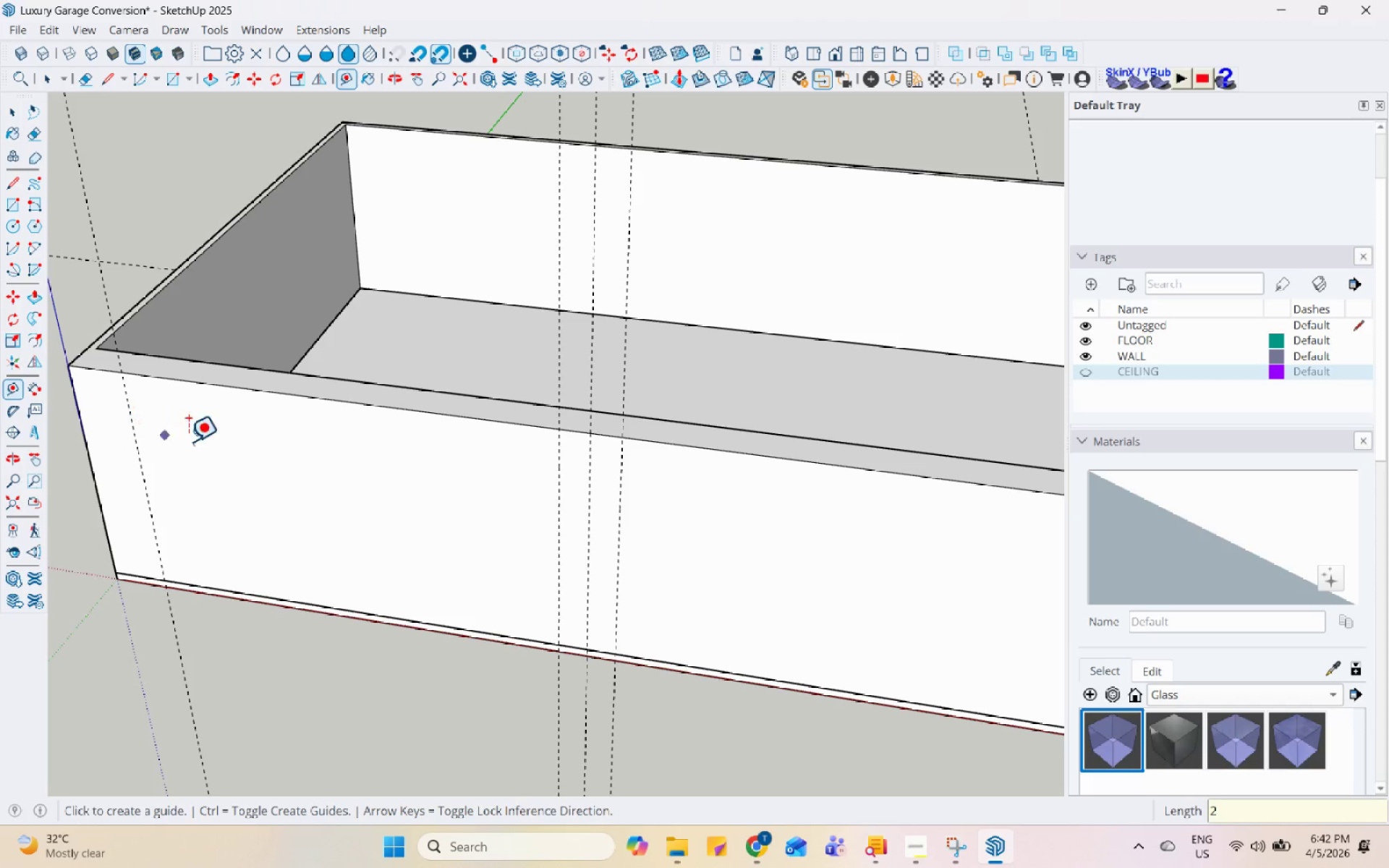 
scroll: coordinate [282, 475], scroll_direction: down, amount: 4.0
 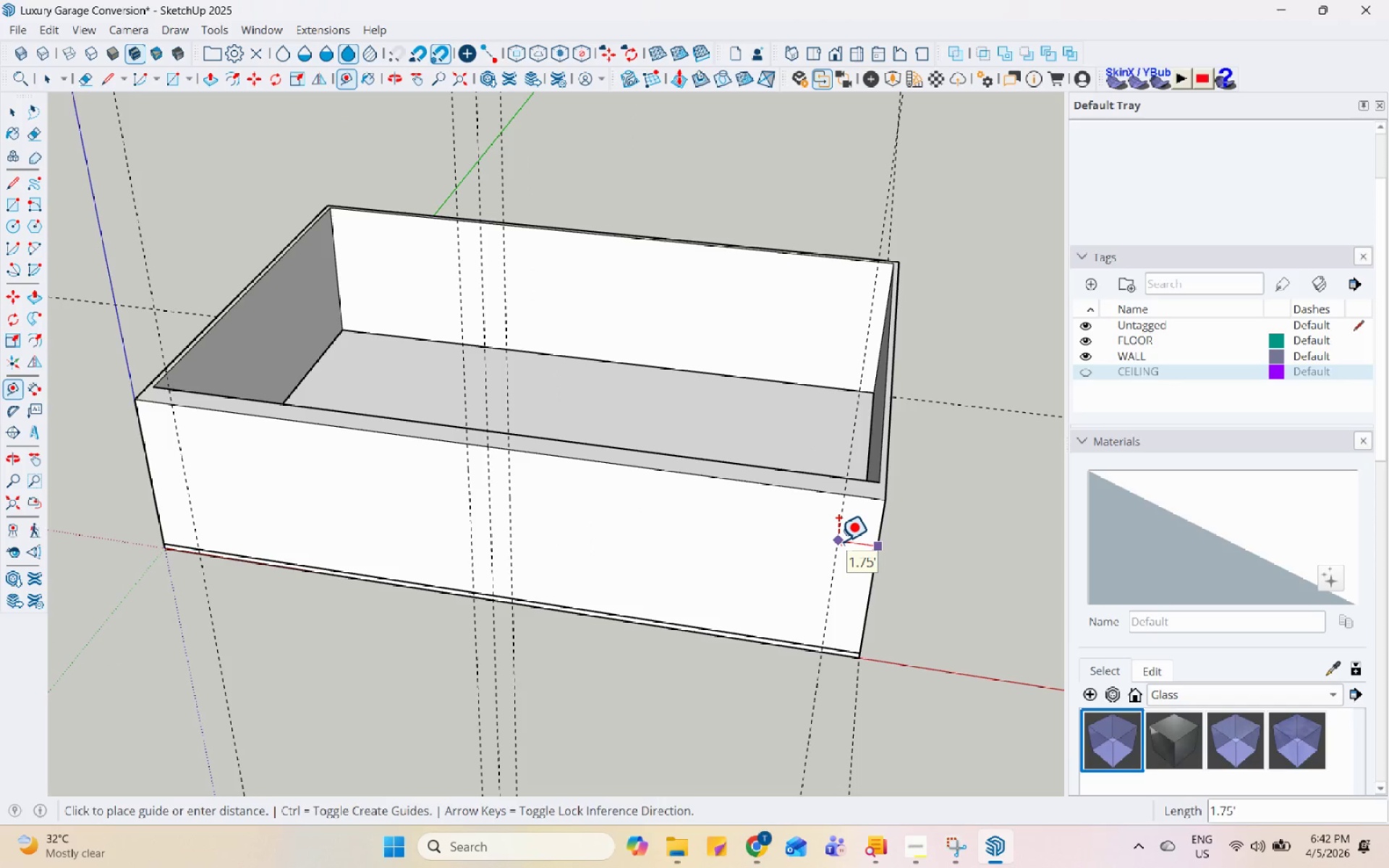 
key(Numpad2)
 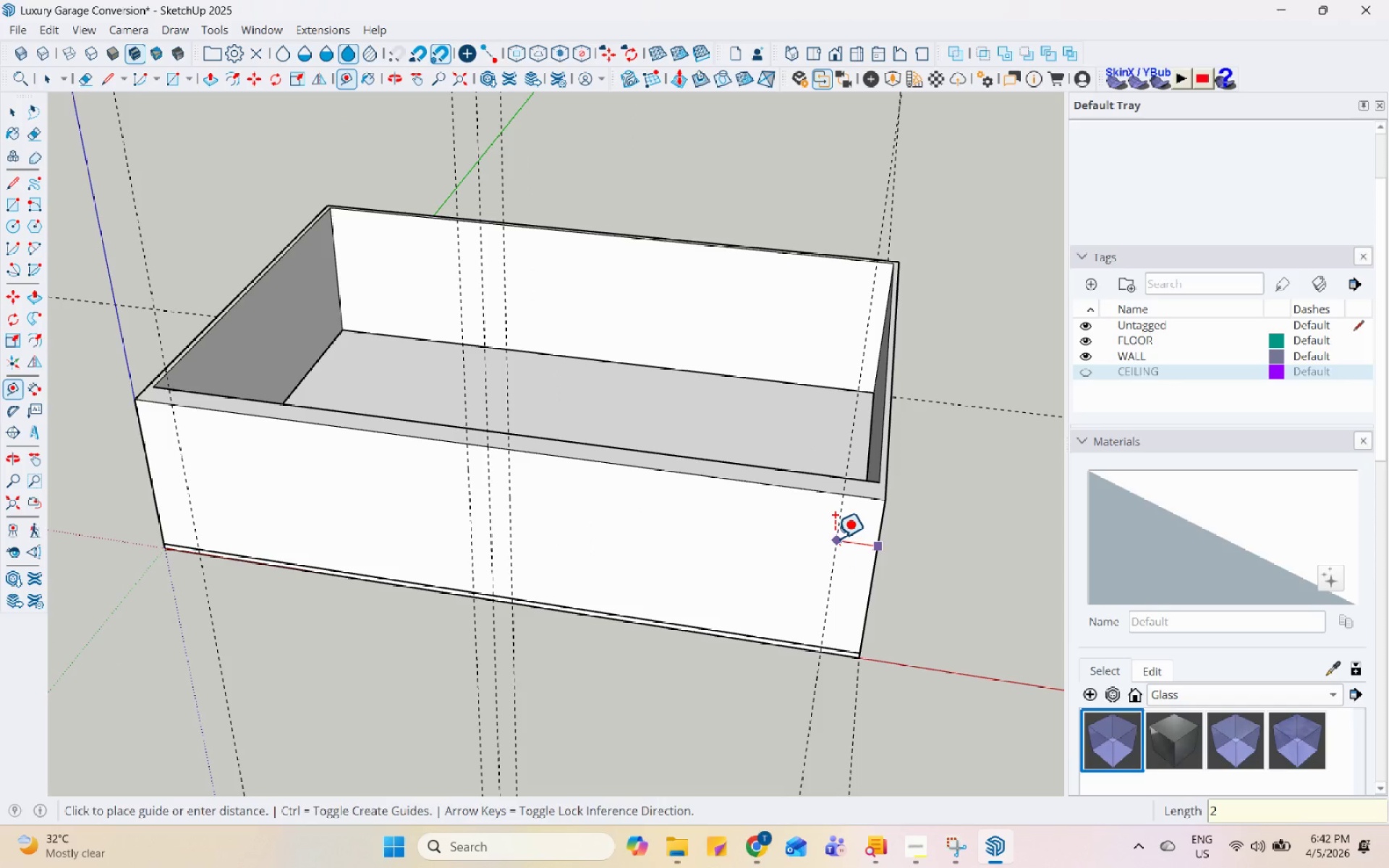 
key(Enter)
 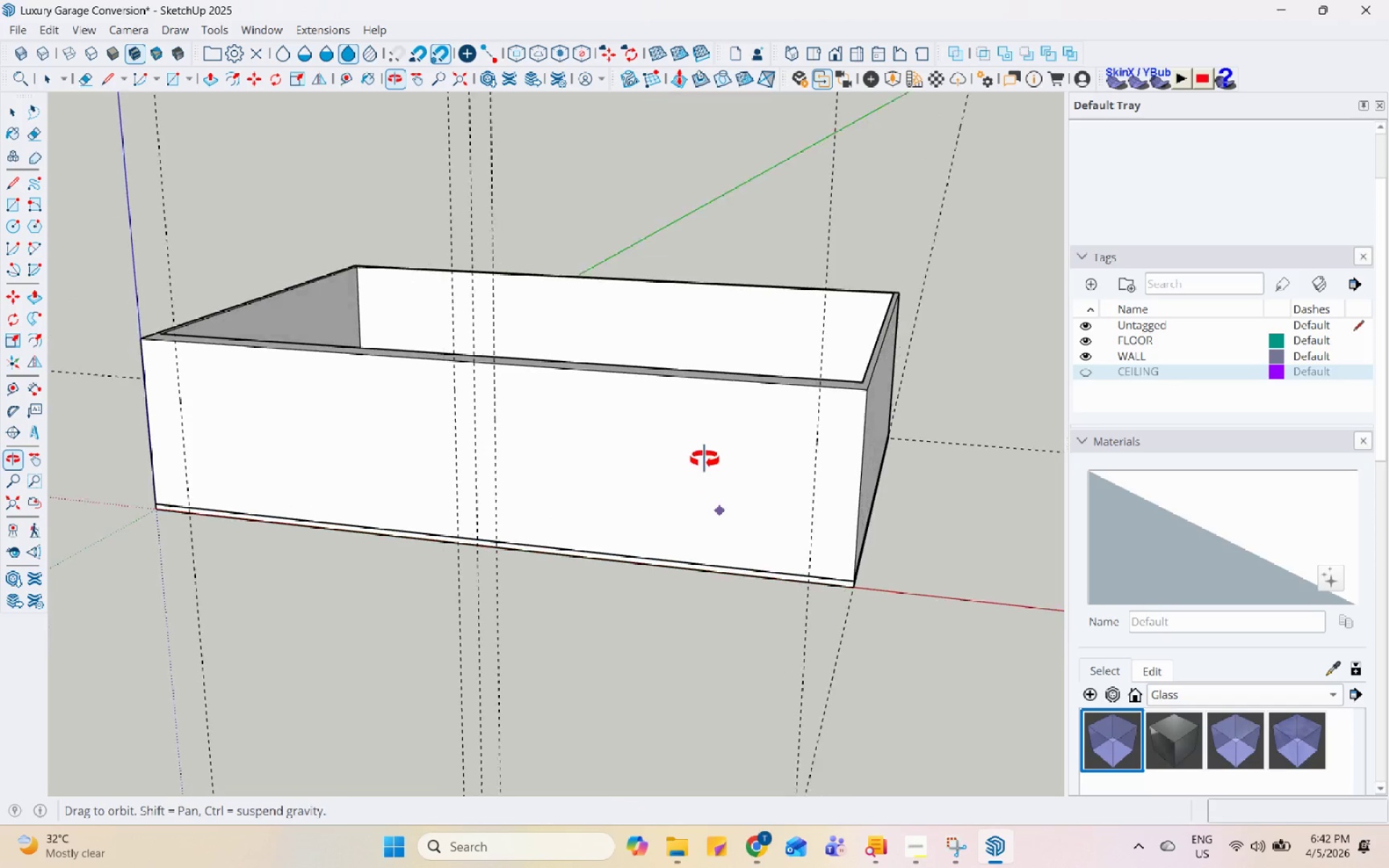 
scroll: coordinate [286, 359], scroll_direction: up, amount: 3.0
 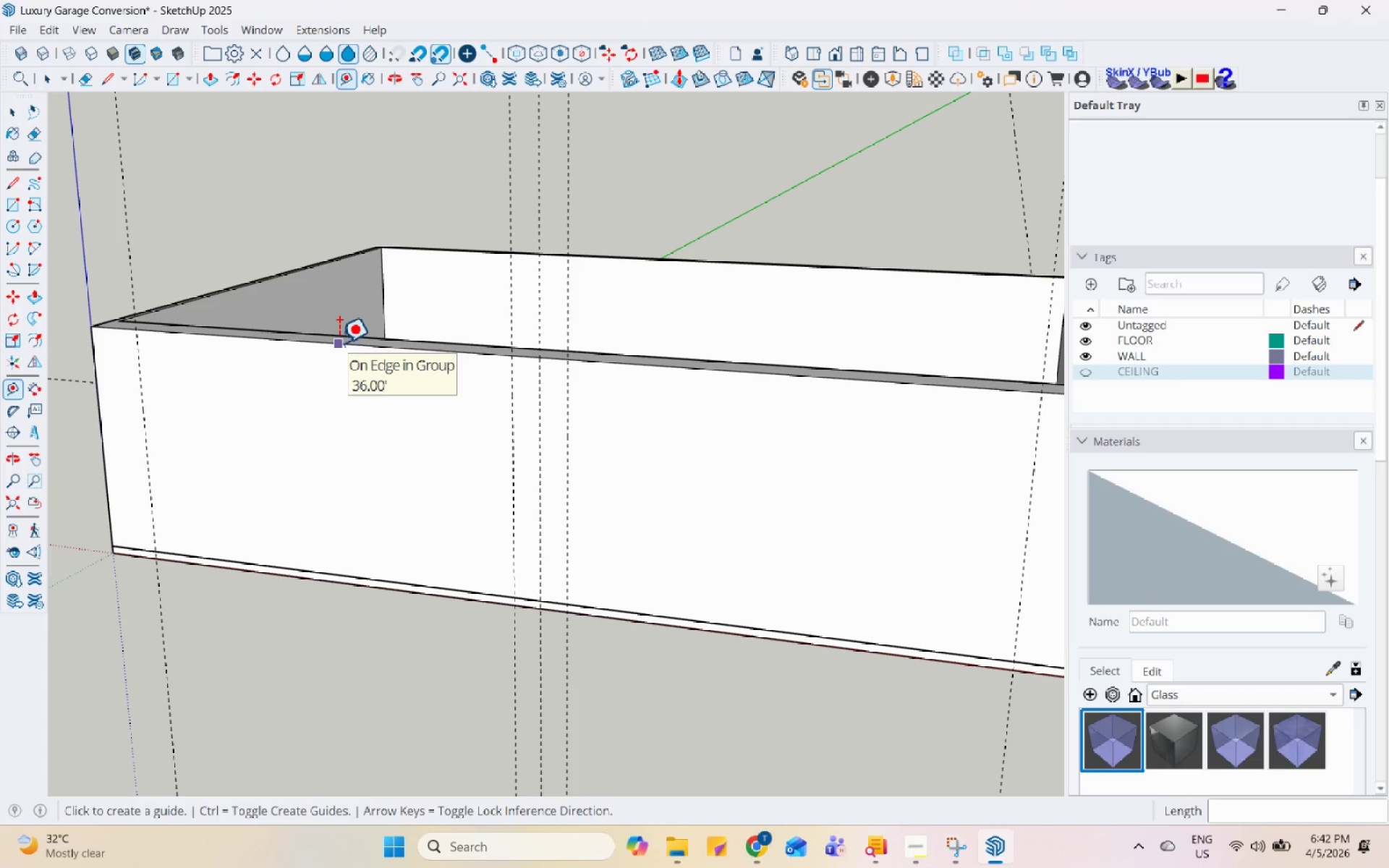 
left_click([339, 343])
 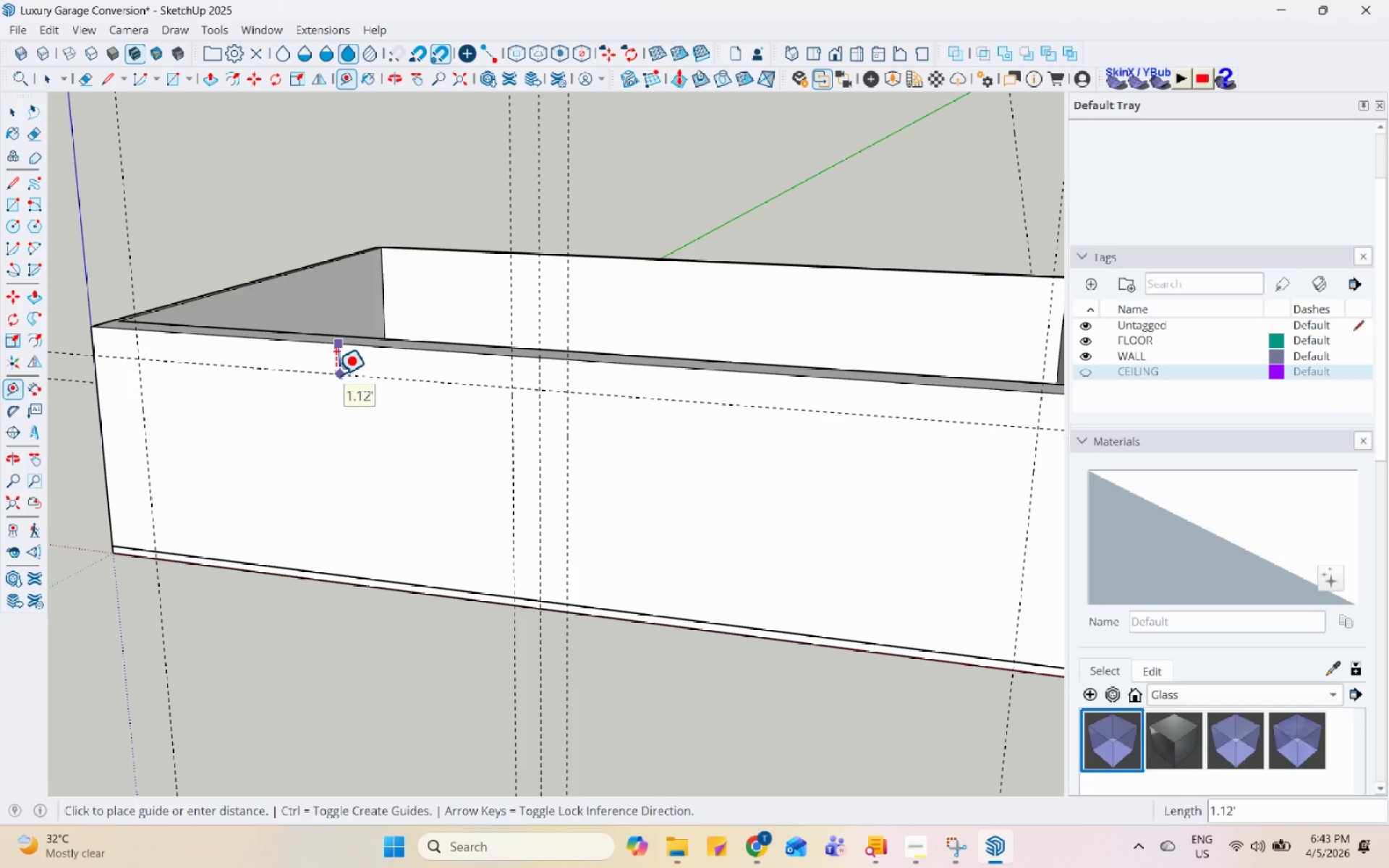 
wait(6.03)
 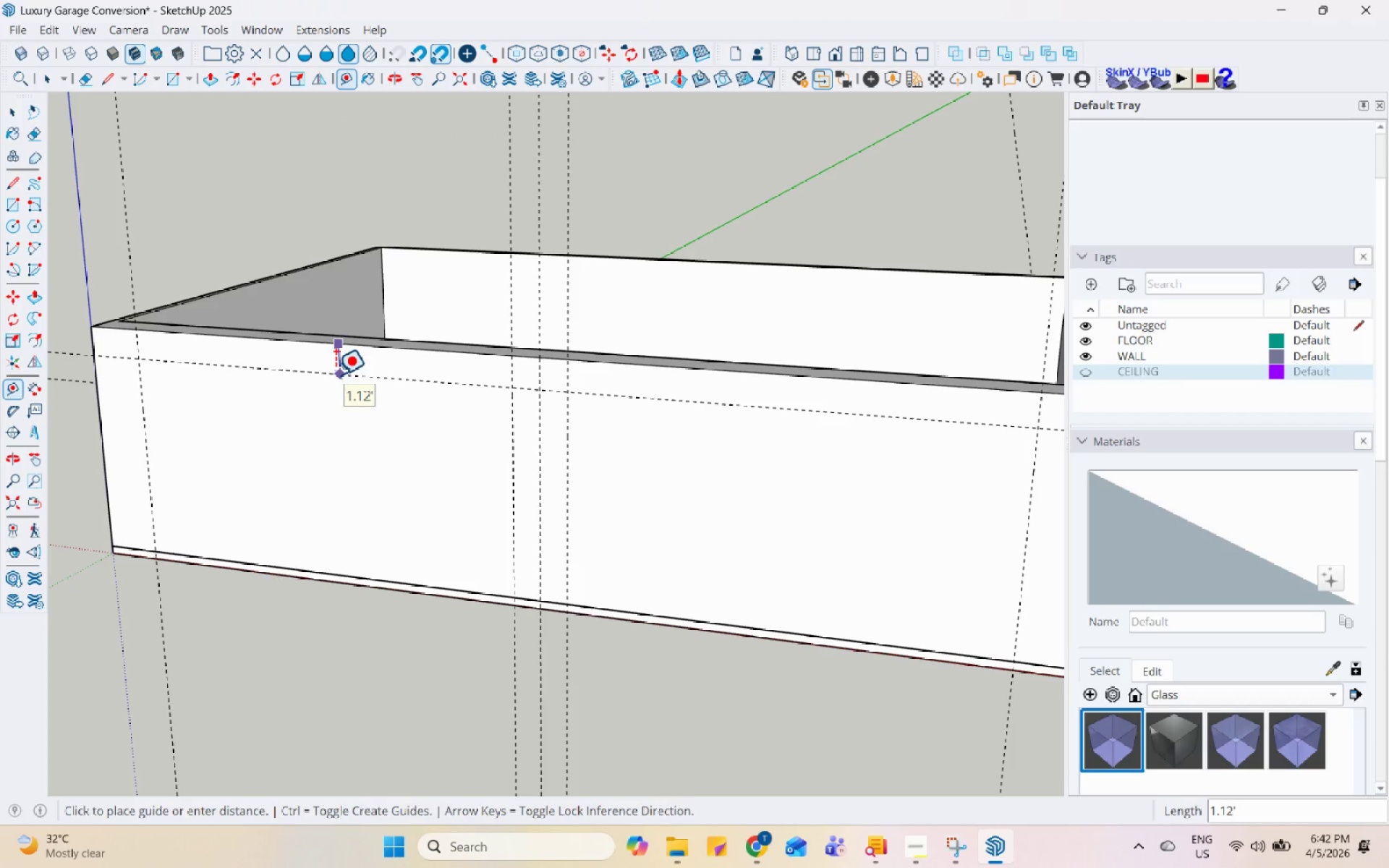 
key(Numpad1)
 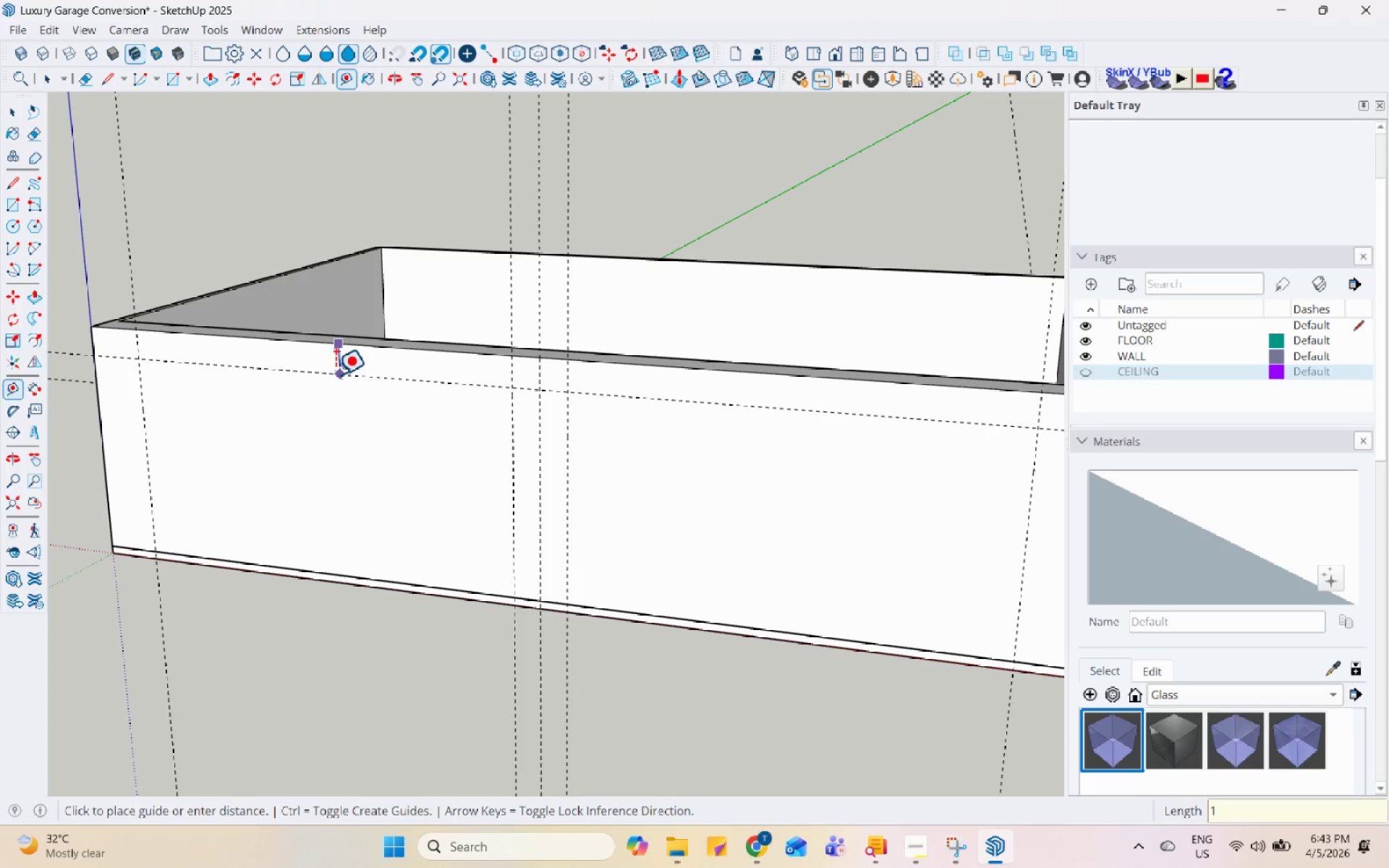 
key(Enter)
 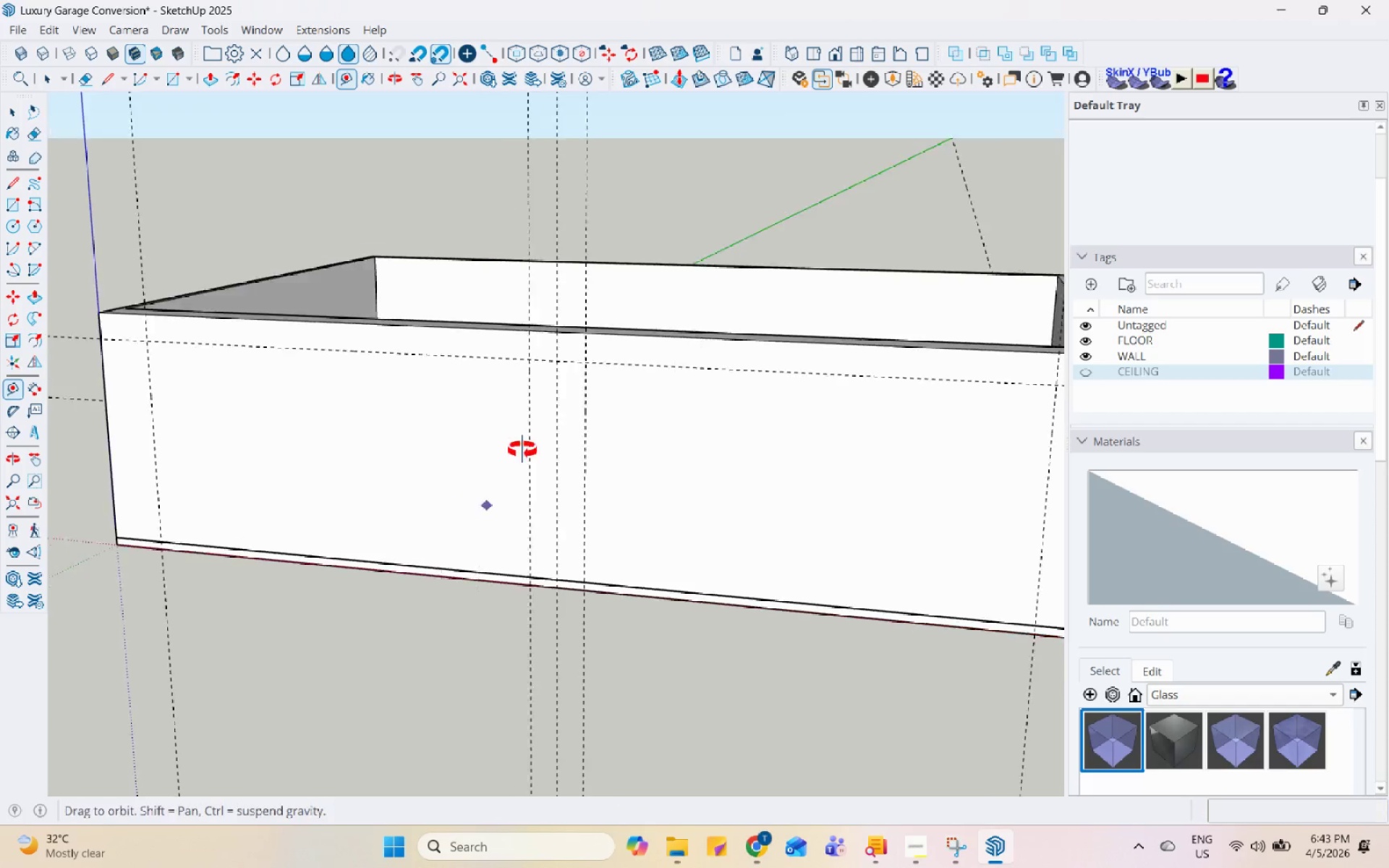 
key(Space)
 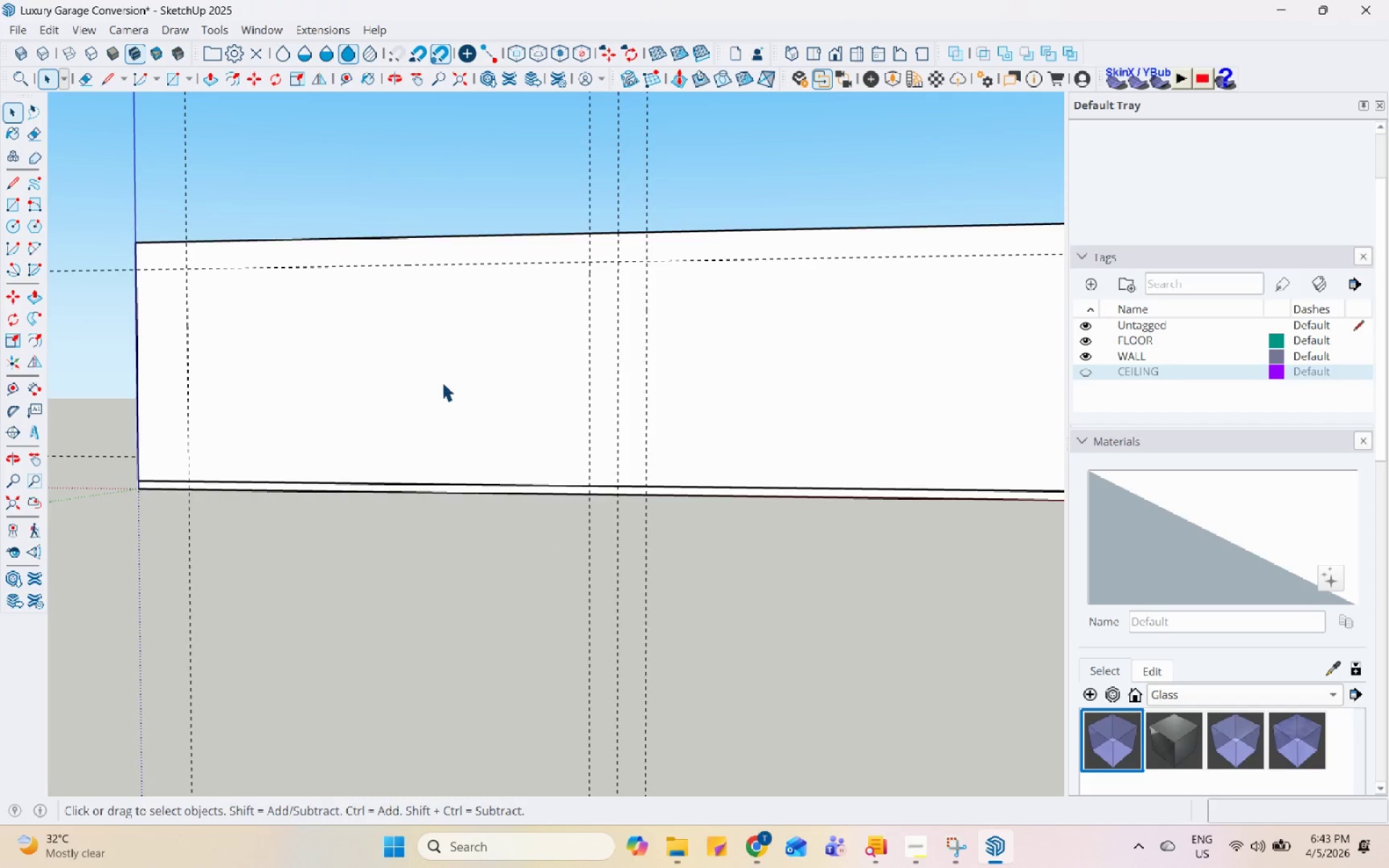 
double_click([442, 382])
 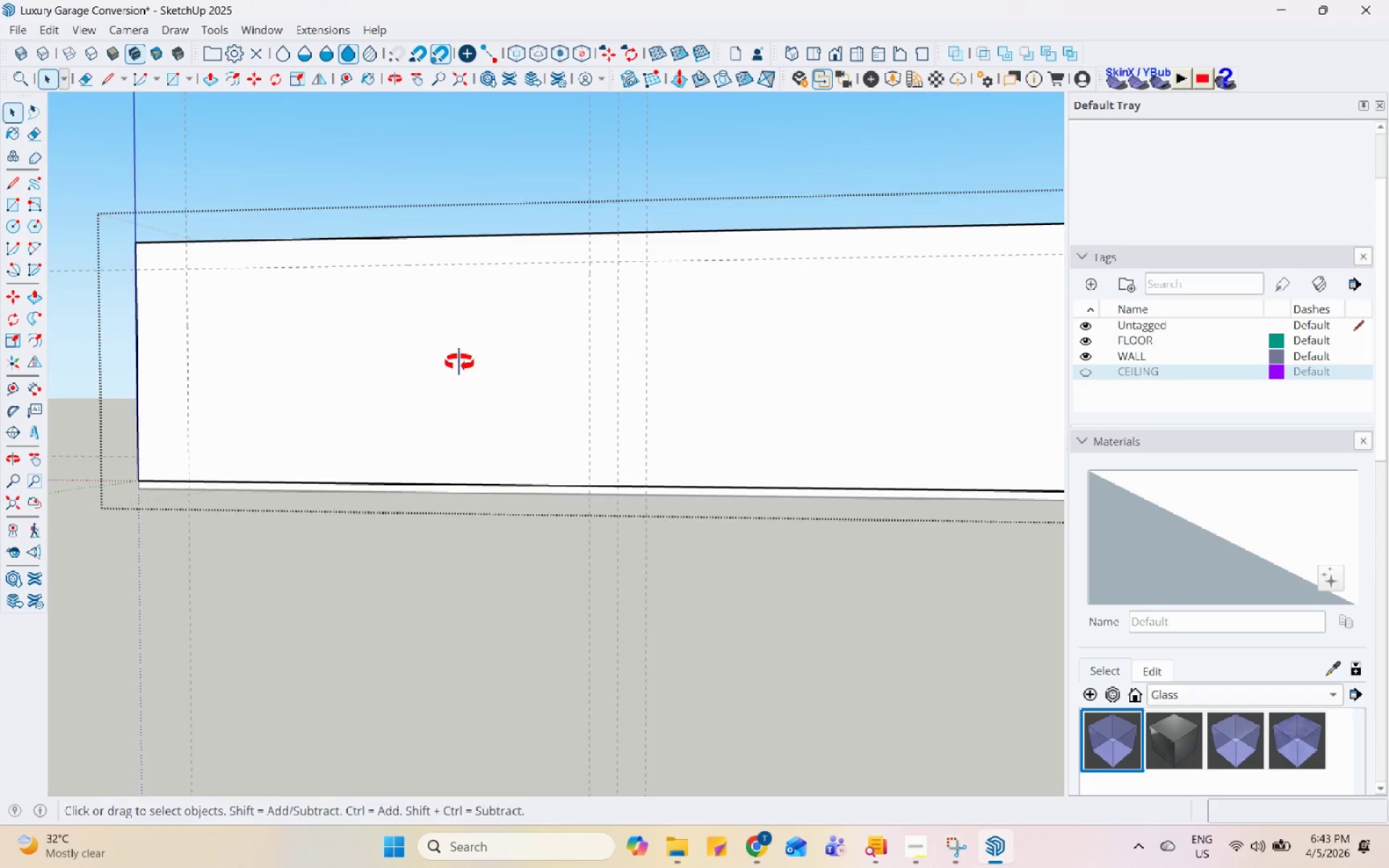 
left_click([446, 372])
 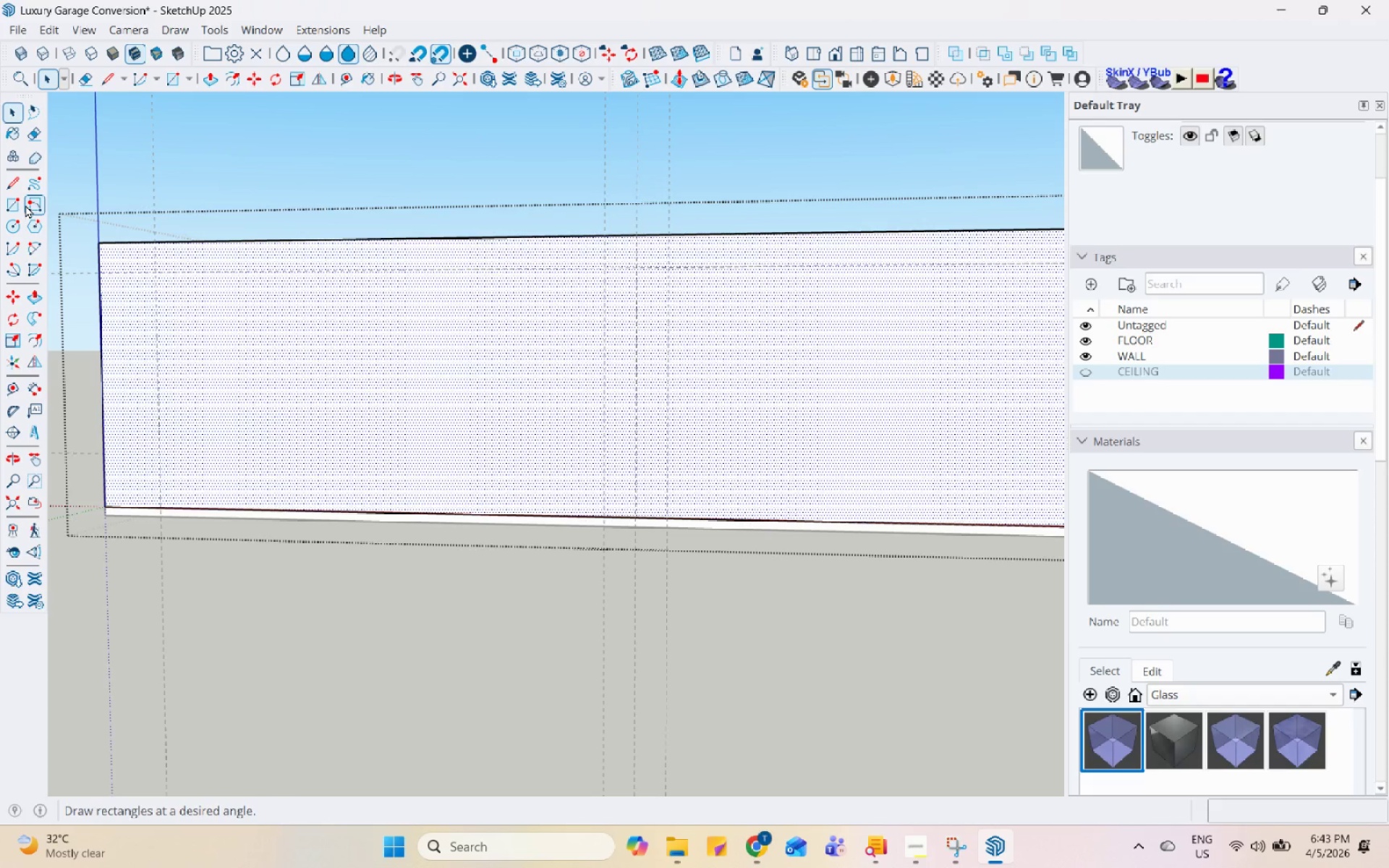 
scroll: coordinate [459, 378], scroll_direction: up, amount: 1.0
 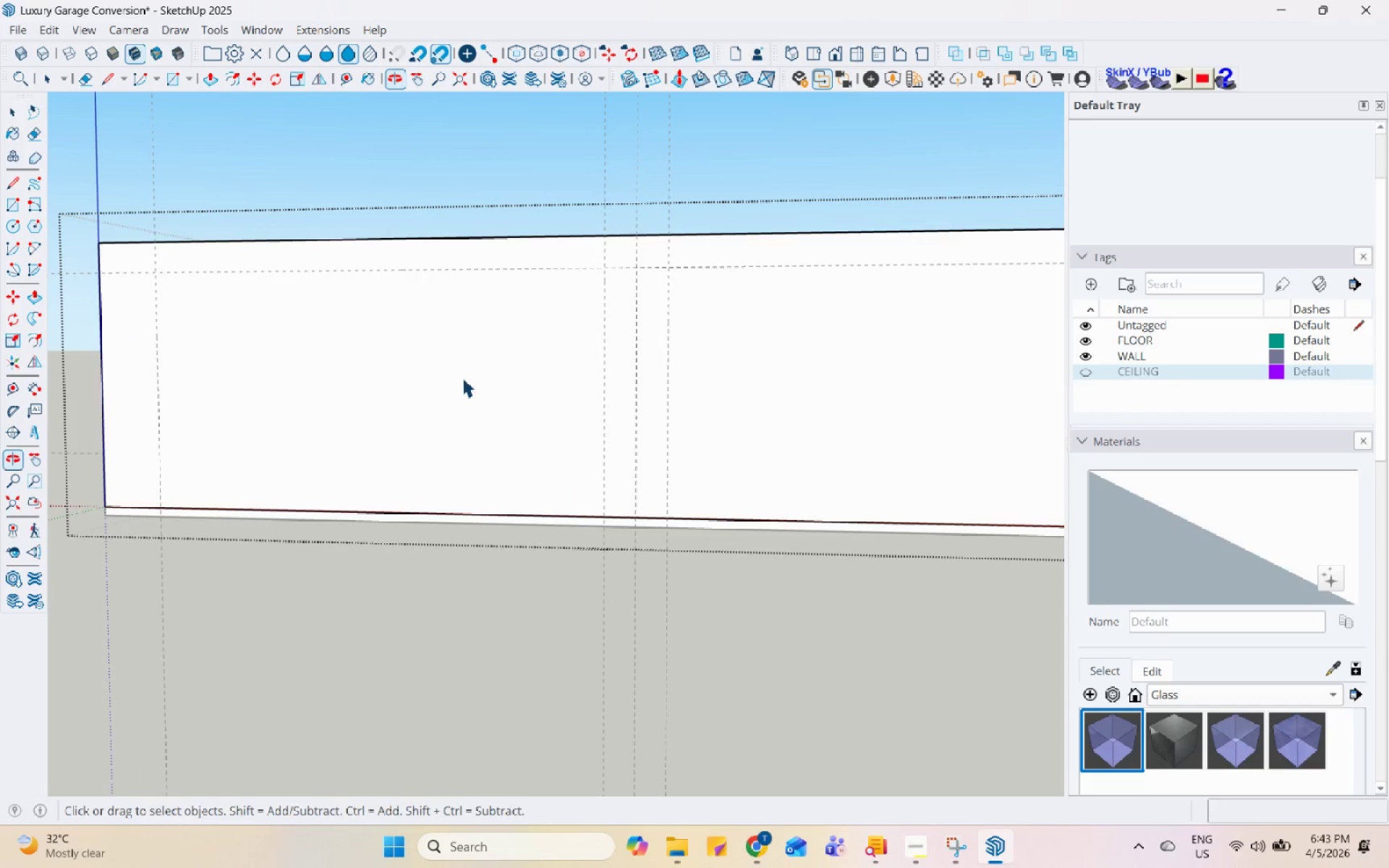 
left_click([19, 190])
 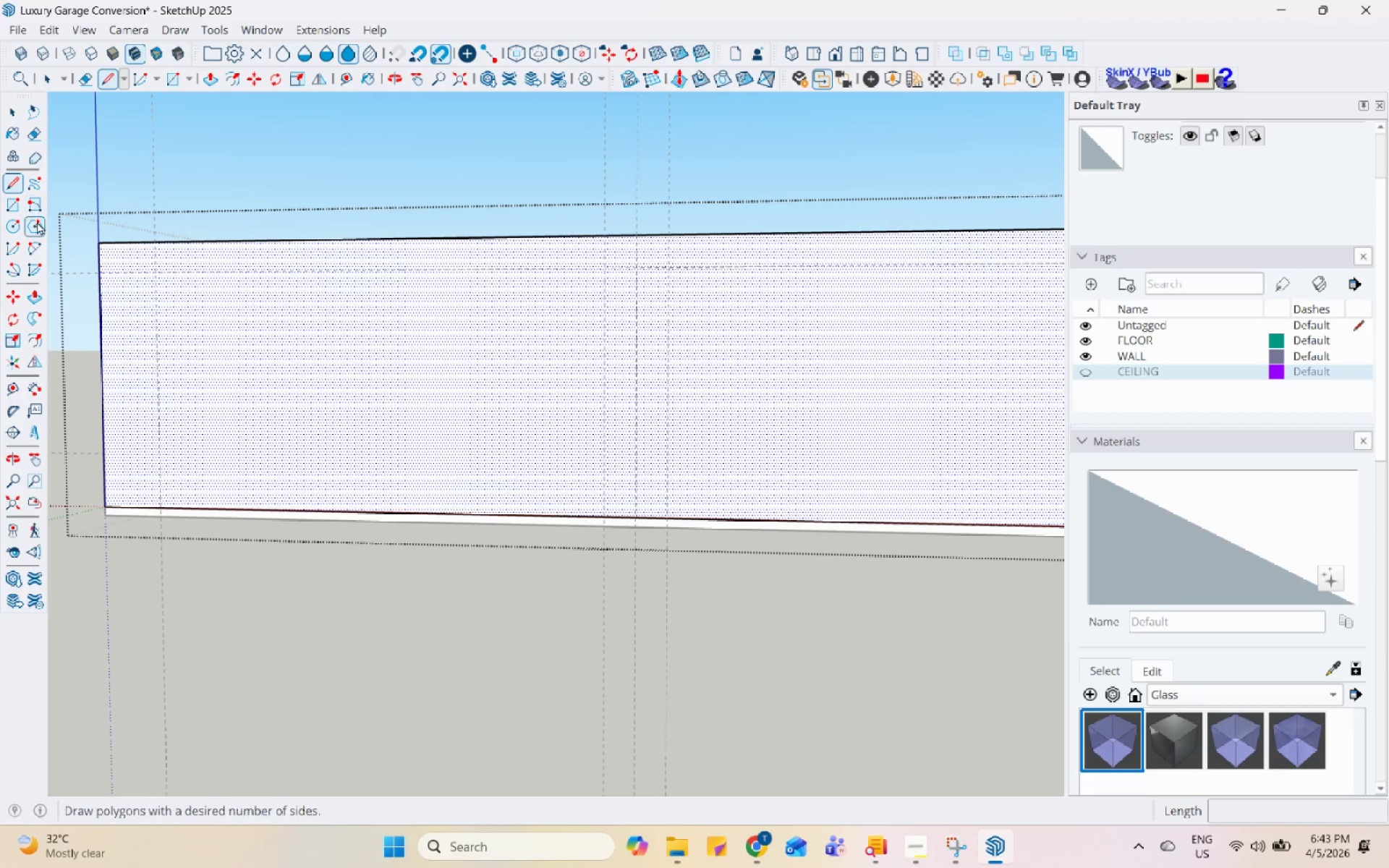 
left_click([16, 212])
 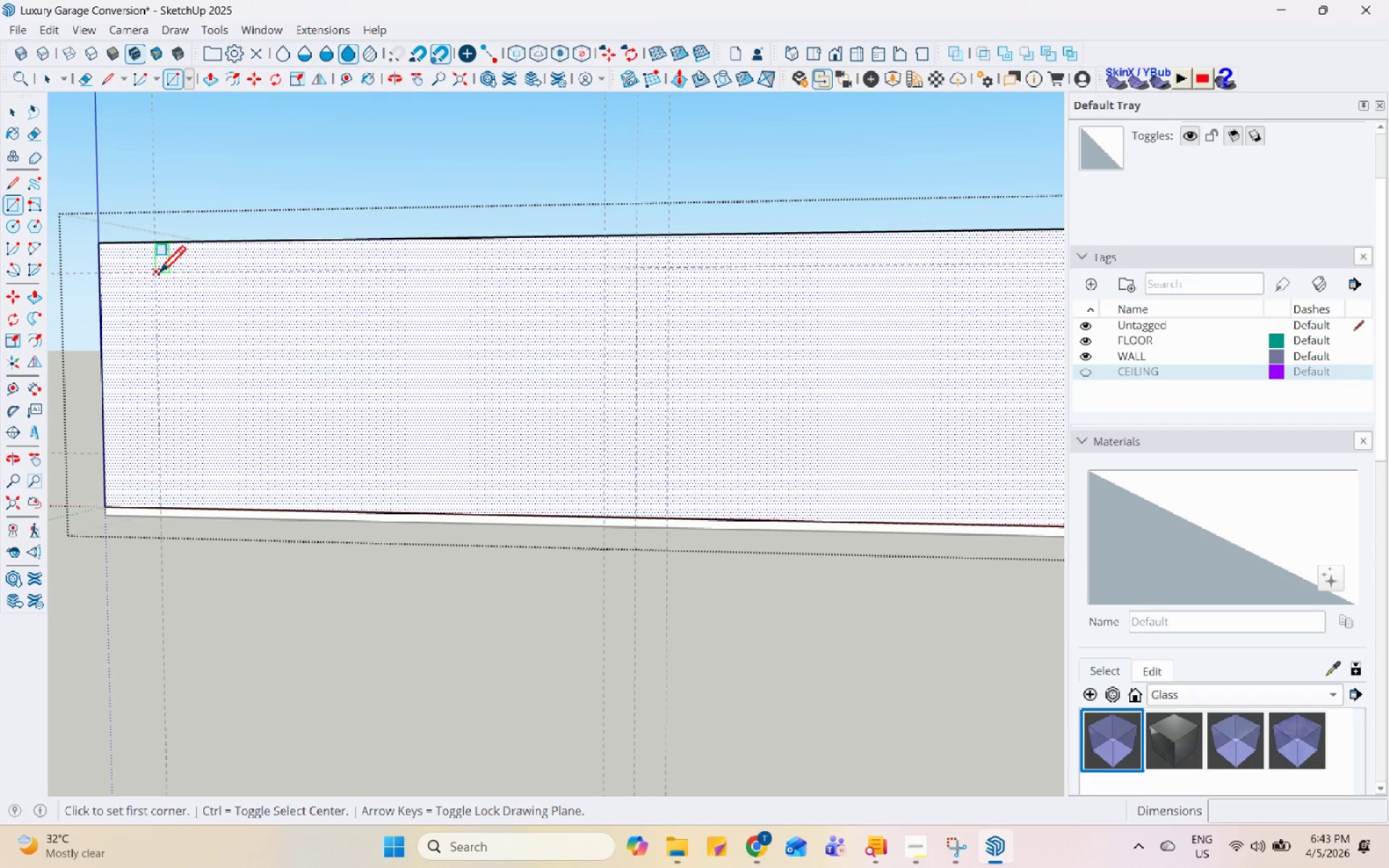 
left_click([157, 275])
 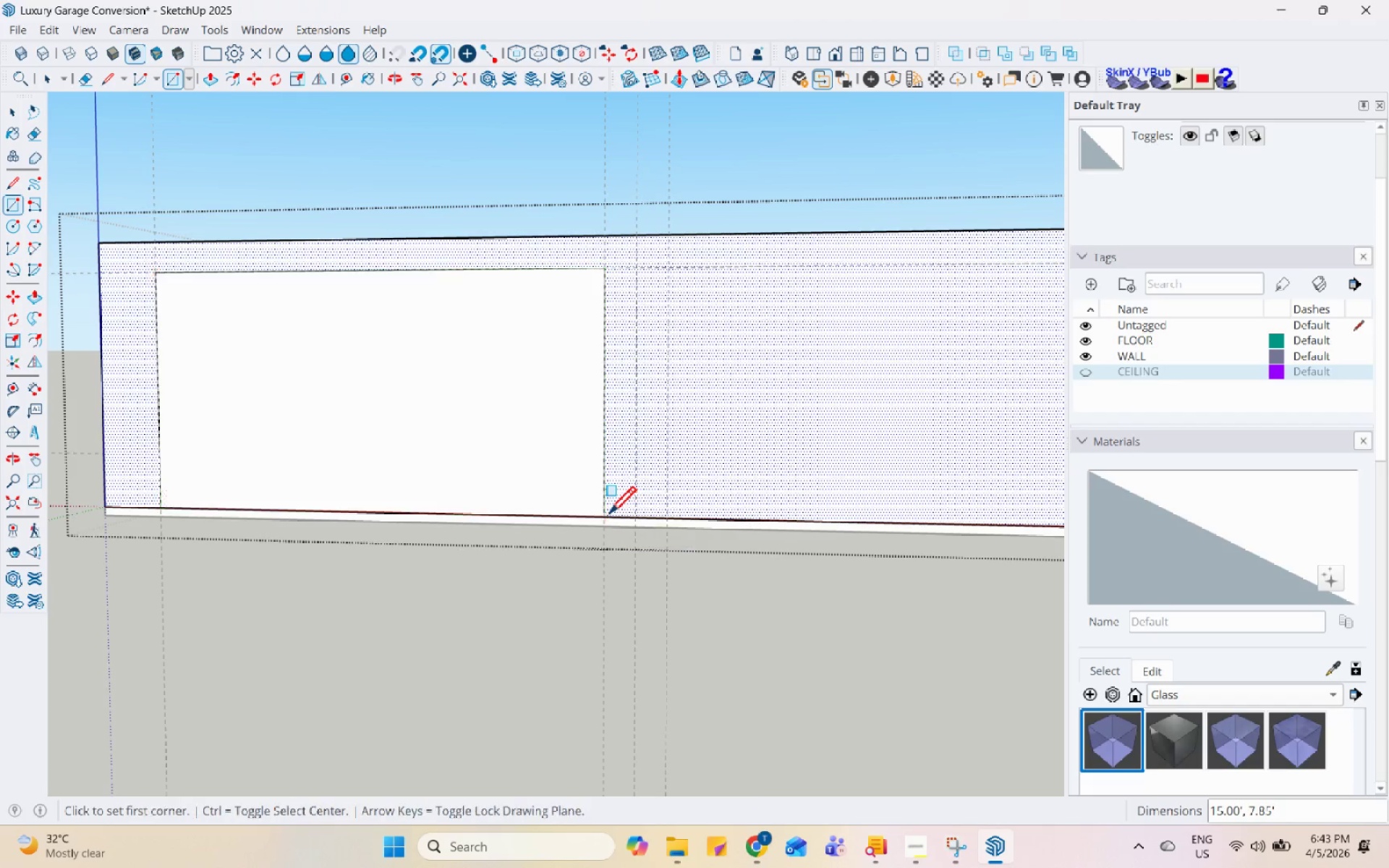 
key(Space)
 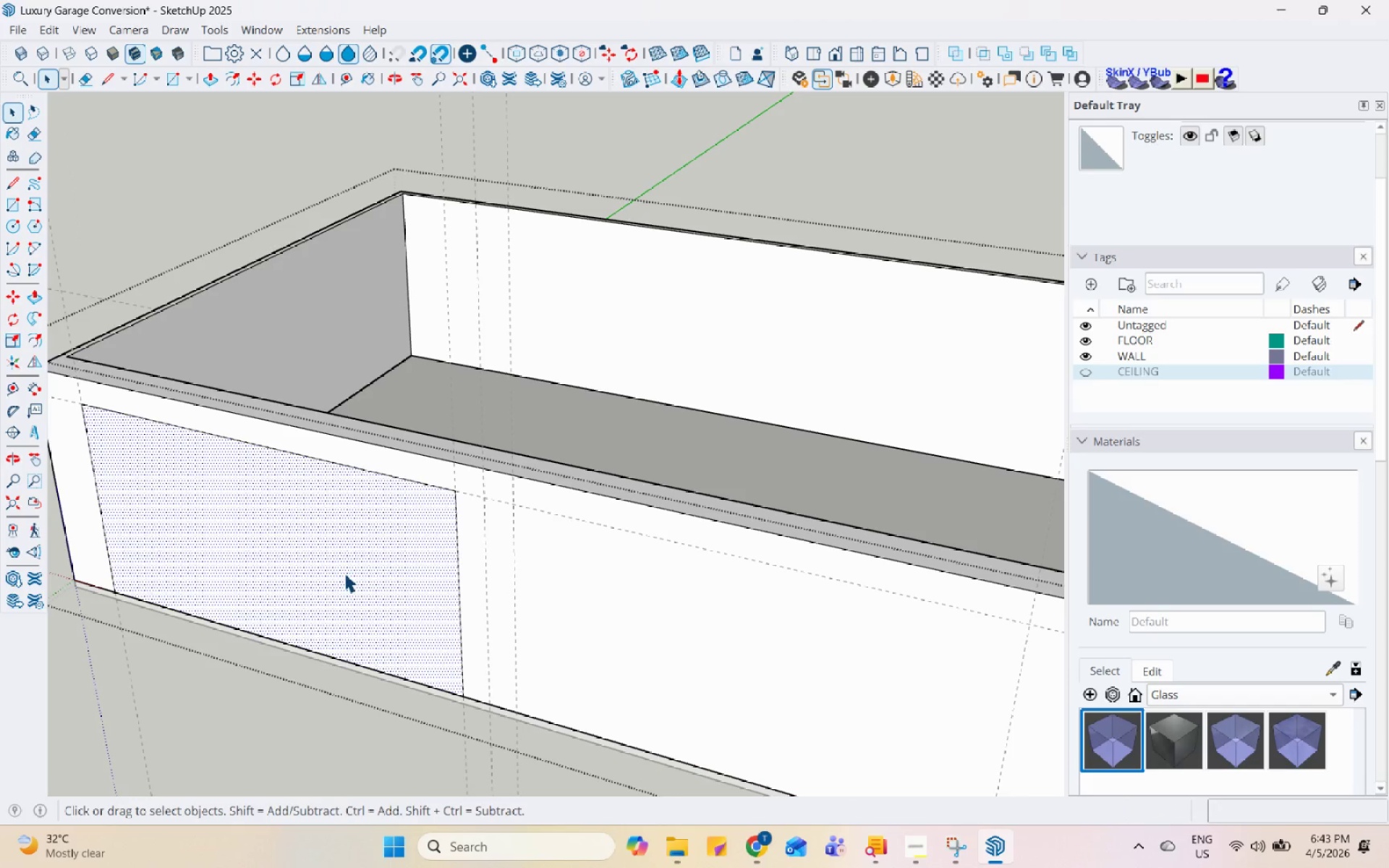 
key(P)
 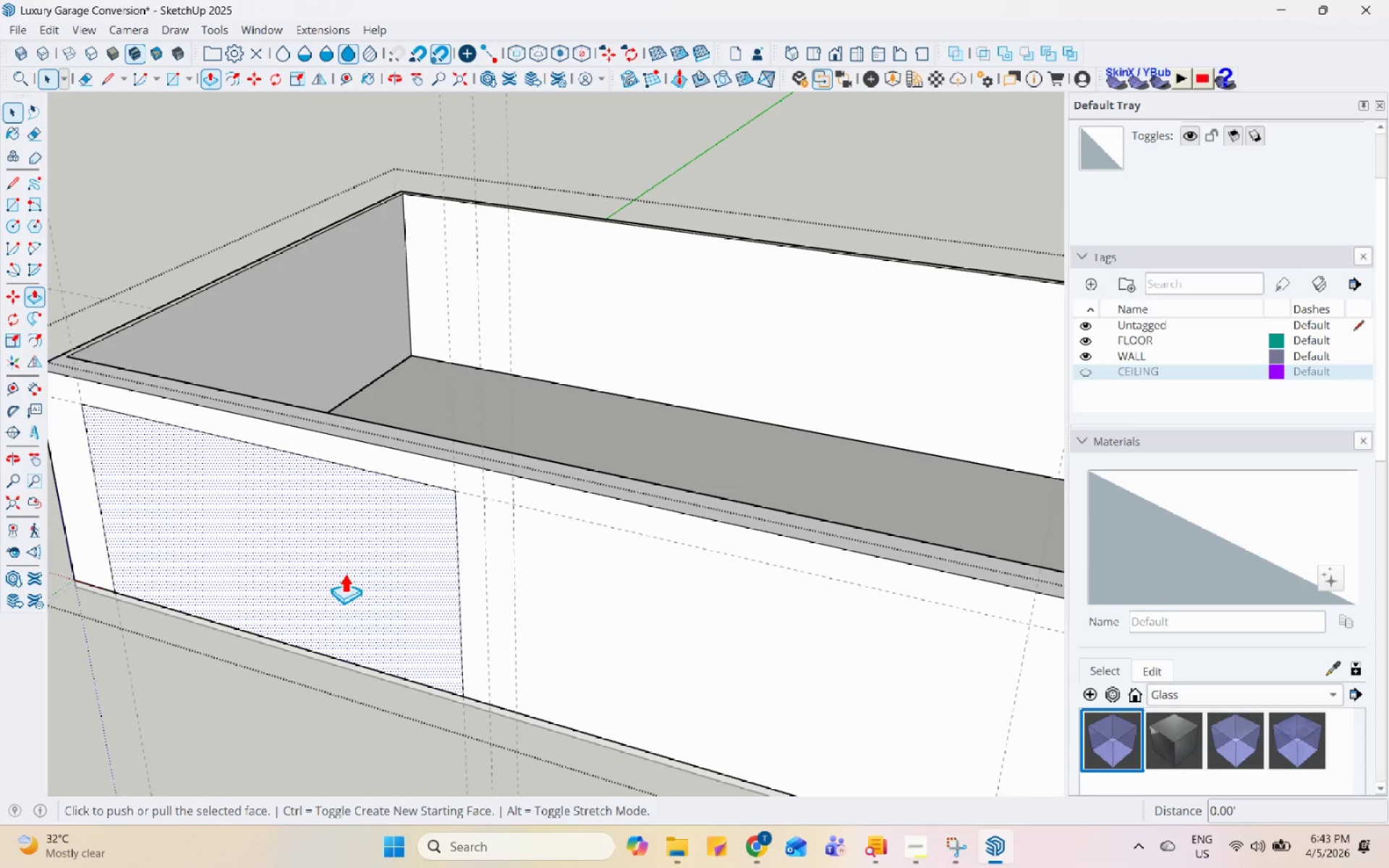 
left_click([344, 573])
 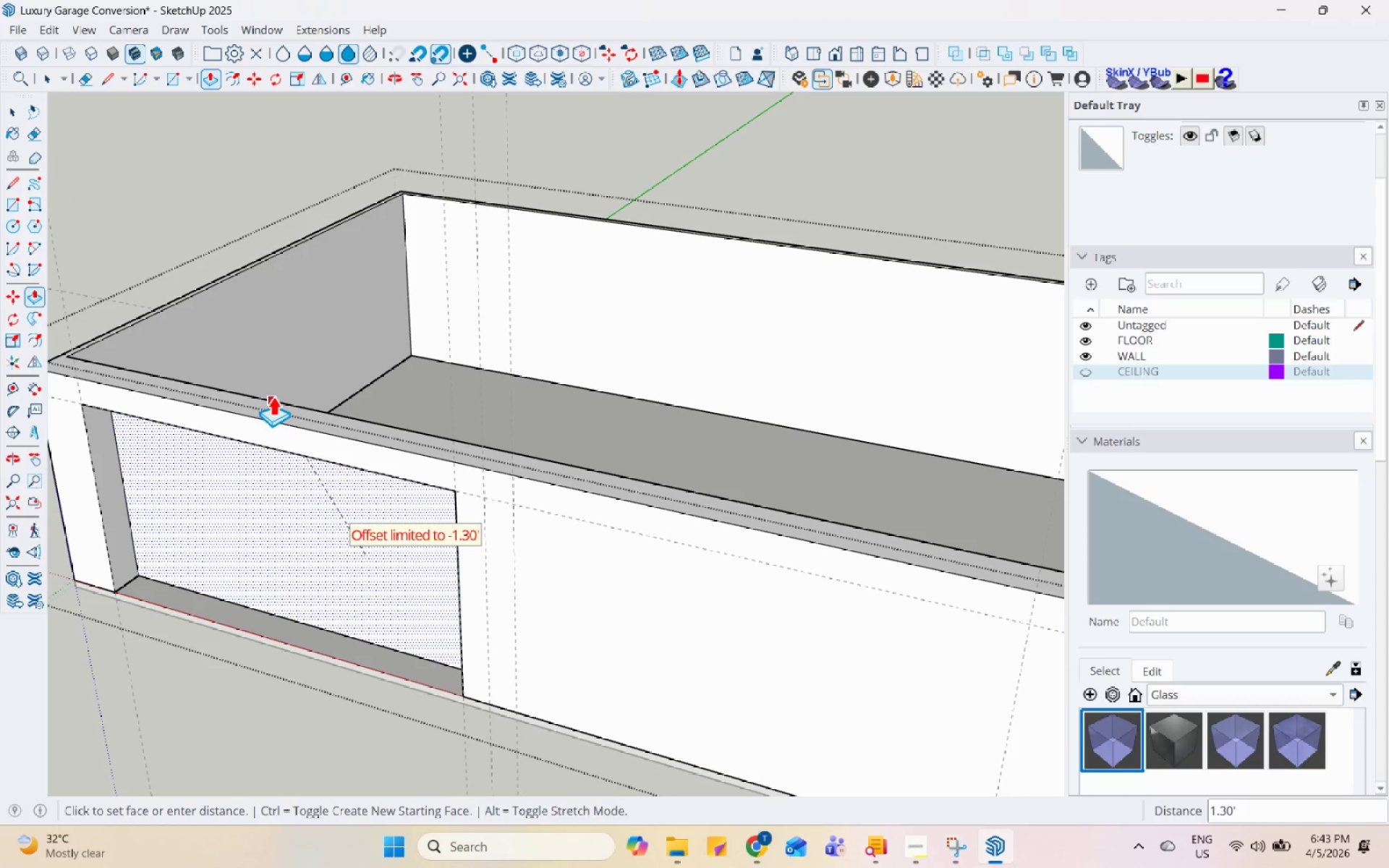 
left_click([273, 396])
 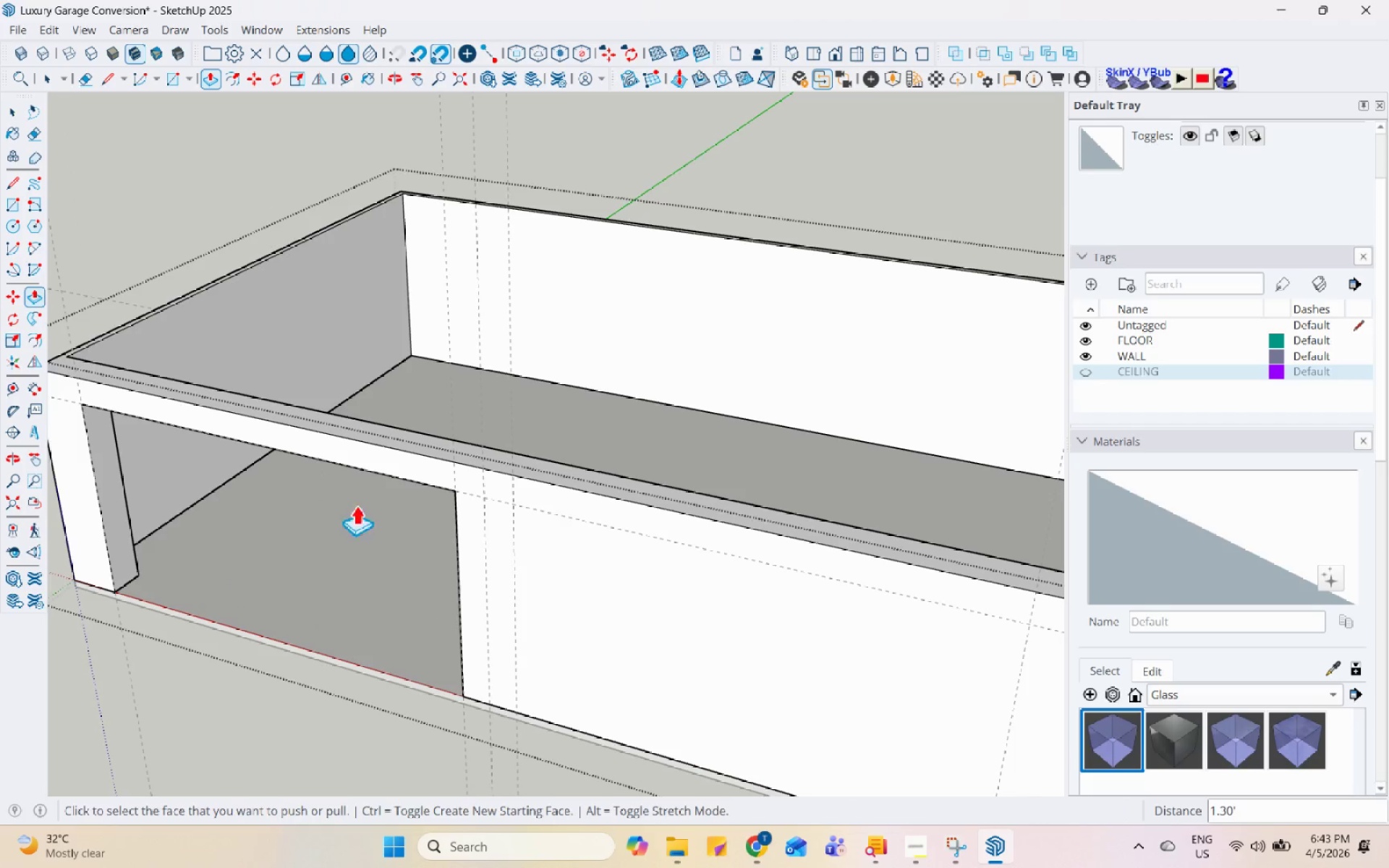 
key(Space)
 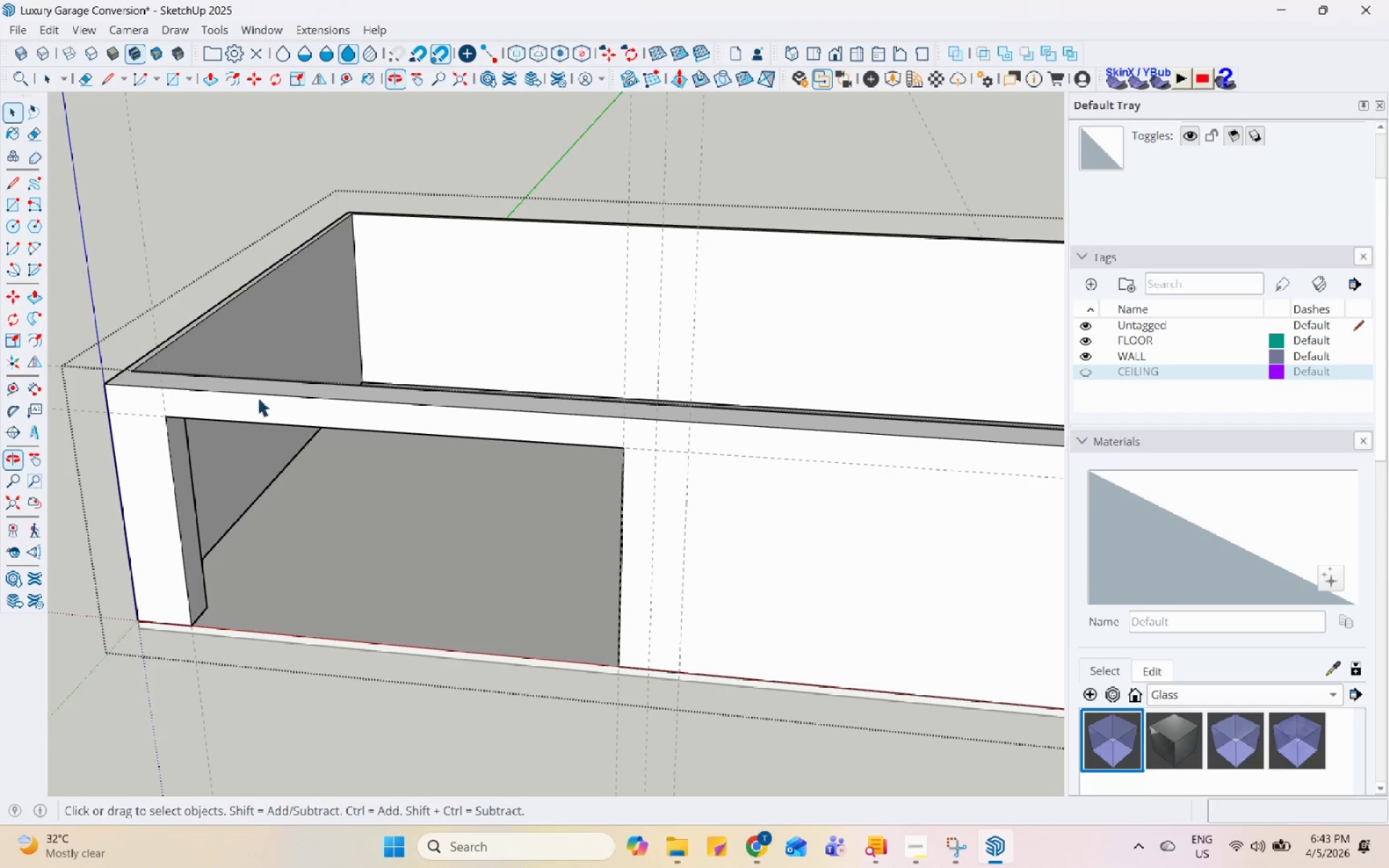 
scroll: coordinate [195, 394], scroll_direction: down, amount: 5.0
 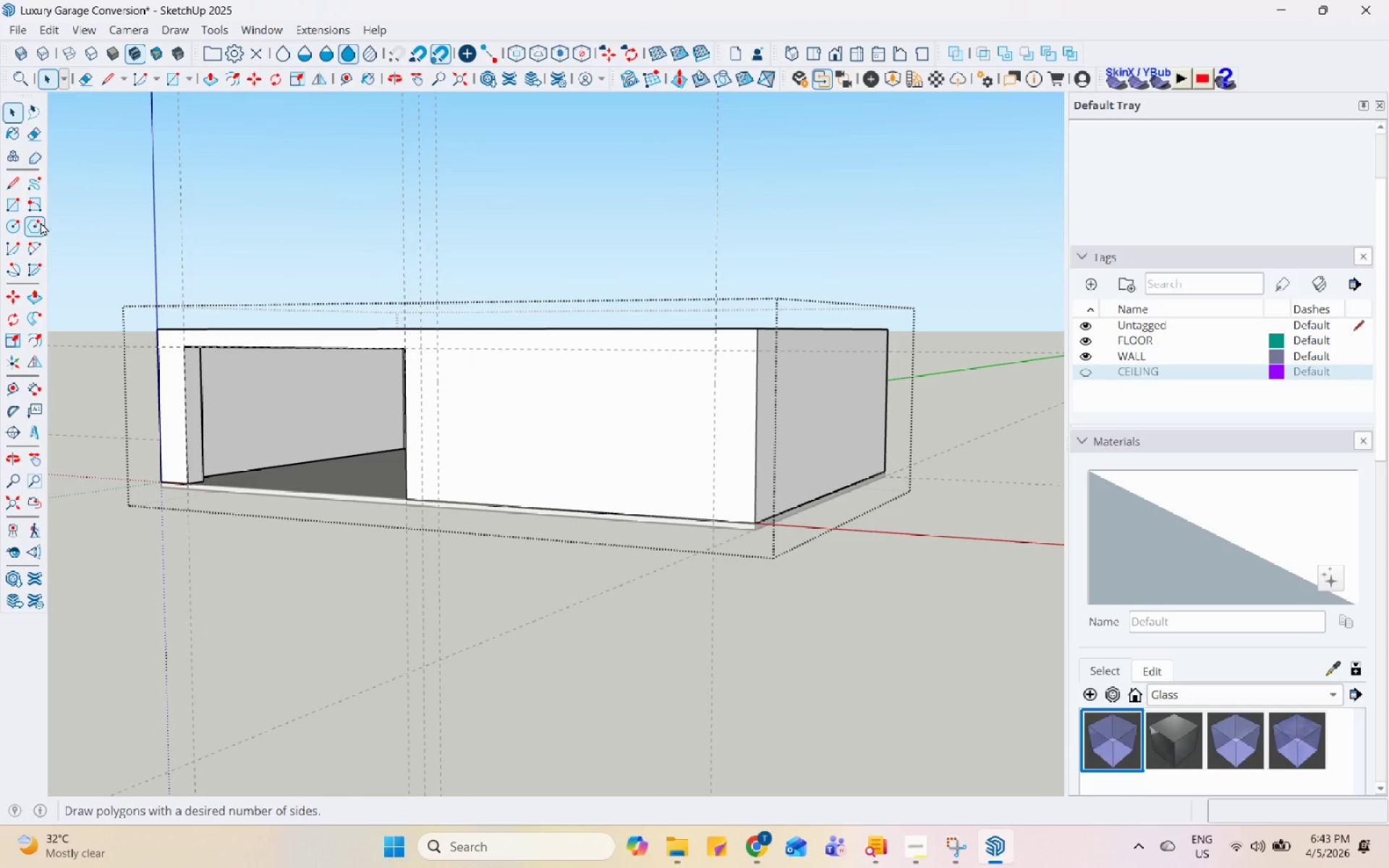 
left_click([12, 201])
 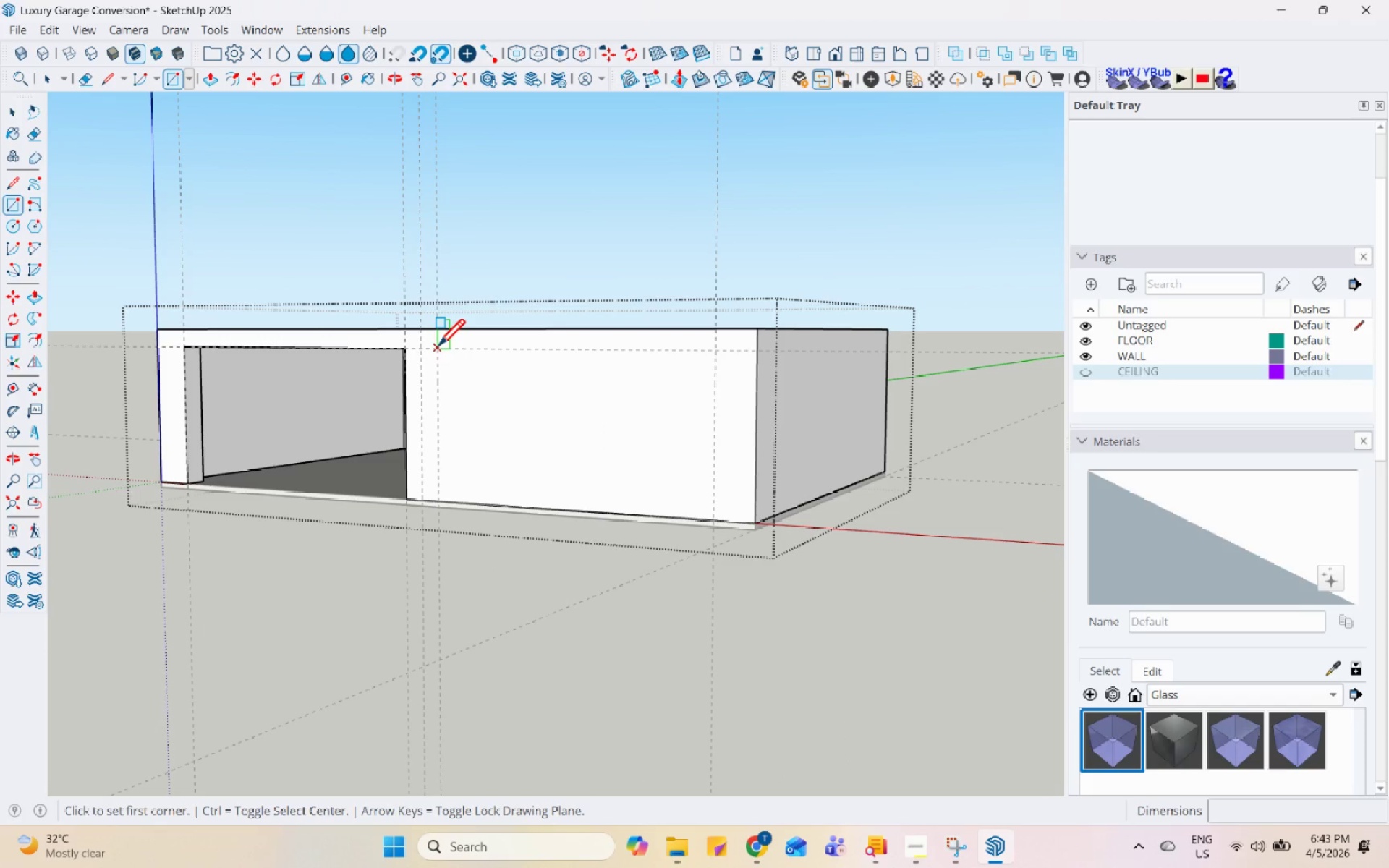 
left_click_drag(start_coordinate=[438, 348], to_coordinate=[443, 351])
 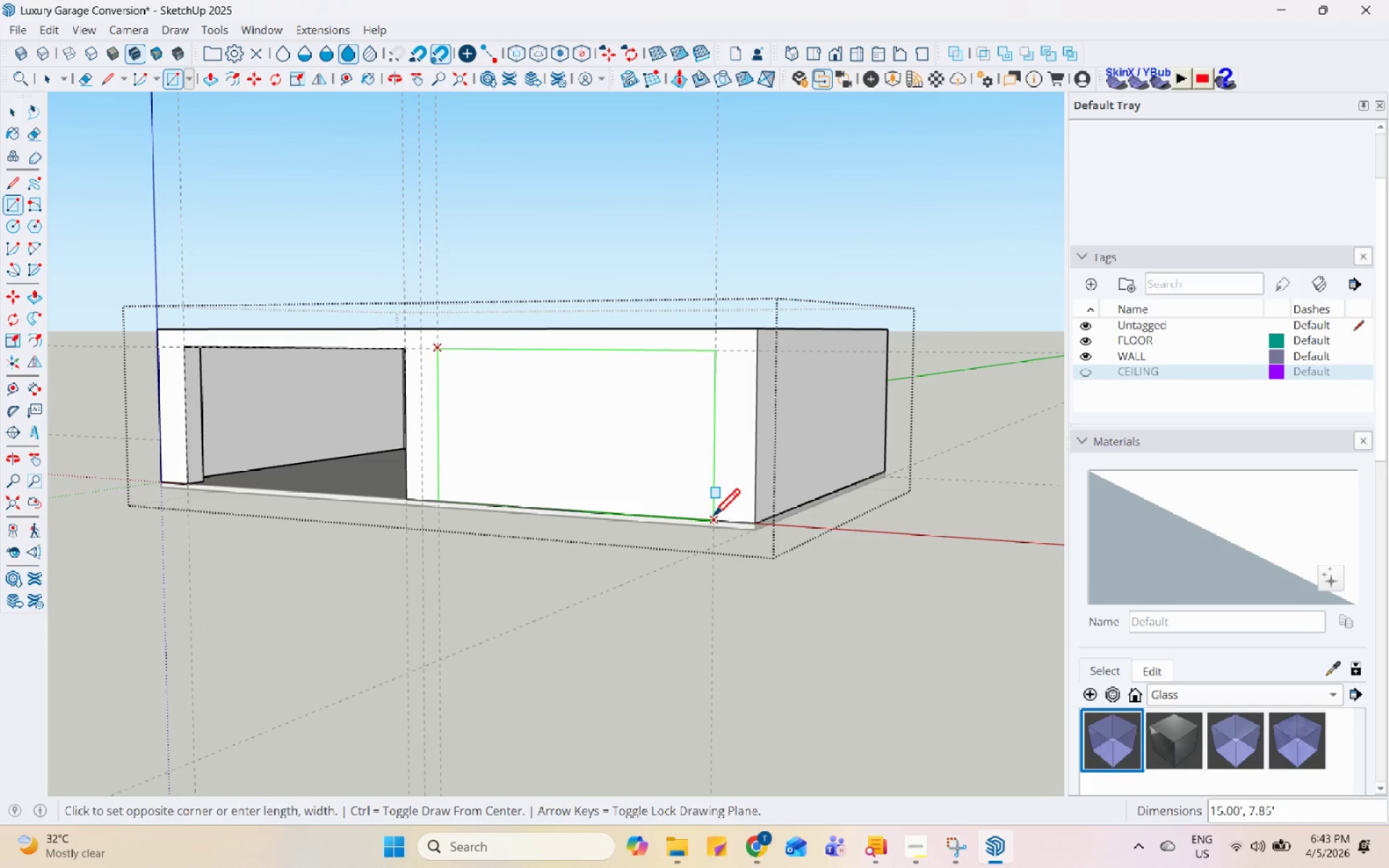 
left_click([713, 518])
 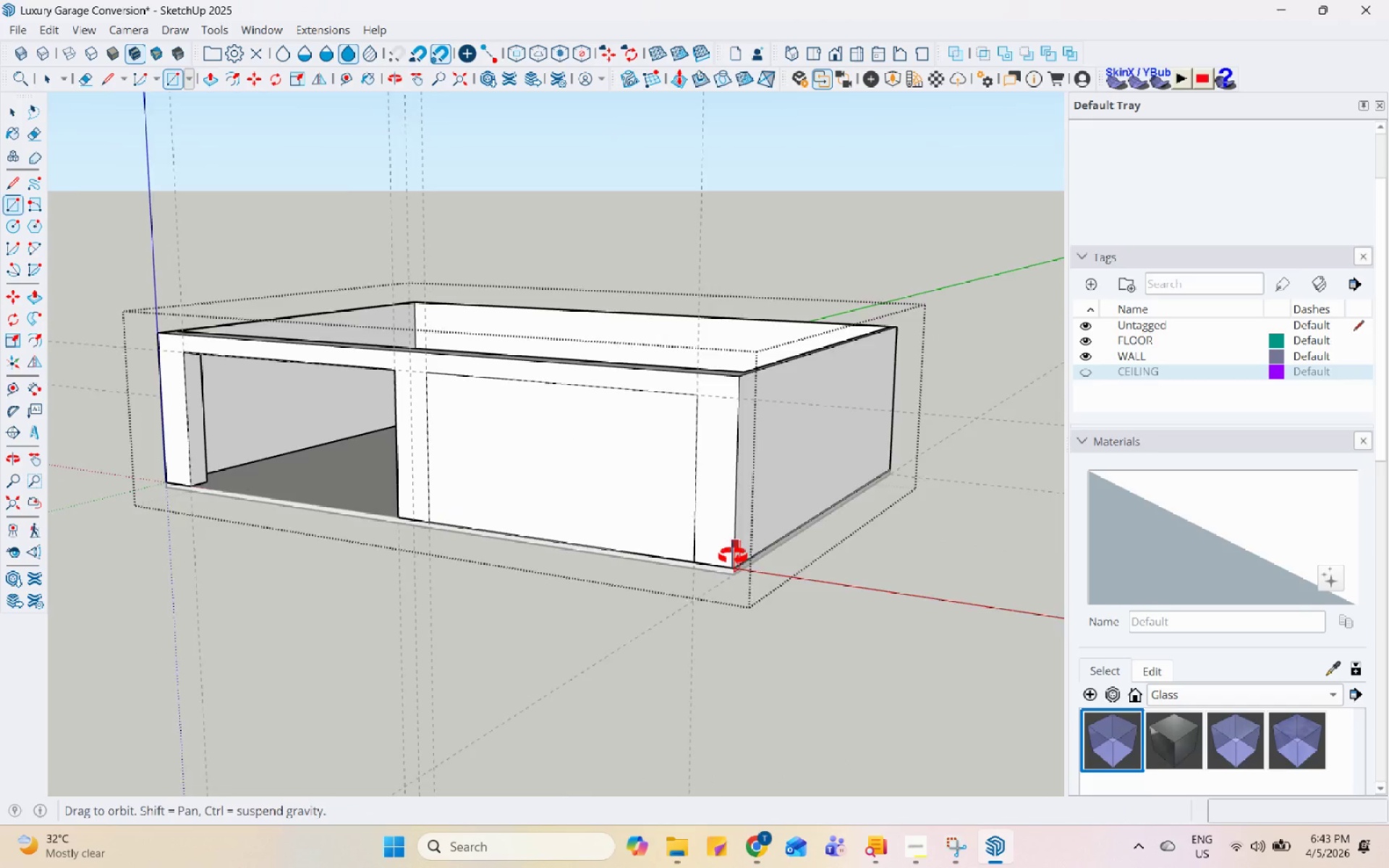 
key(Space)
 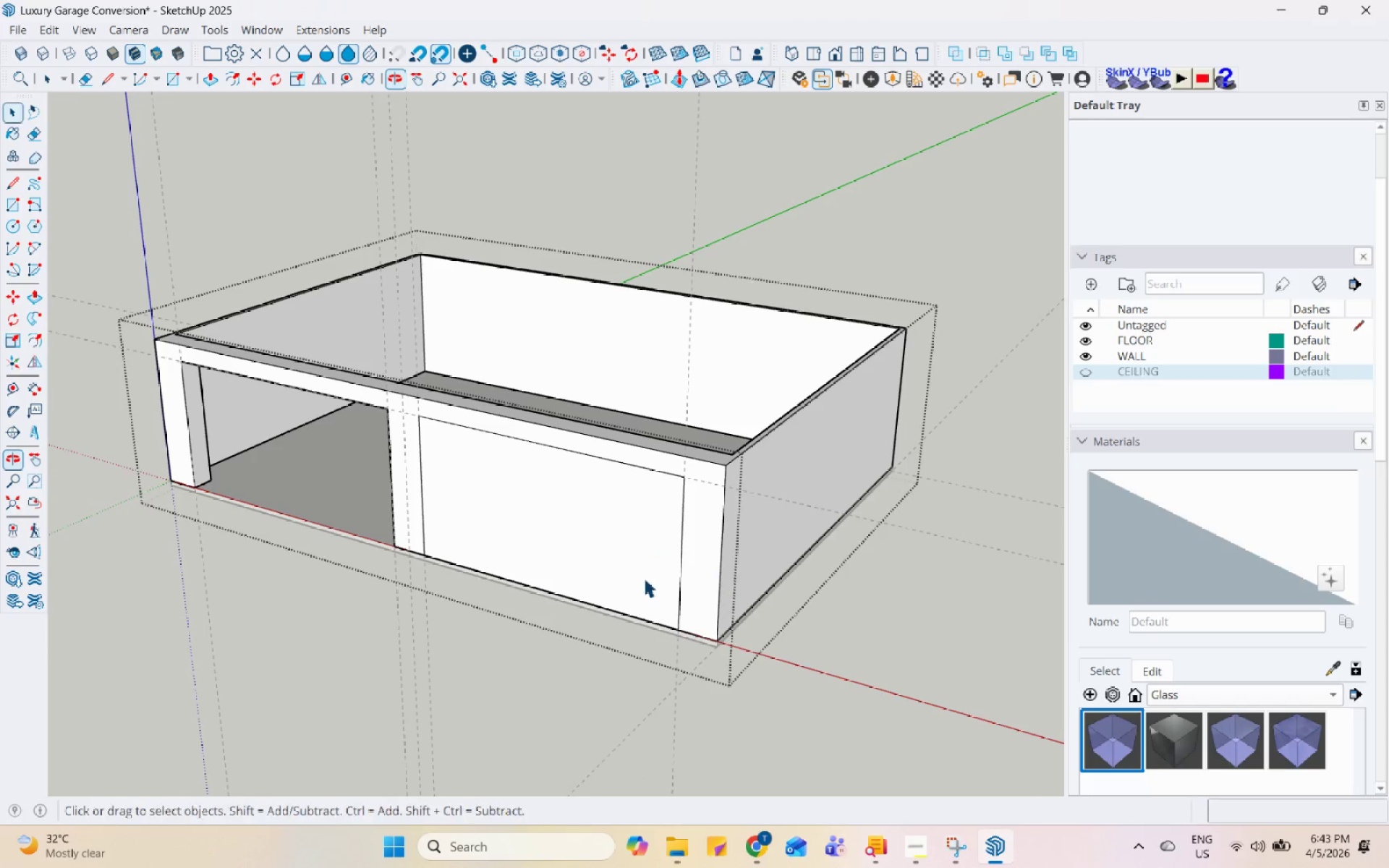 
left_click([614, 553])
 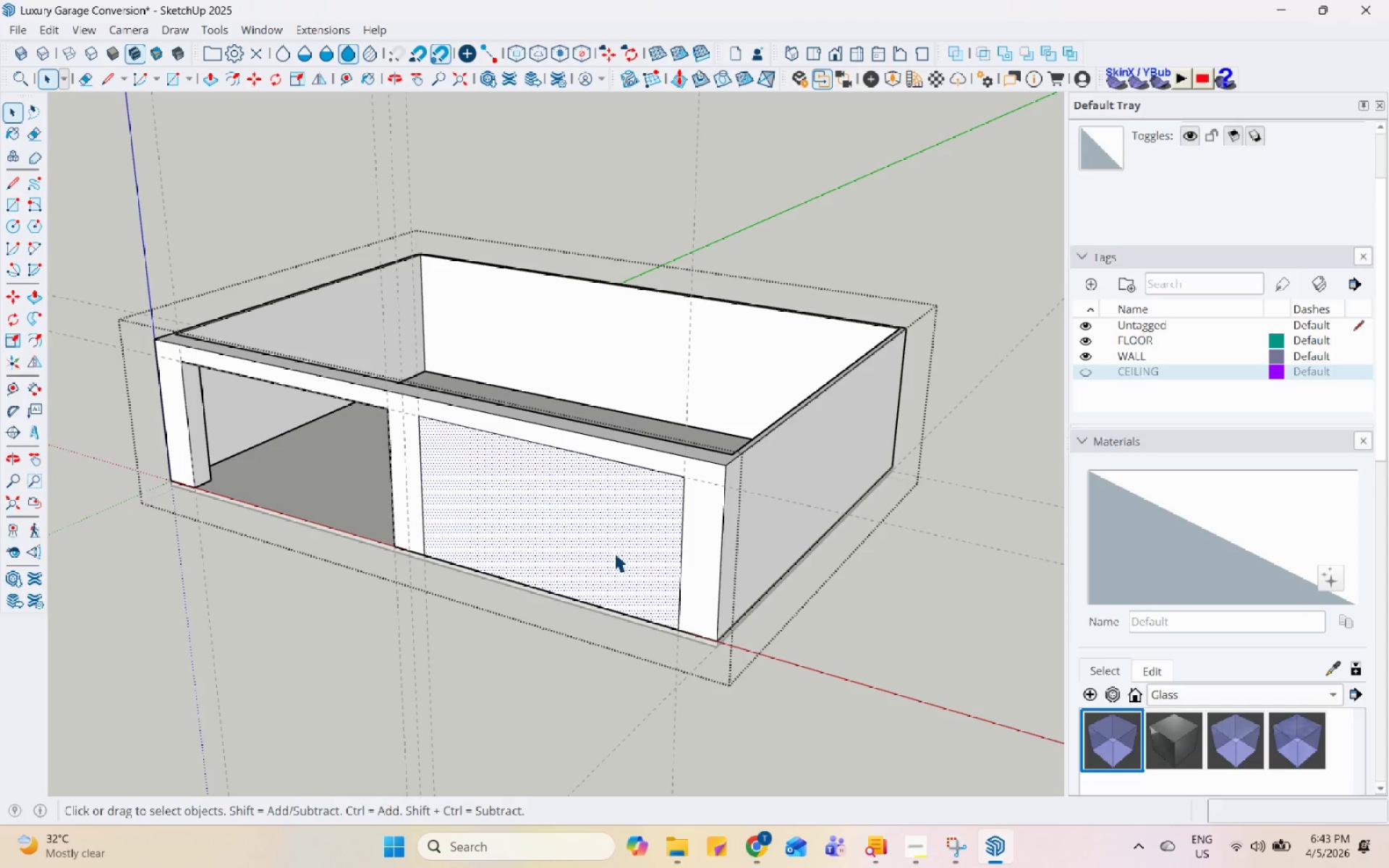 
key(P)
 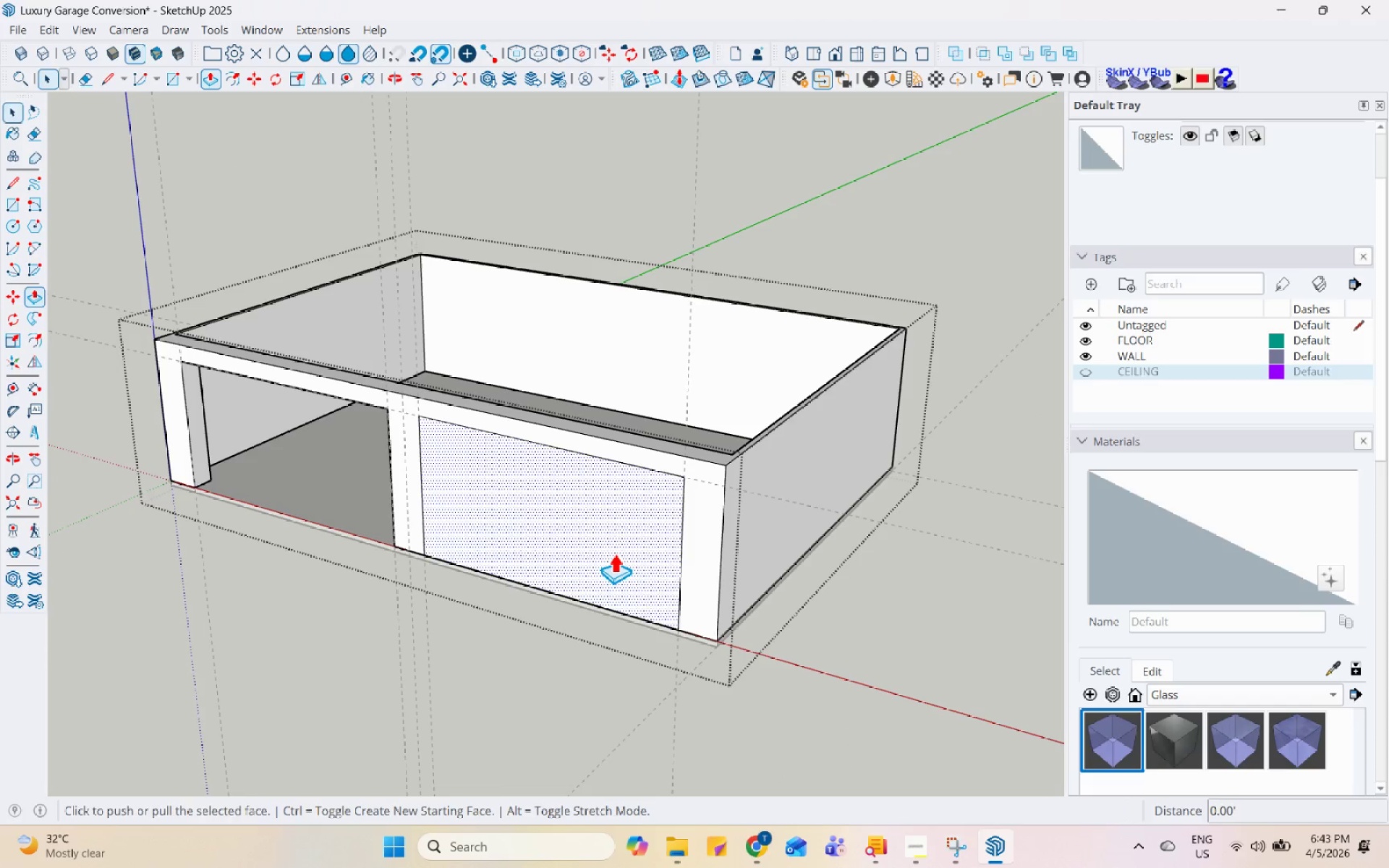 
left_click([614, 553])
 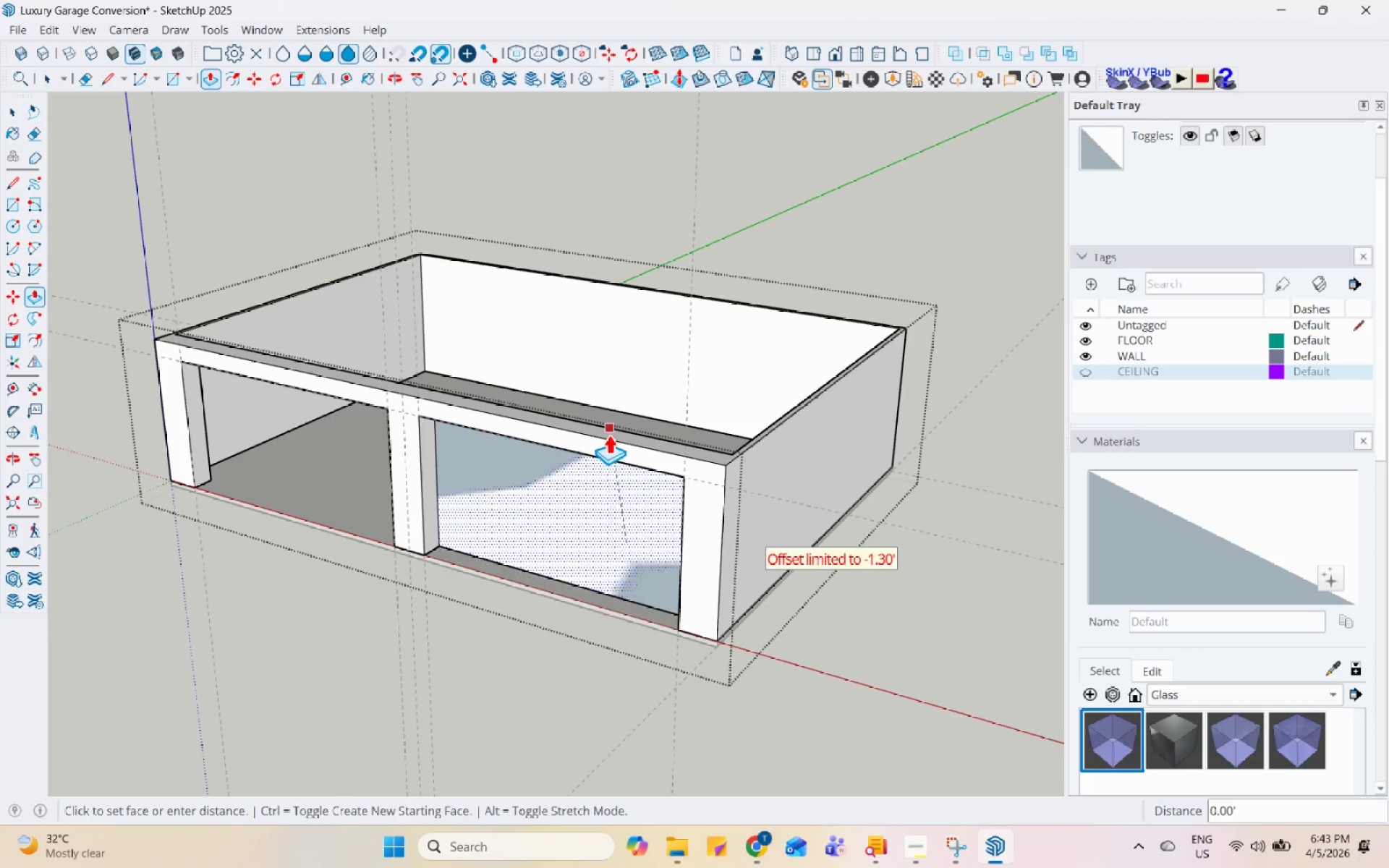 
left_click([608, 433])
 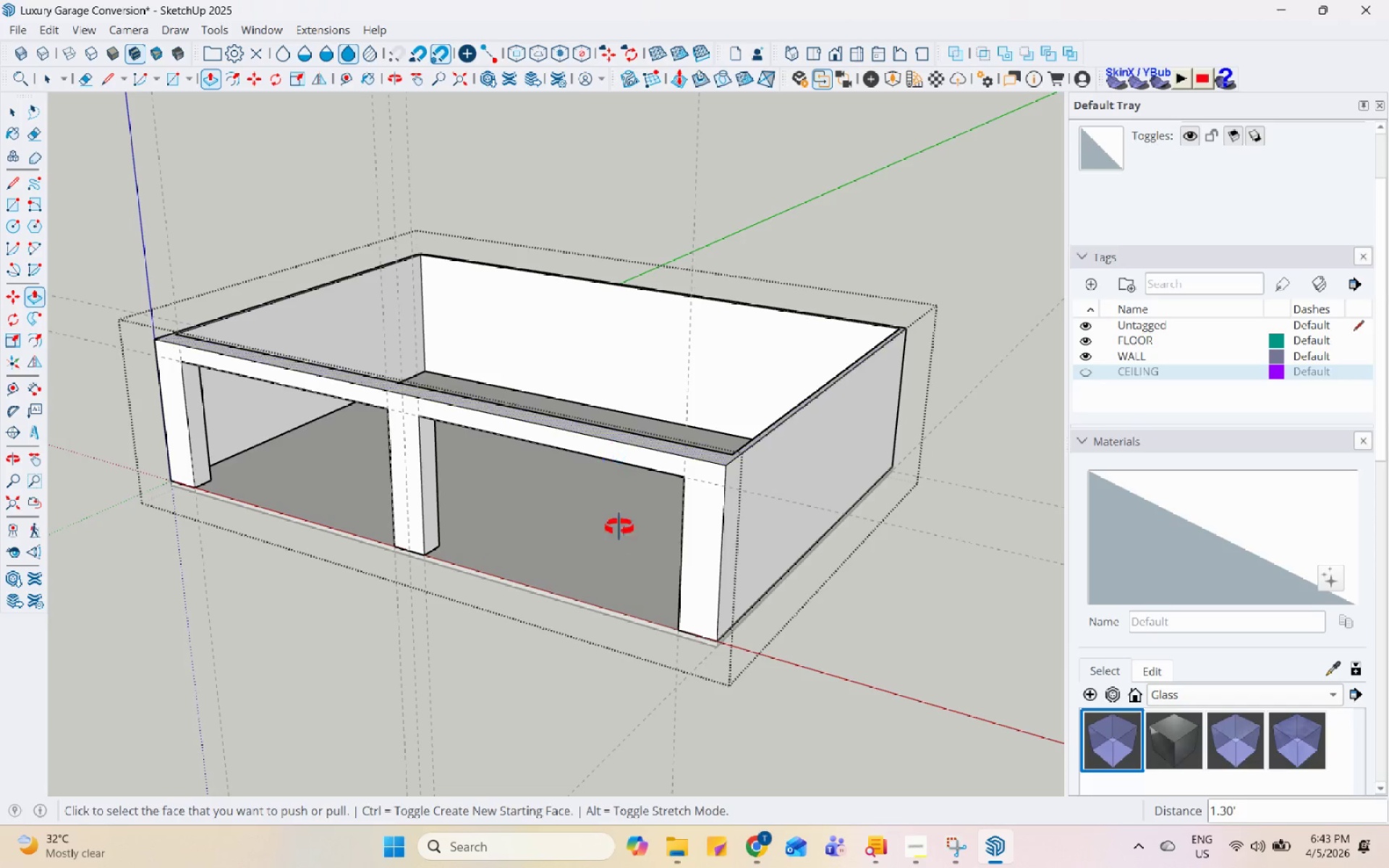 
key(Space)
 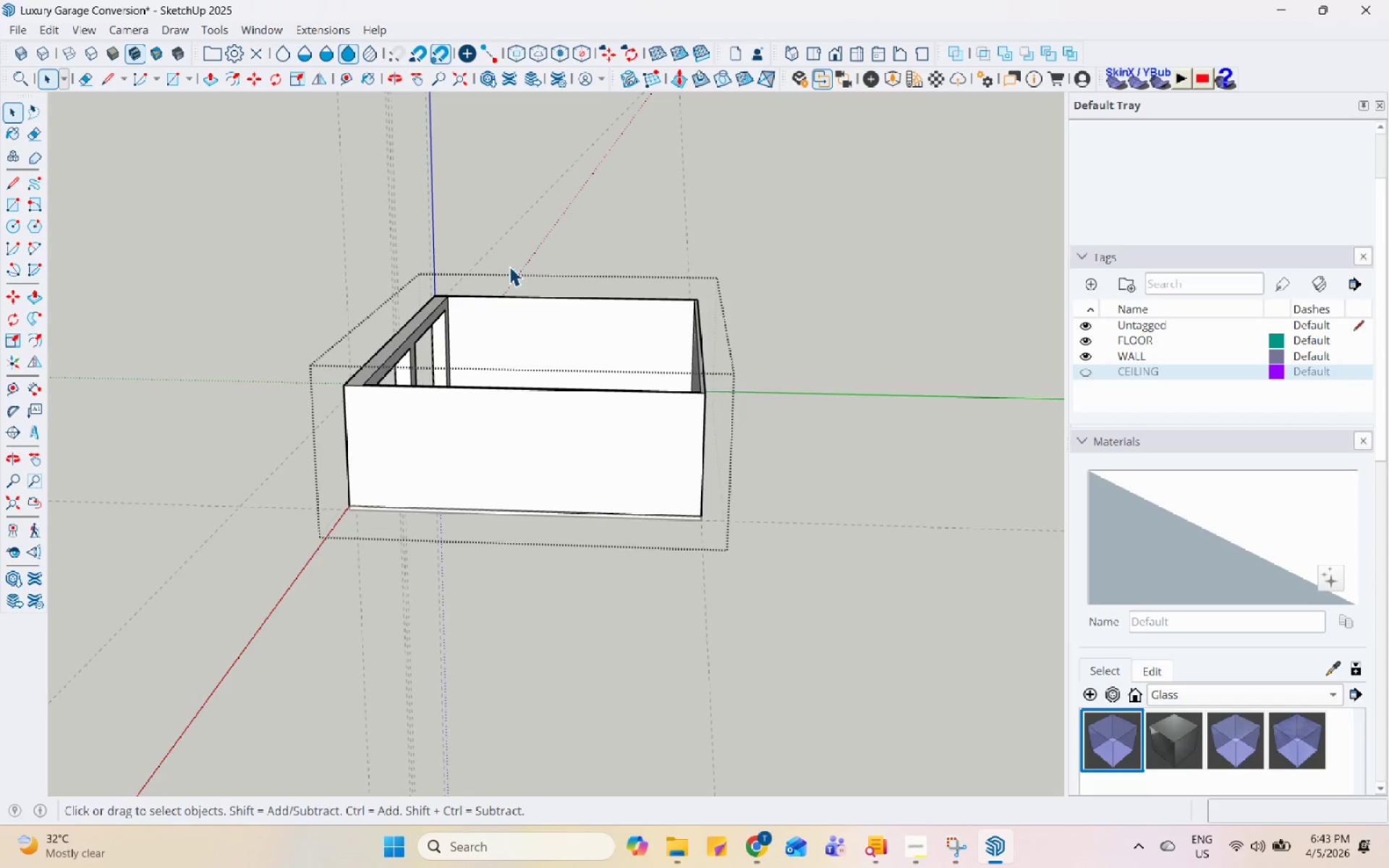 
scroll: coordinate [558, 371], scroll_direction: down, amount: 3.0
 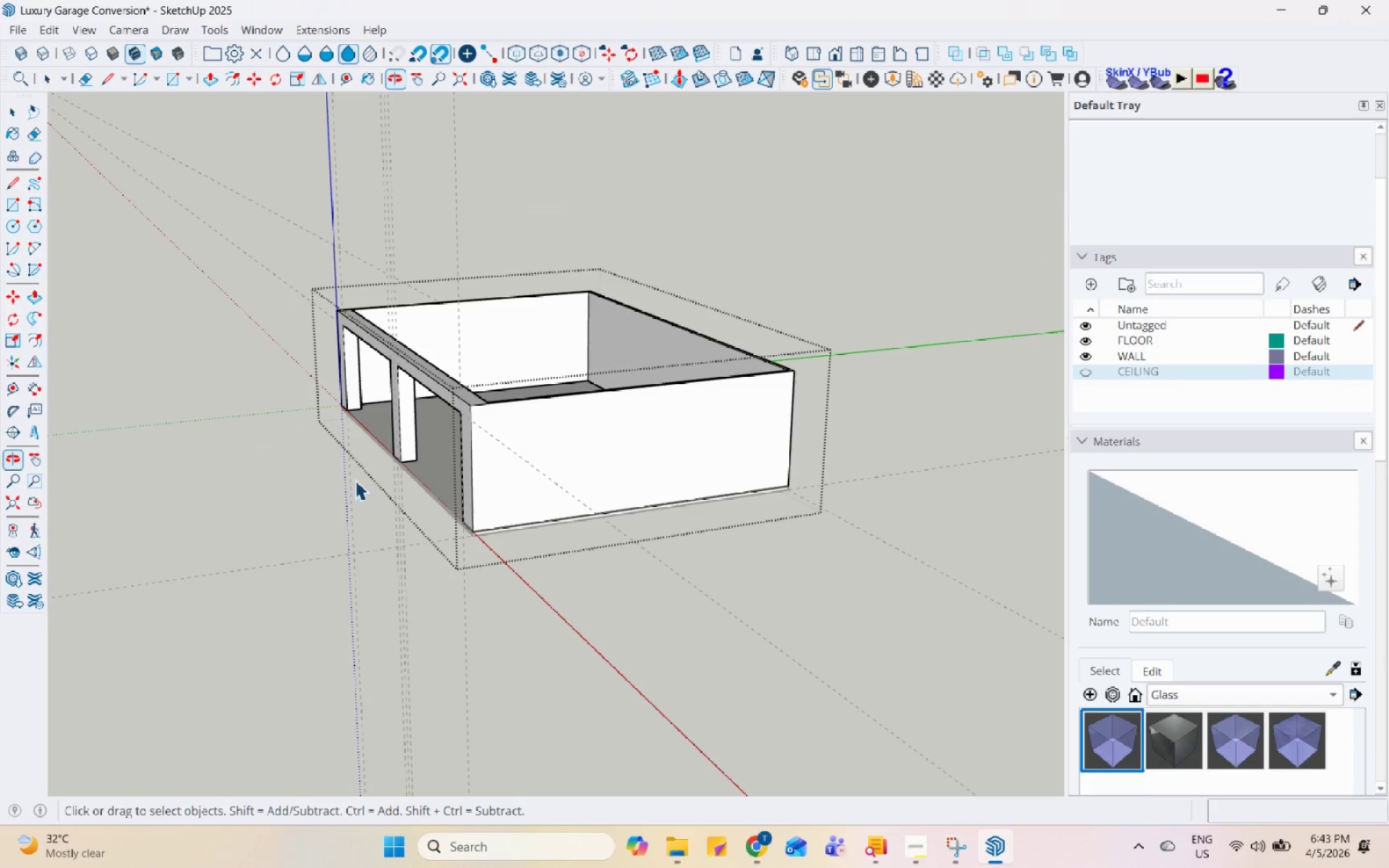 
key(Escape)
 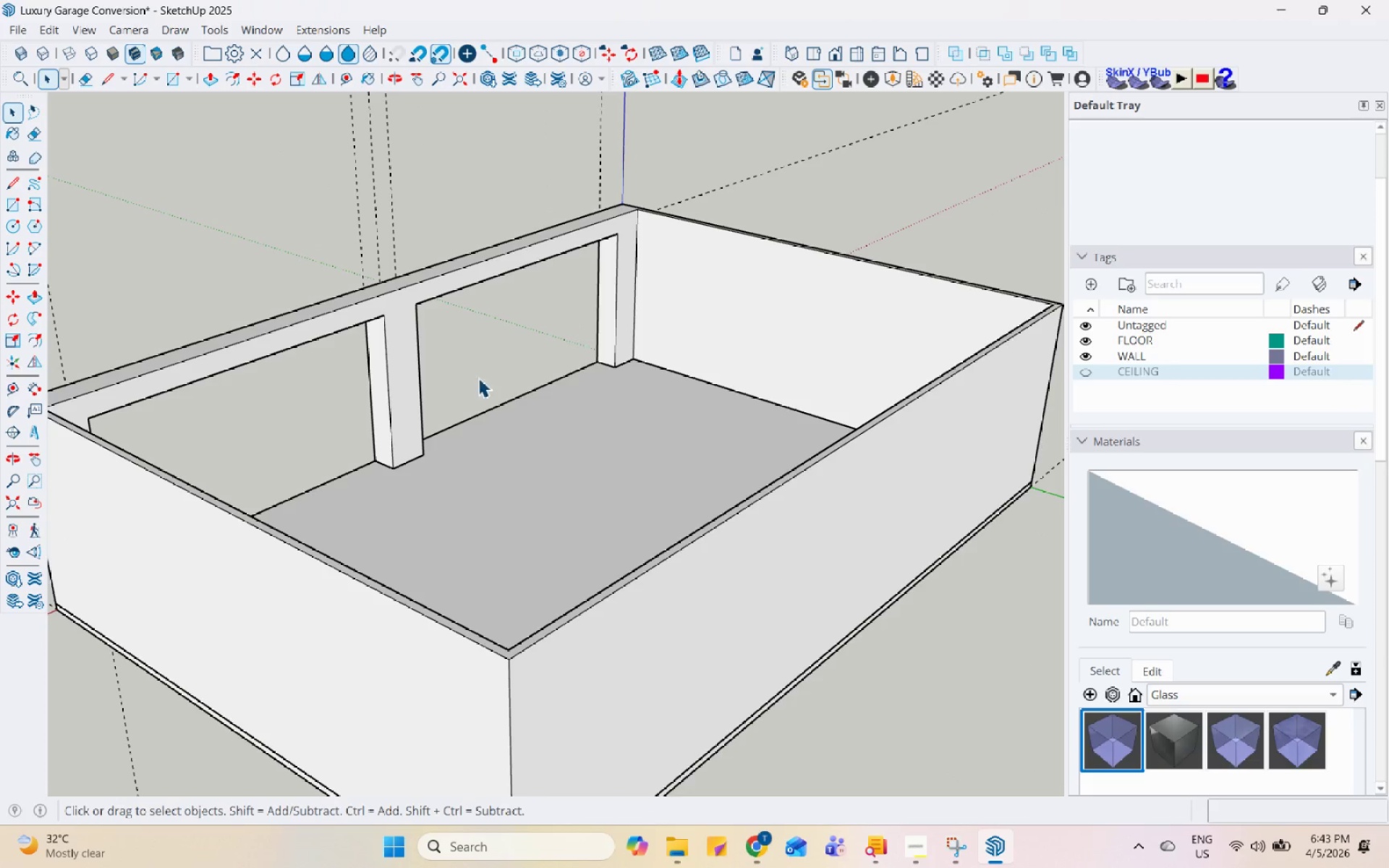 
key(Escape)
 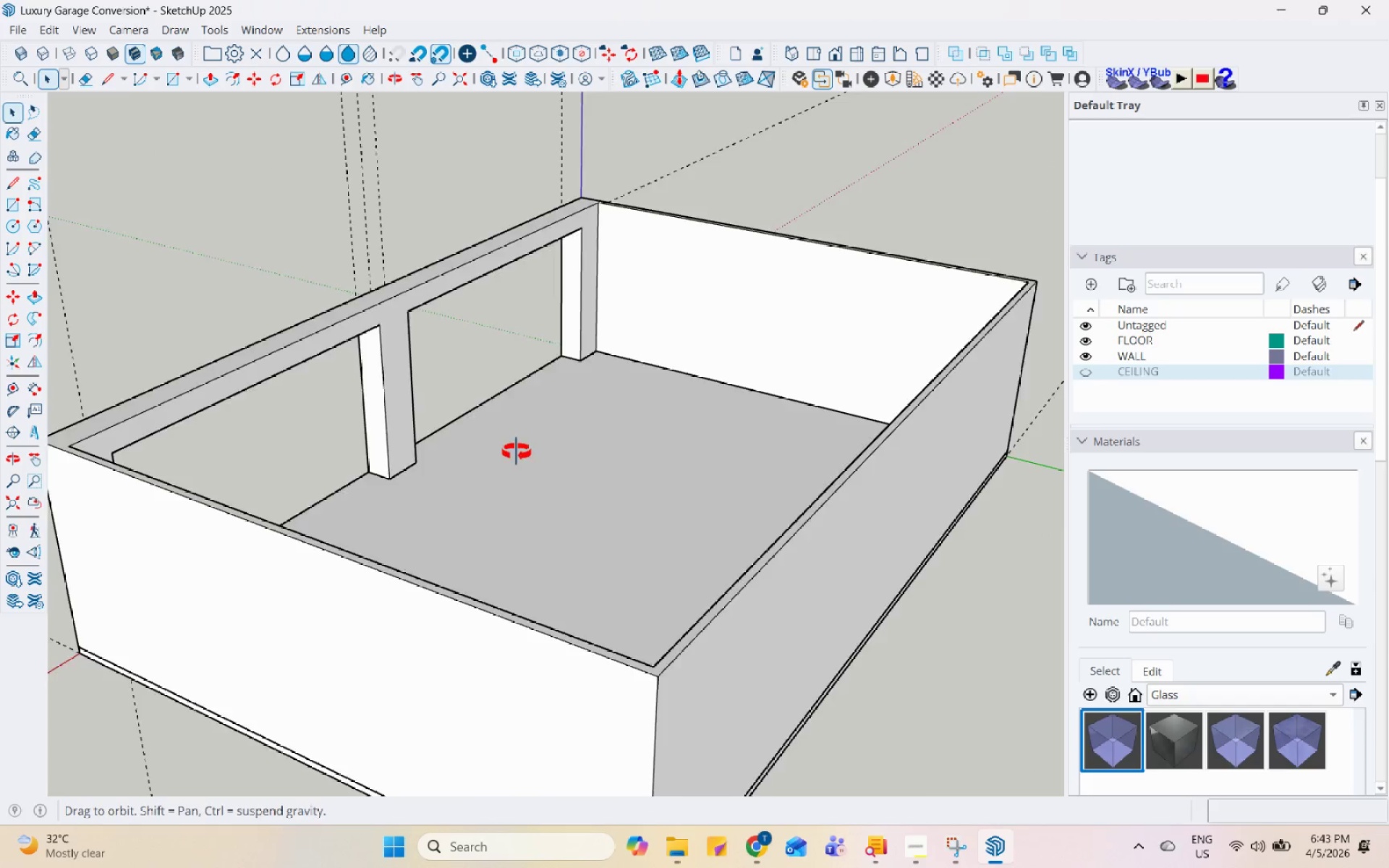 
scroll: coordinate [568, 323], scroll_direction: up, amount: 9.0
 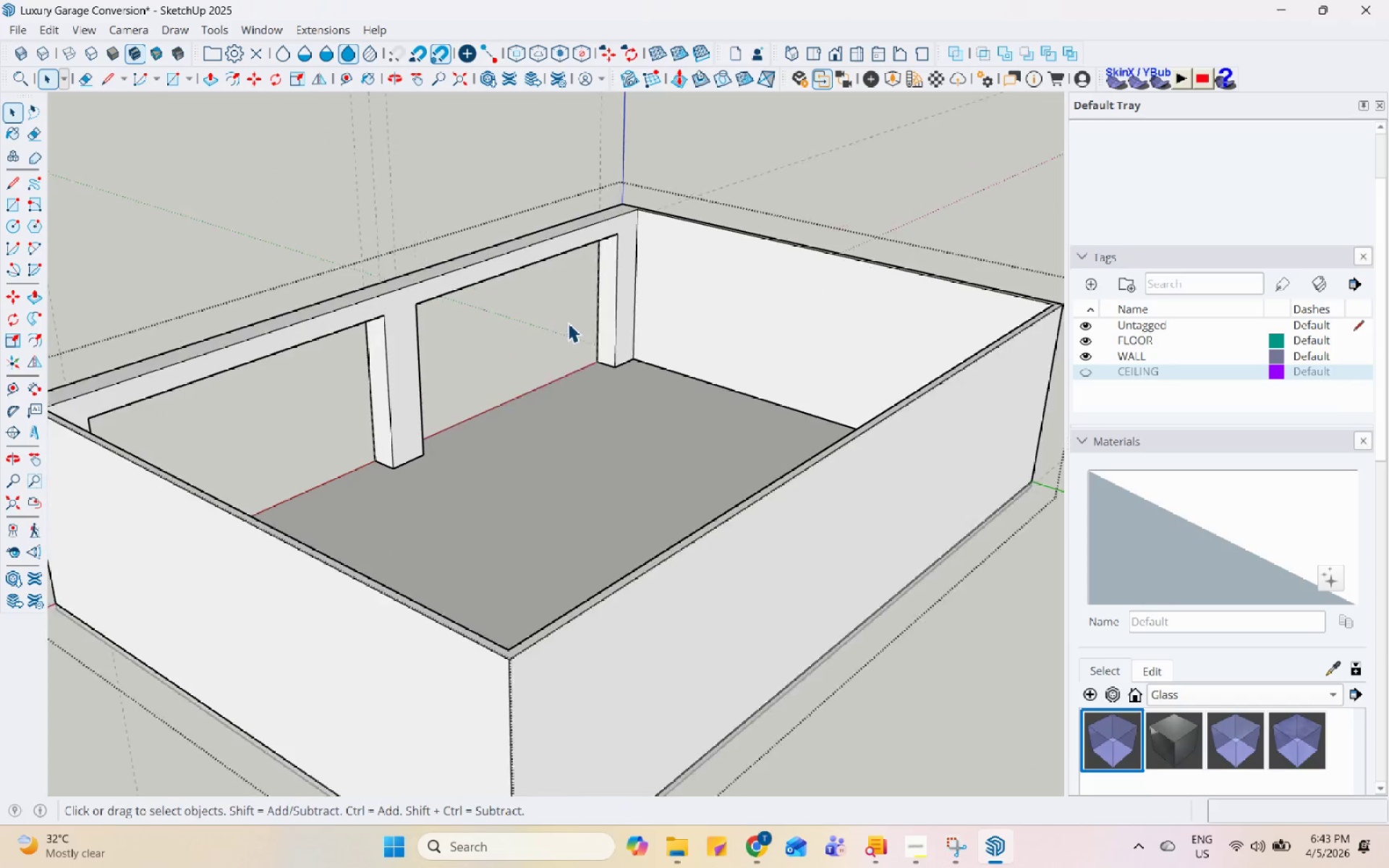 
scroll: coordinate [434, 540], scroll_direction: down, amount: 3.0
 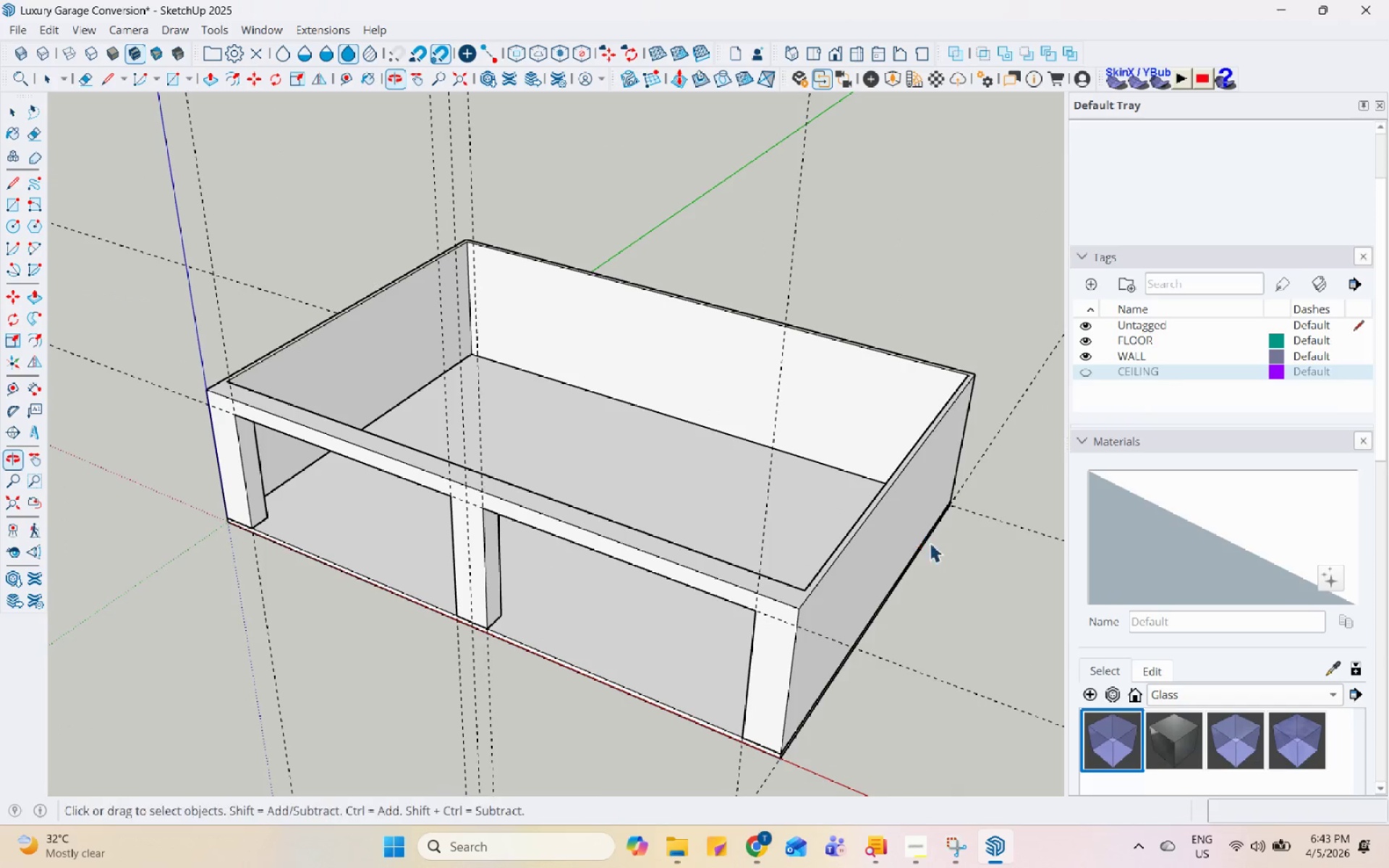 
scroll: coordinate [613, 383], scroll_direction: up, amount: 4.0
 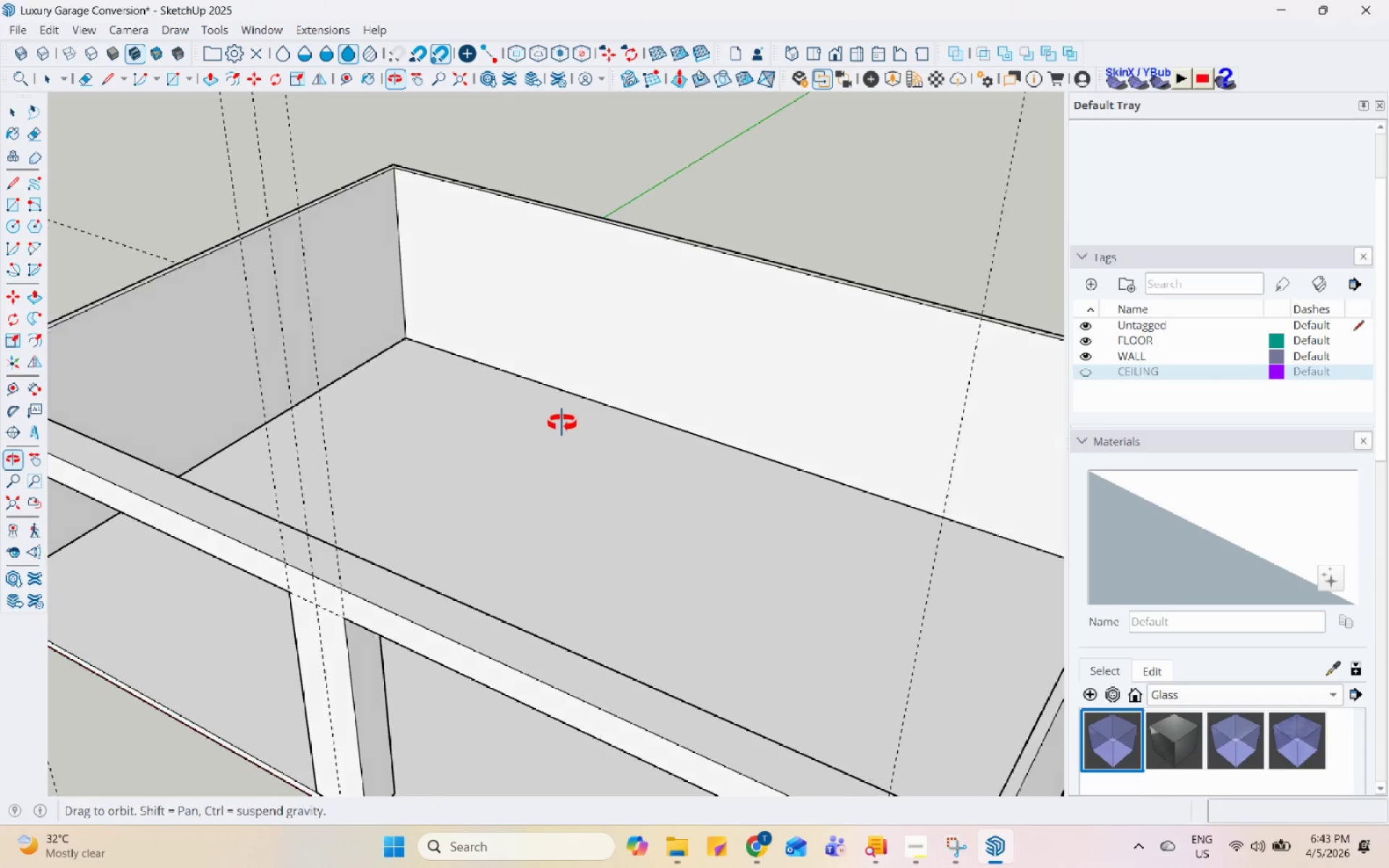 
scroll: coordinate [339, 426], scroll_direction: down, amount: 7.0
 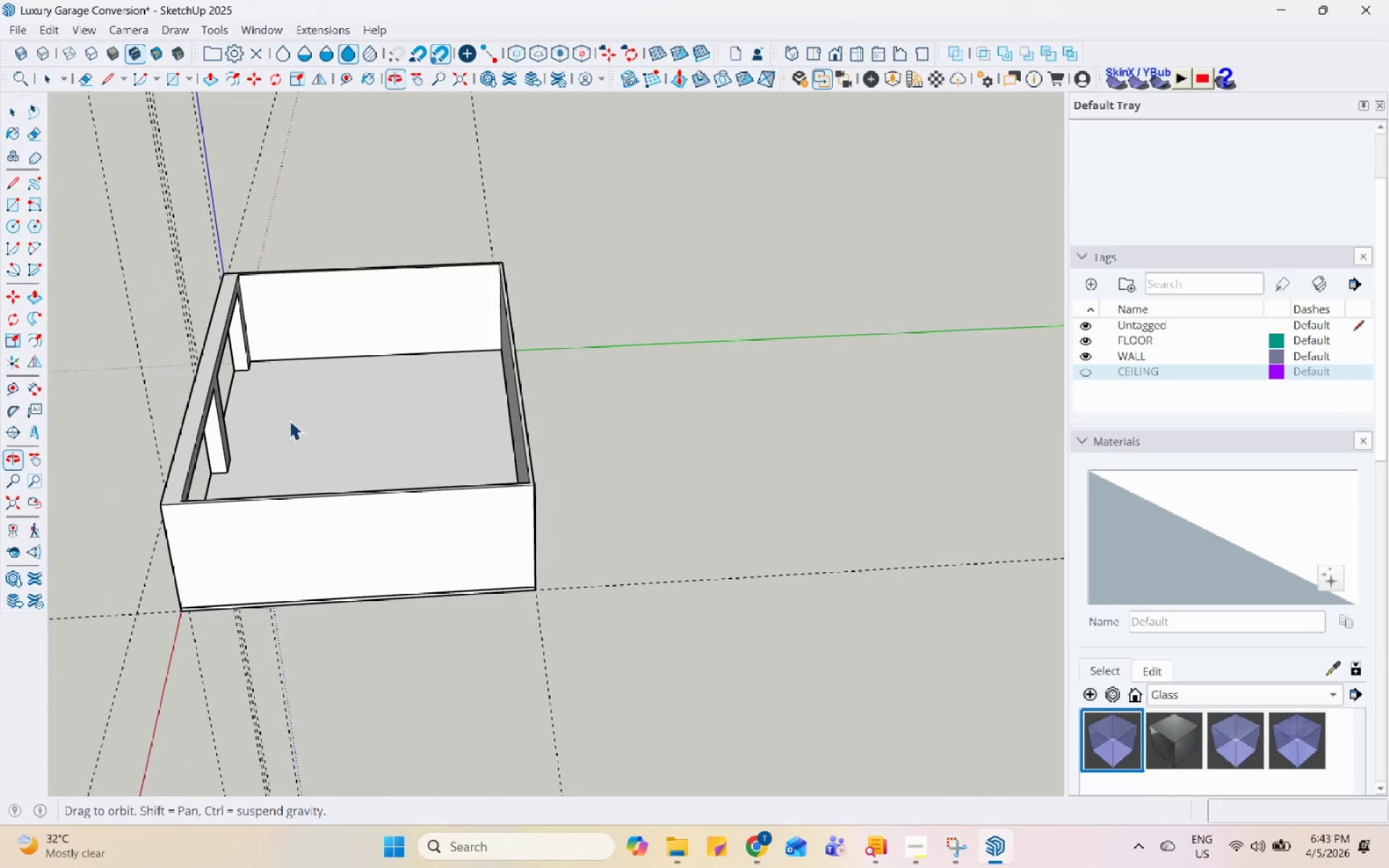 
scroll: coordinate [233, 411], scroll_direction: up, amount: 4.0
 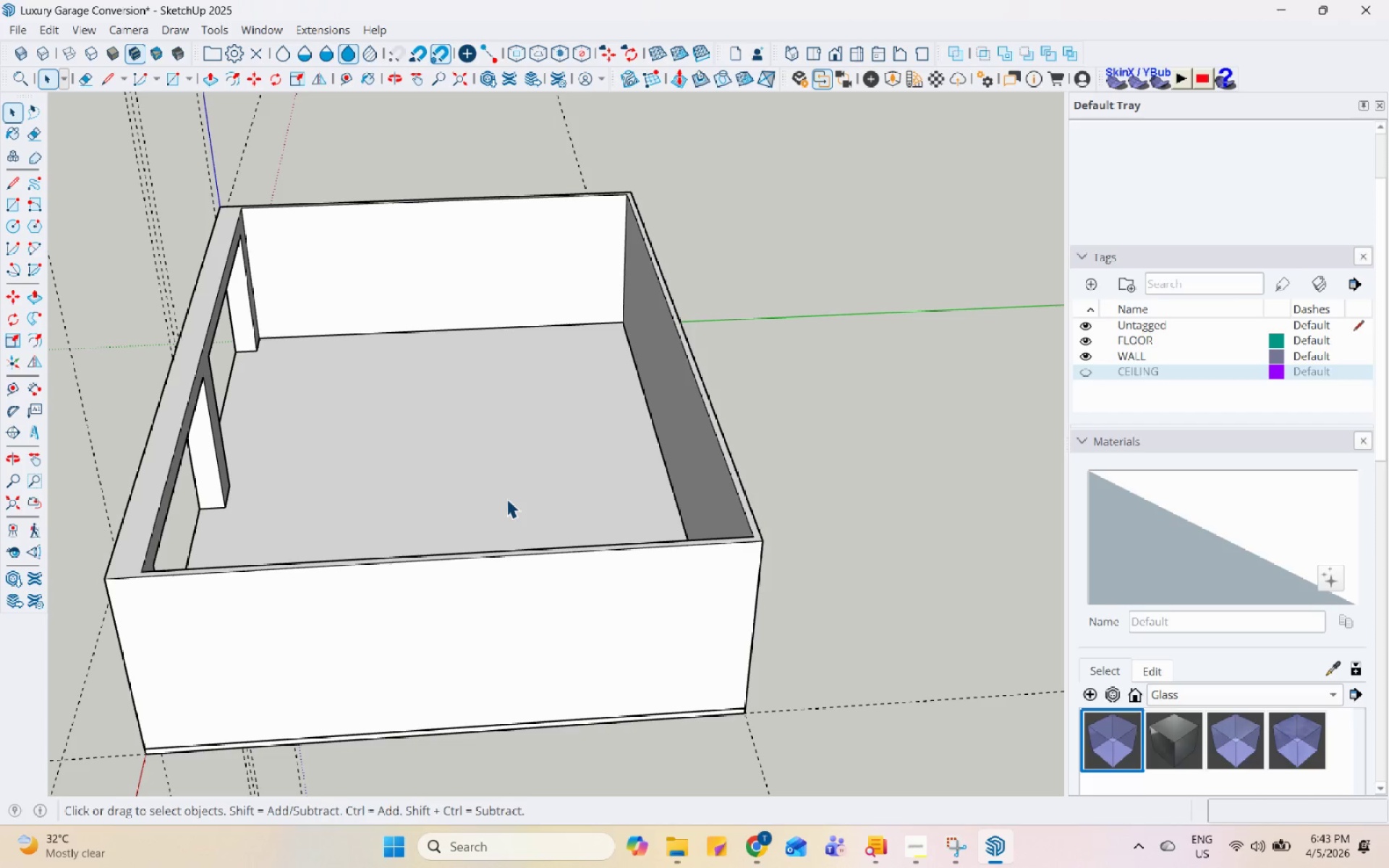 
wait(18.01)
 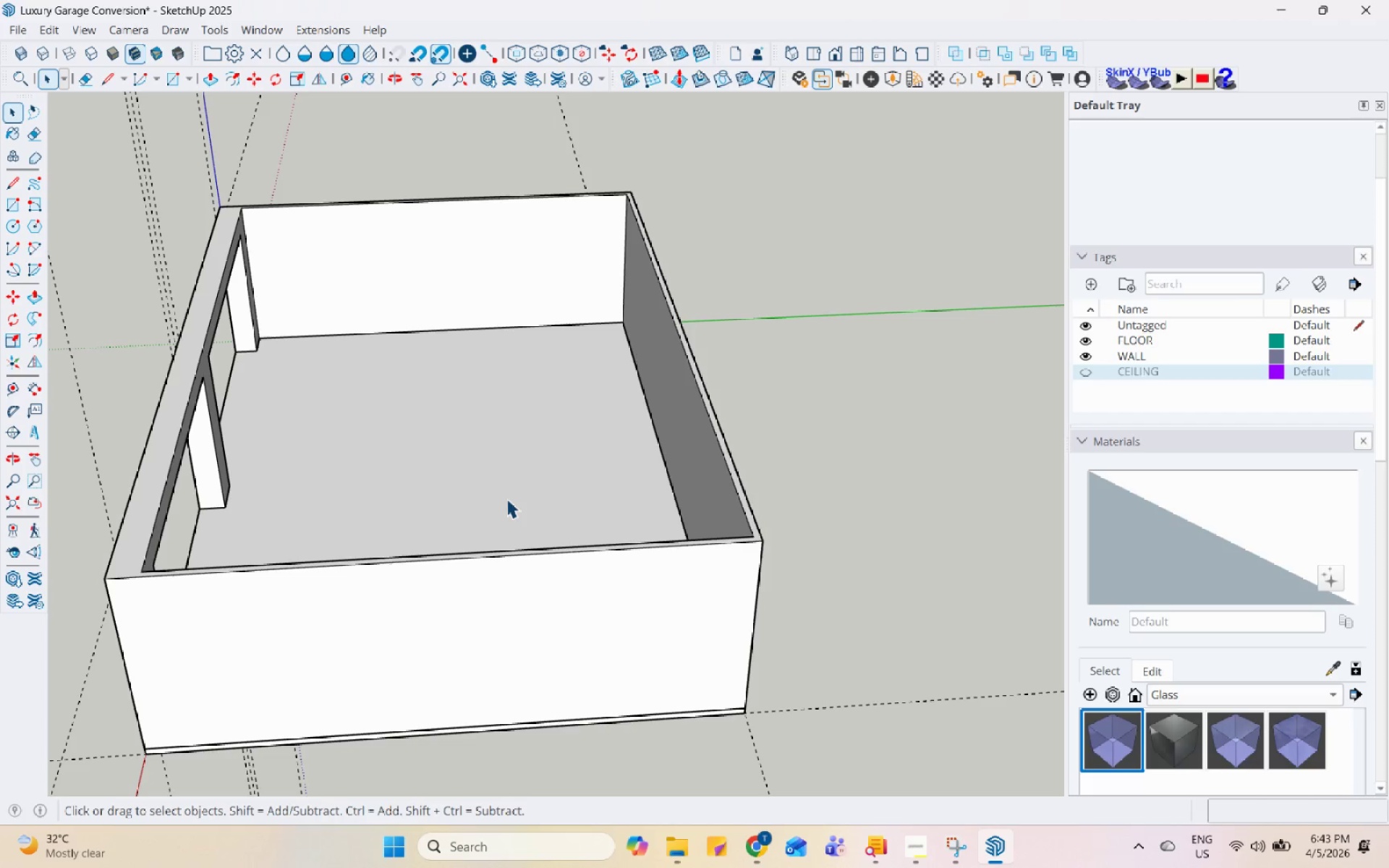 
left_click([613, 111])
 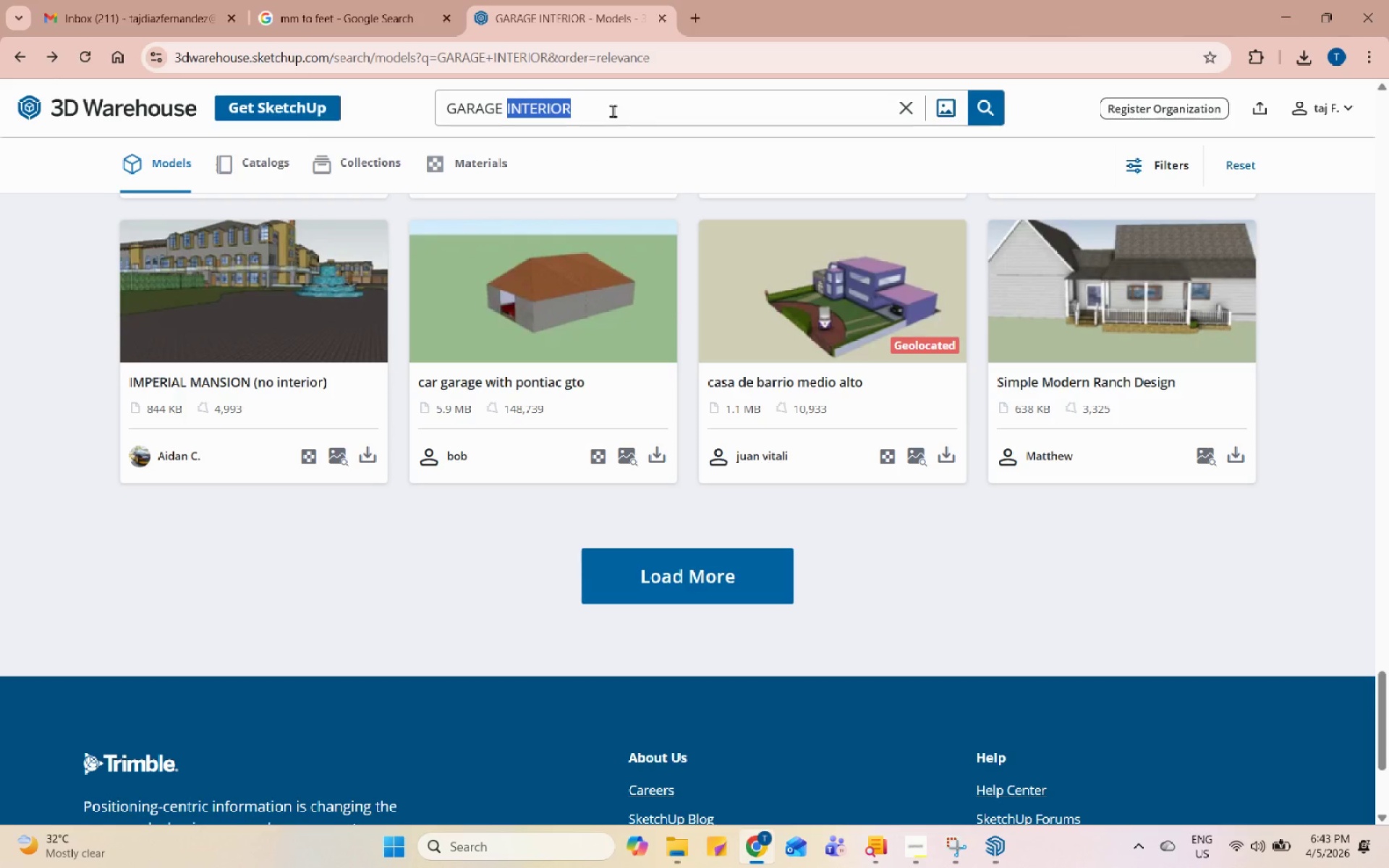 
triple_click([612, 108])
 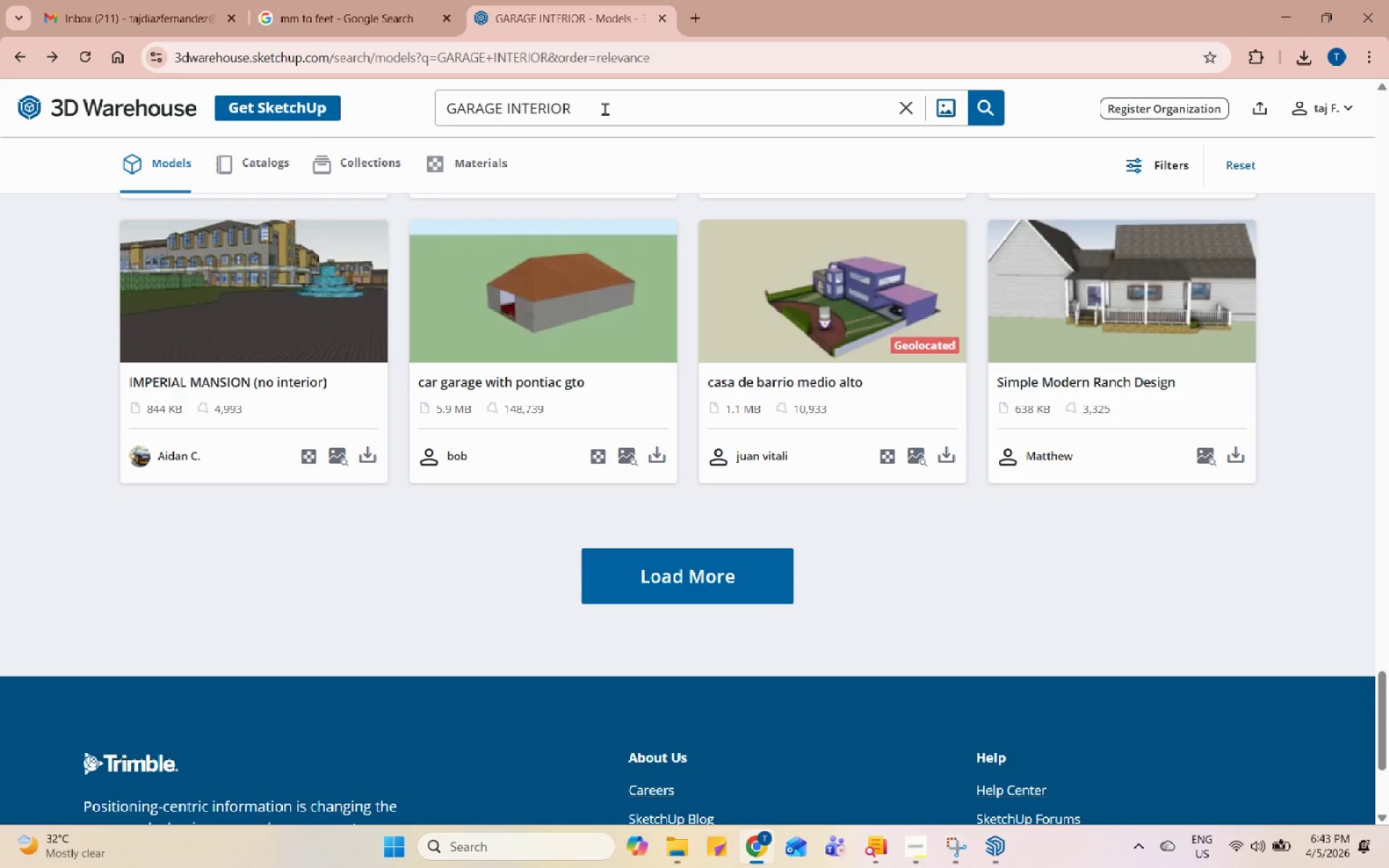 
hold_key(key=Backspace, duration=1.12)
 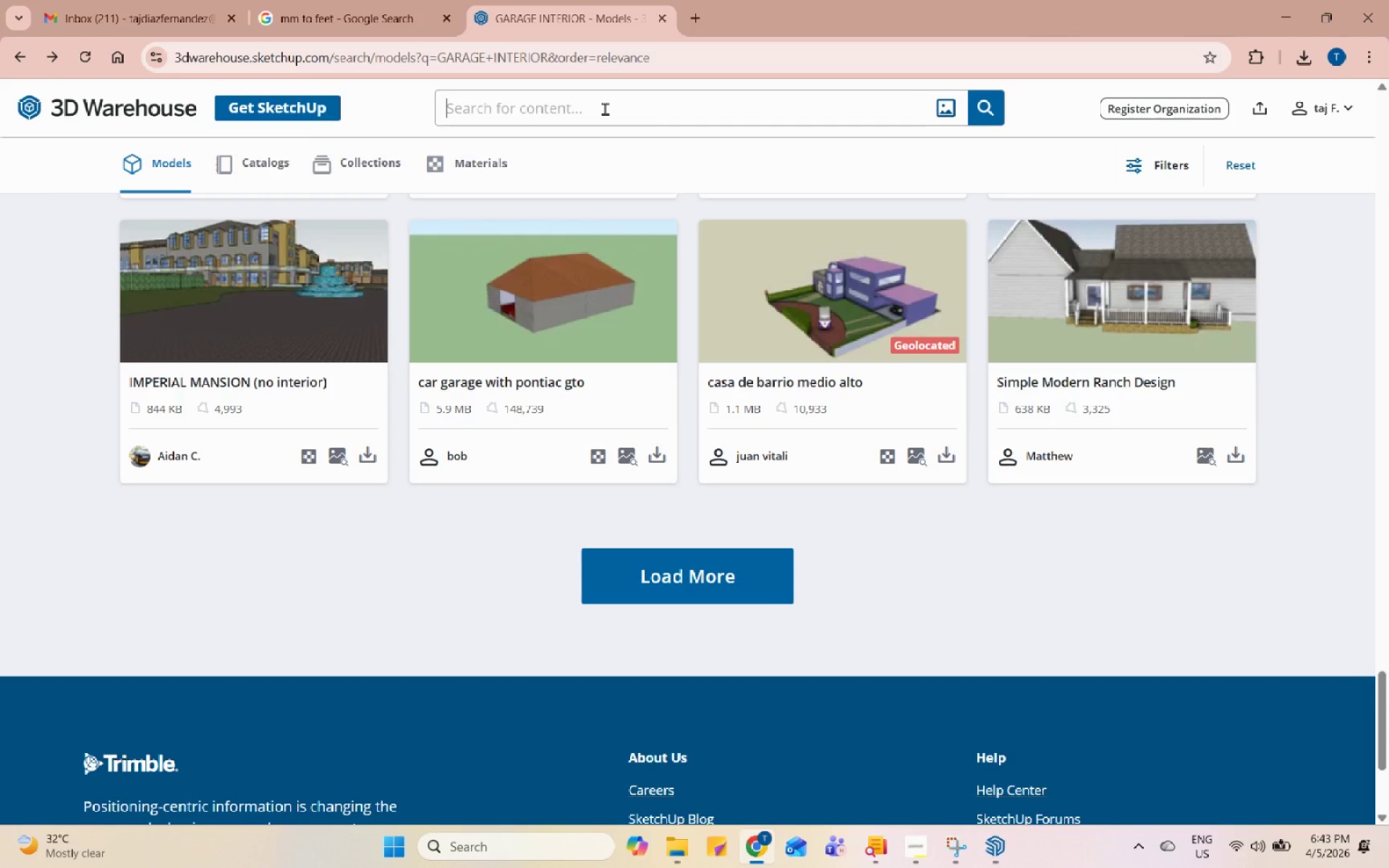 
type(CAR GARAGE DOOR)
 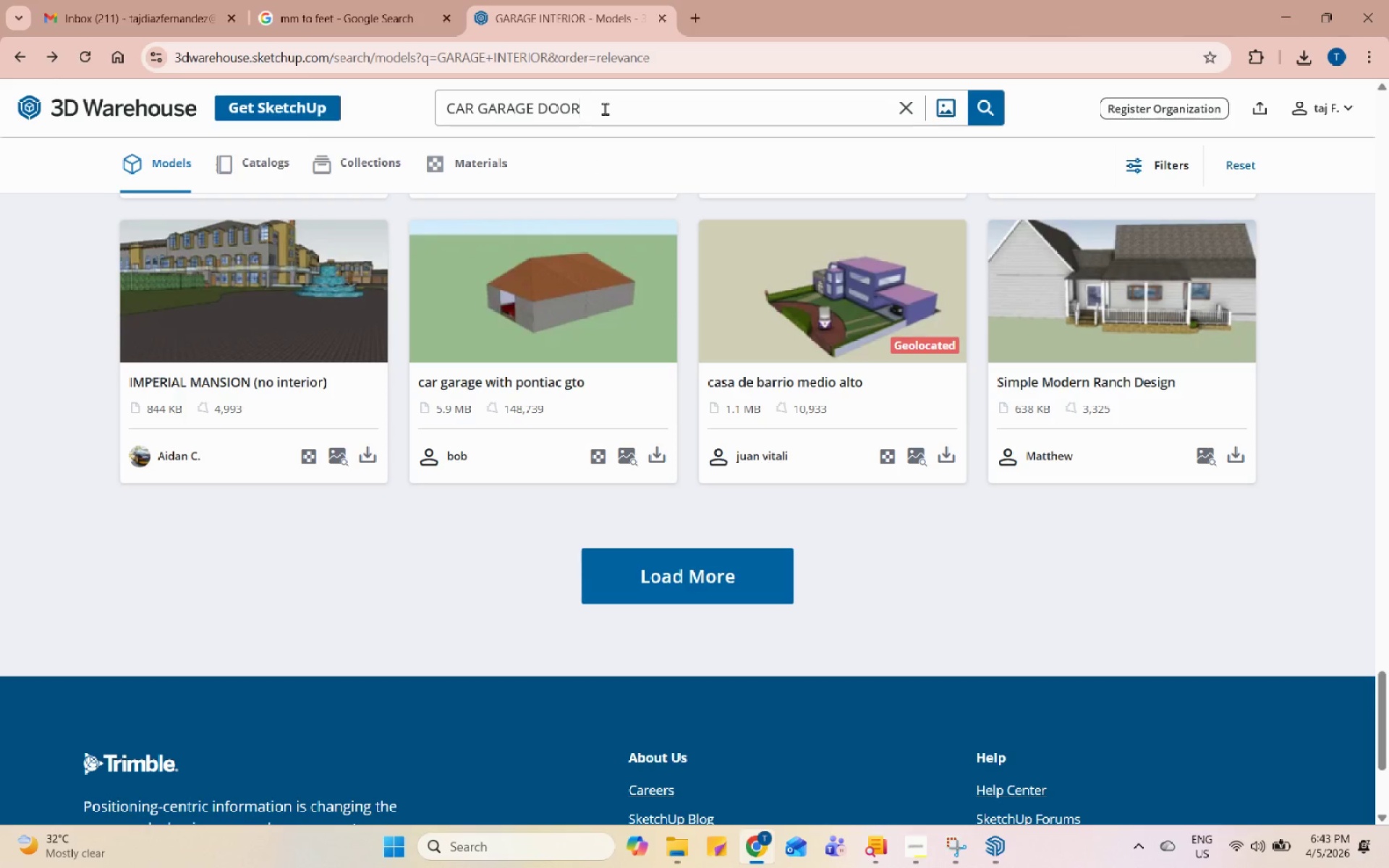 
key(Enter)
 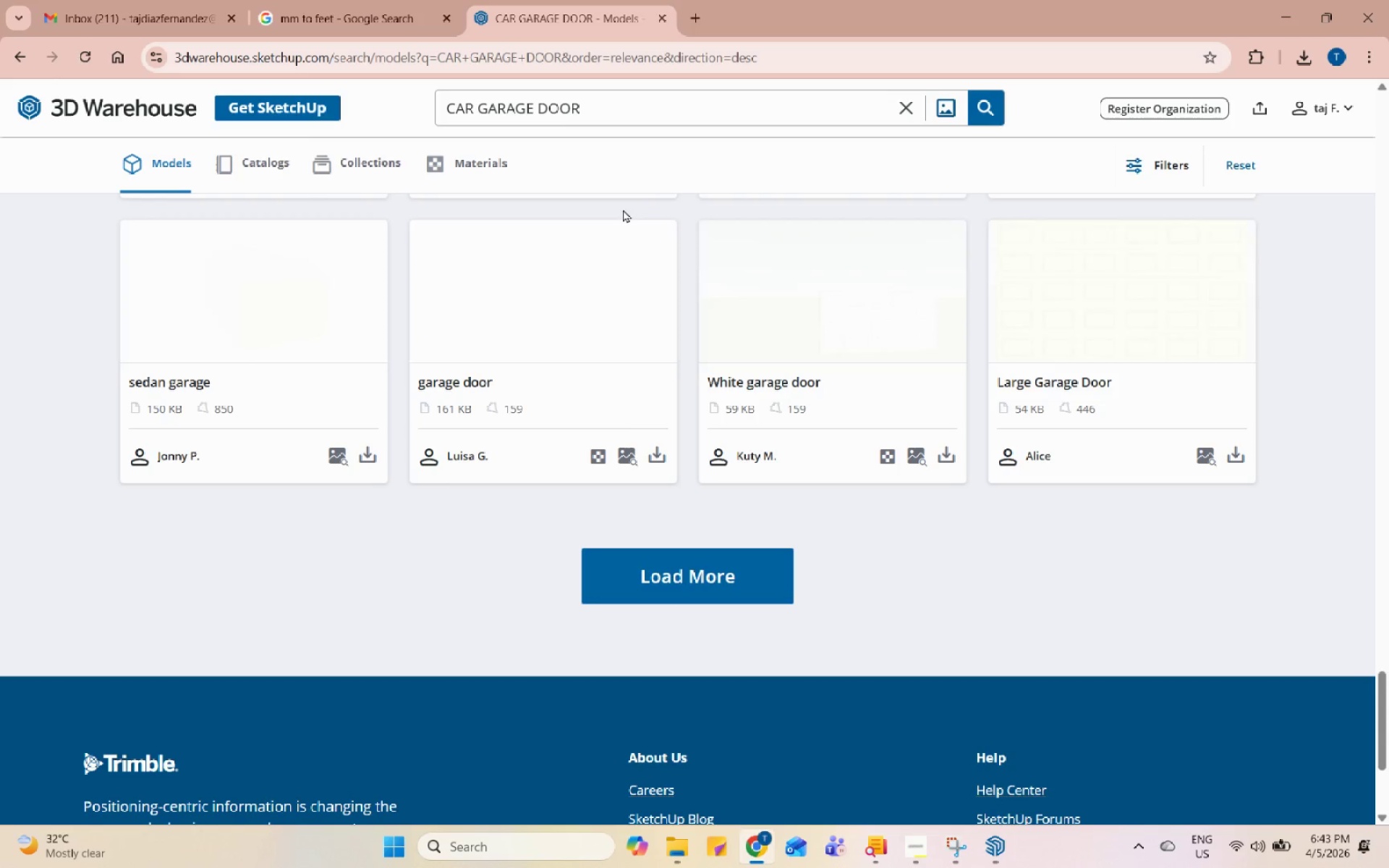 
scroll: coordinate [657, 410], scroll_direction: up, amount: 5.0
 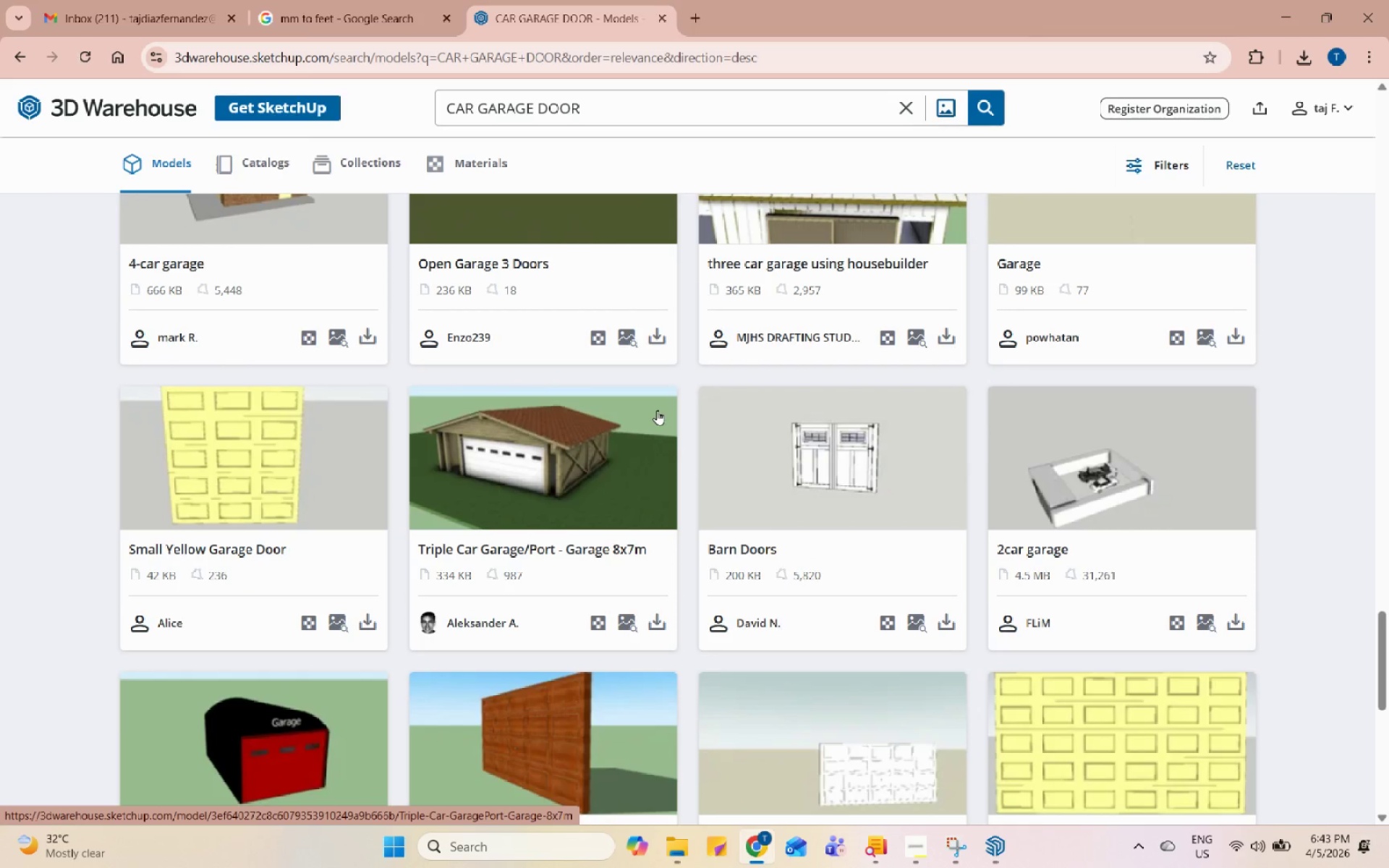 
left_click([531, 468])
 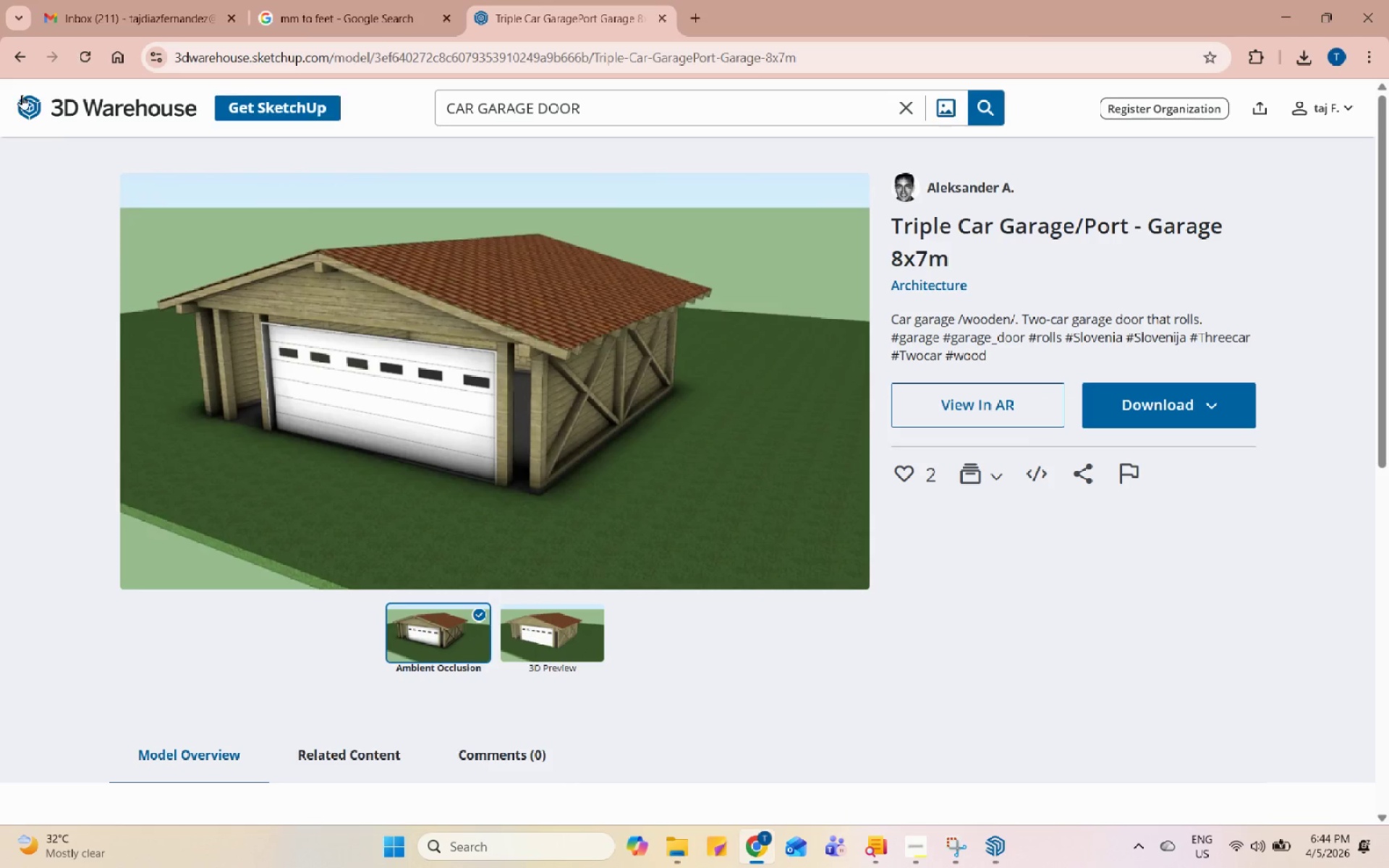 
left_click([18, 59])
 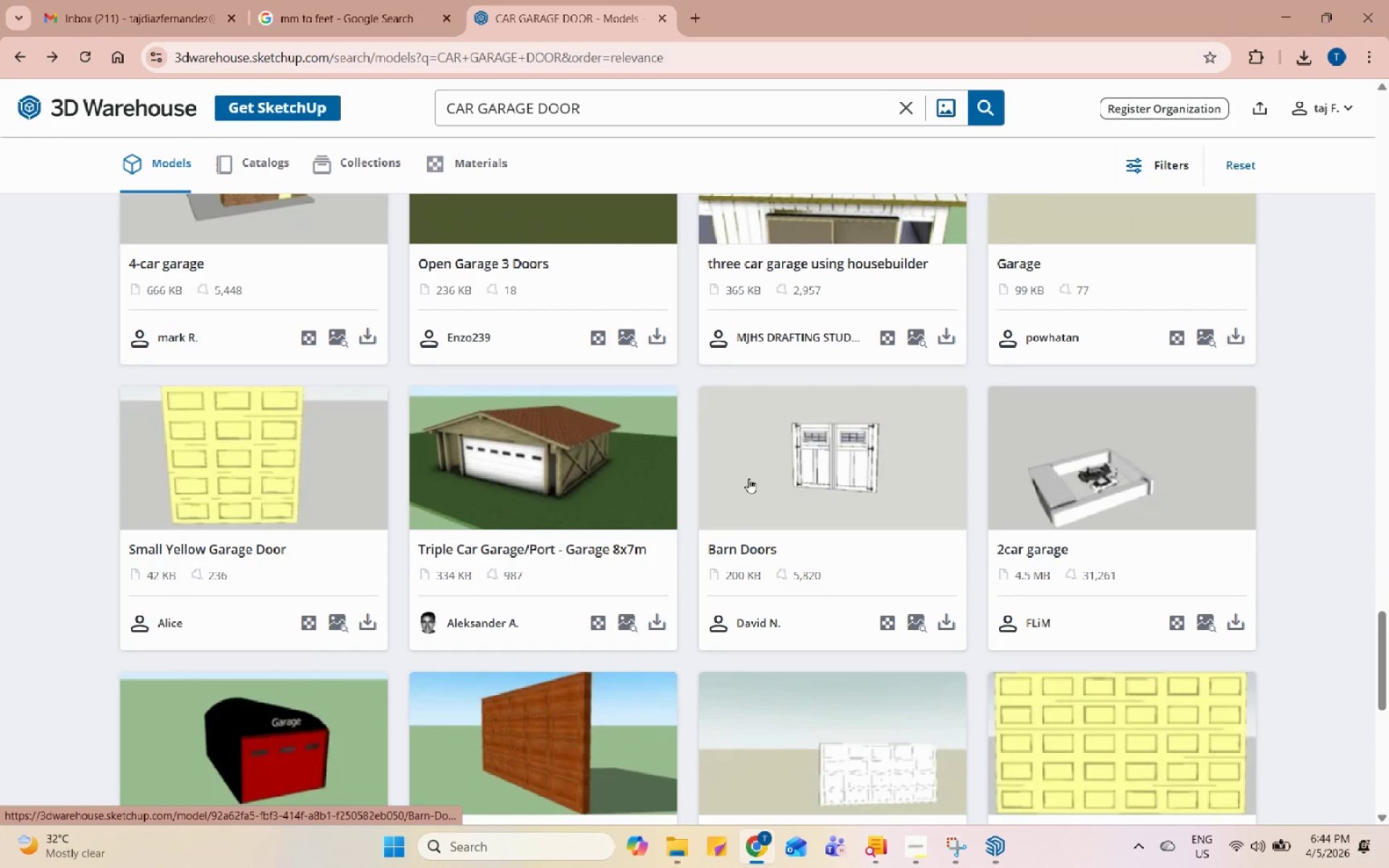 
scroll: coordinate [751, 478], scroll_direction: up, amount: 24.0
 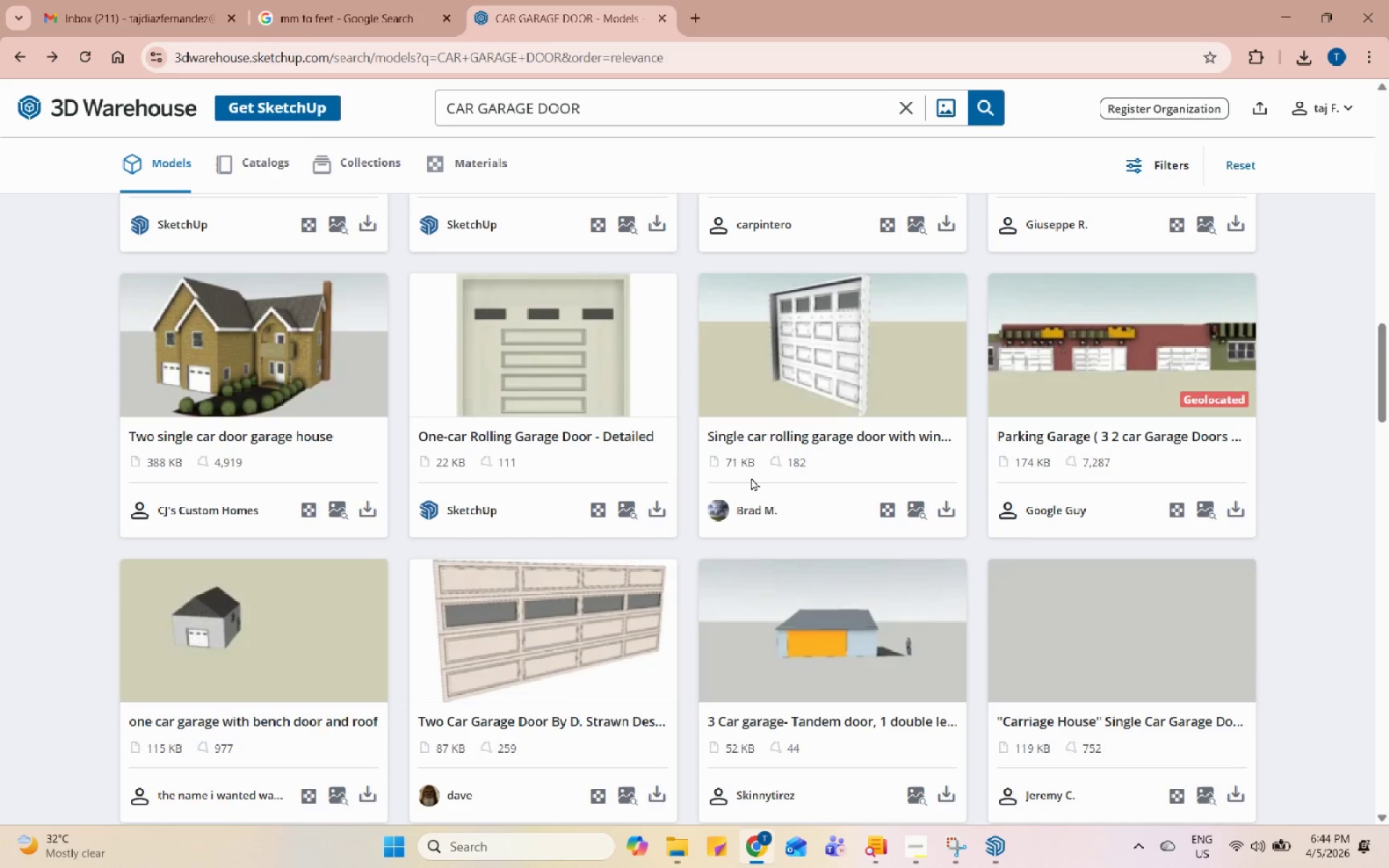 
scroll: coordinate [755, 473], scroll_direction: up, amount: 12.0
 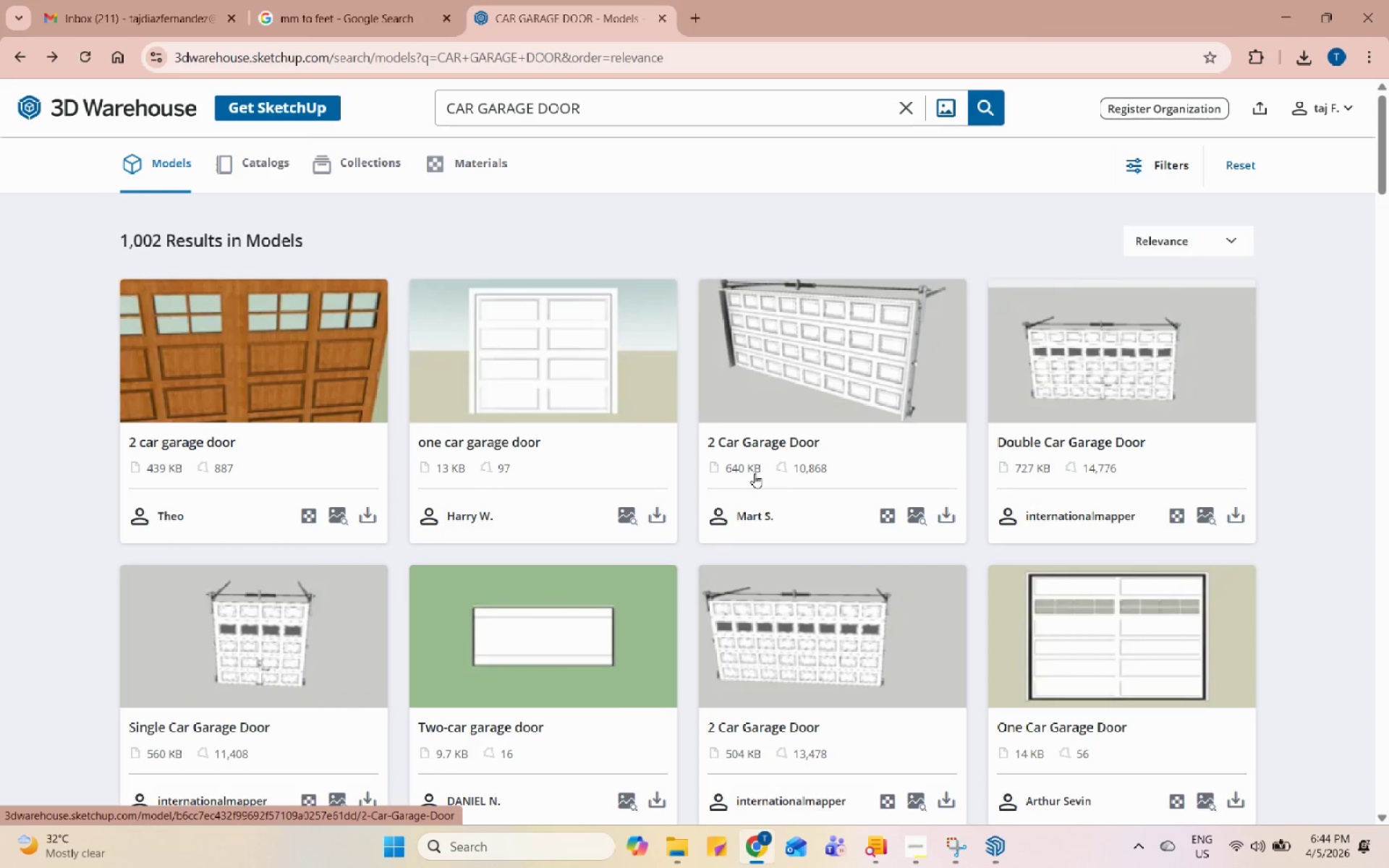 
left_click([912, 613])
 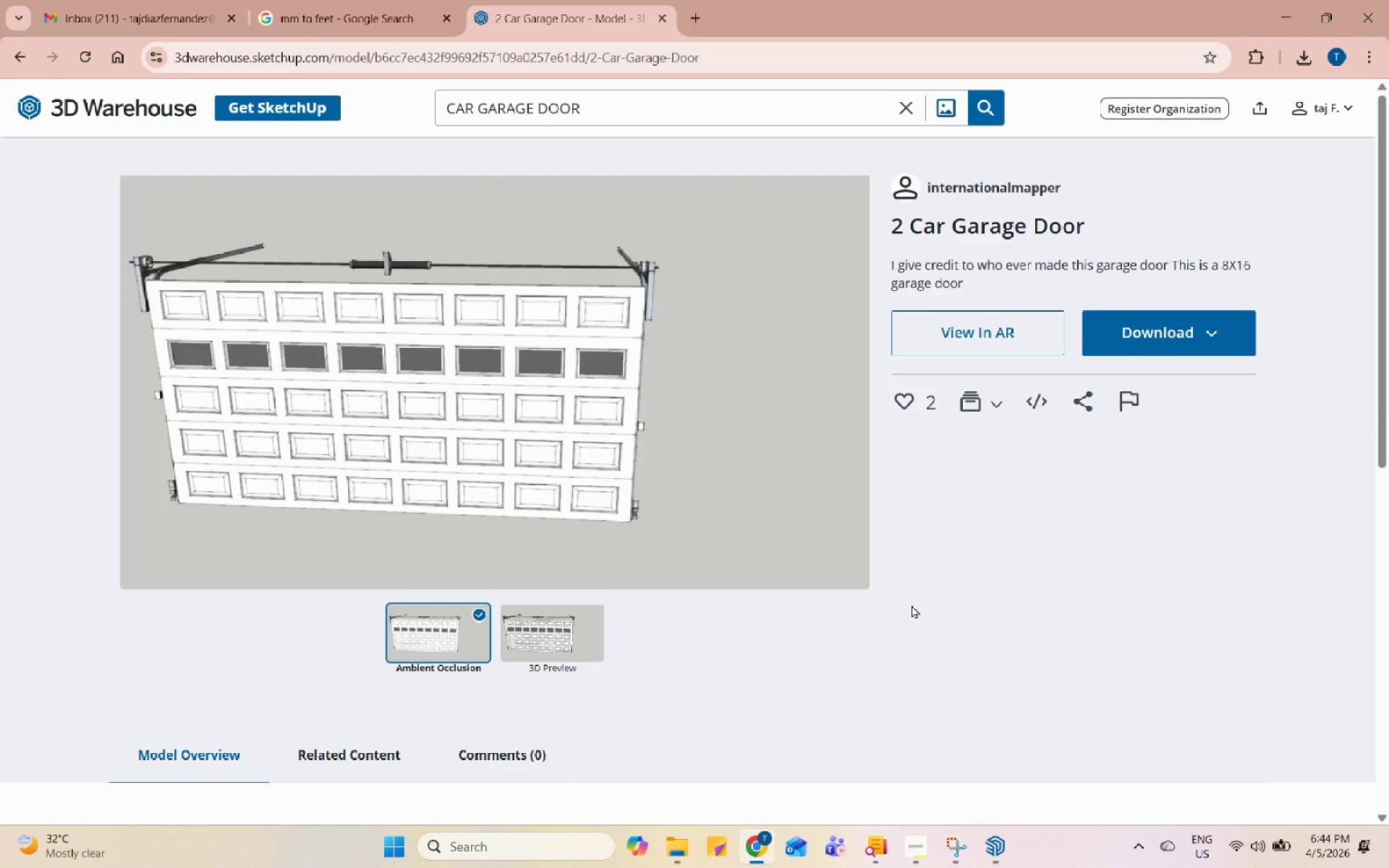 
wait(9.84)
 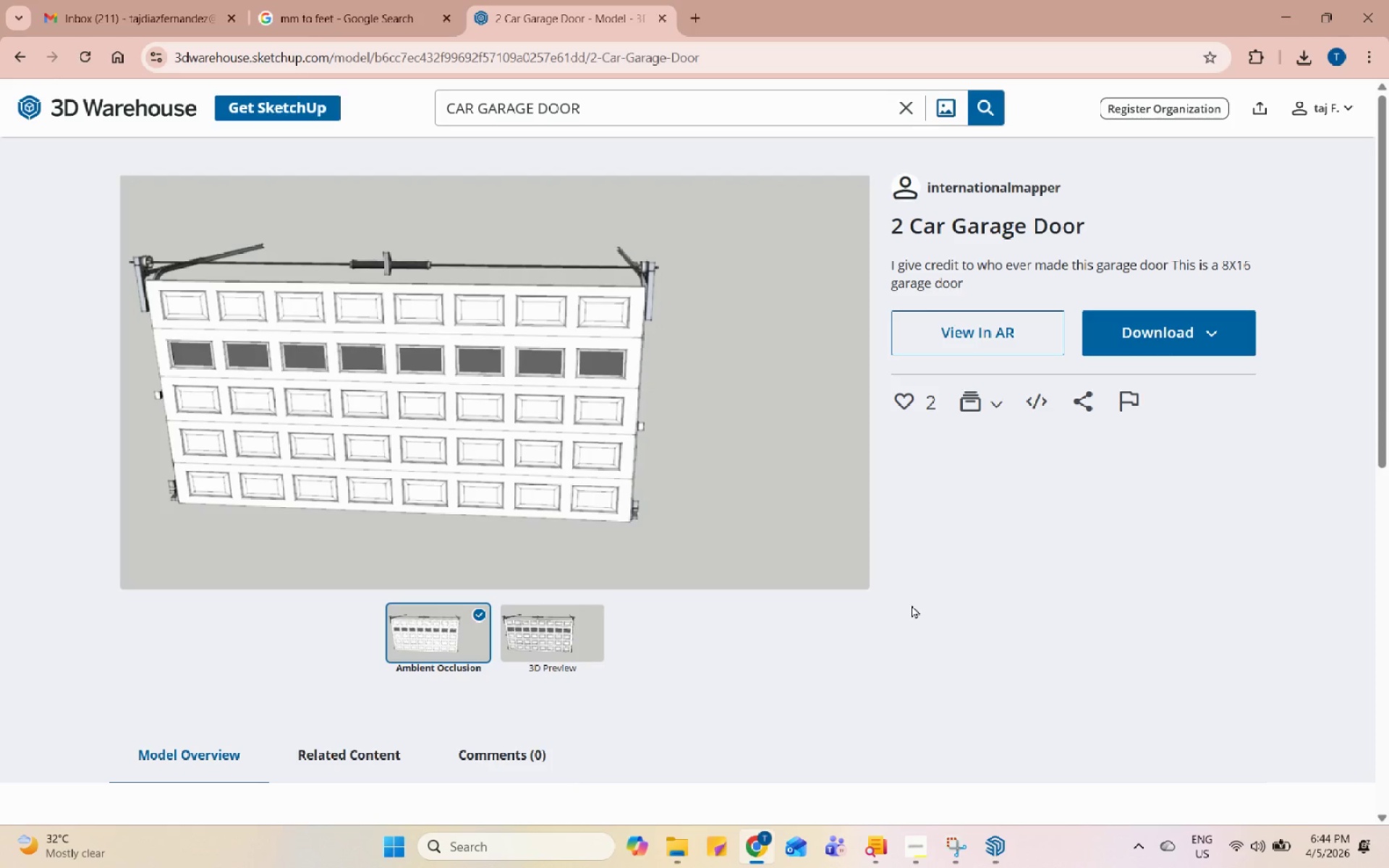 
left_click([22, 66])
 